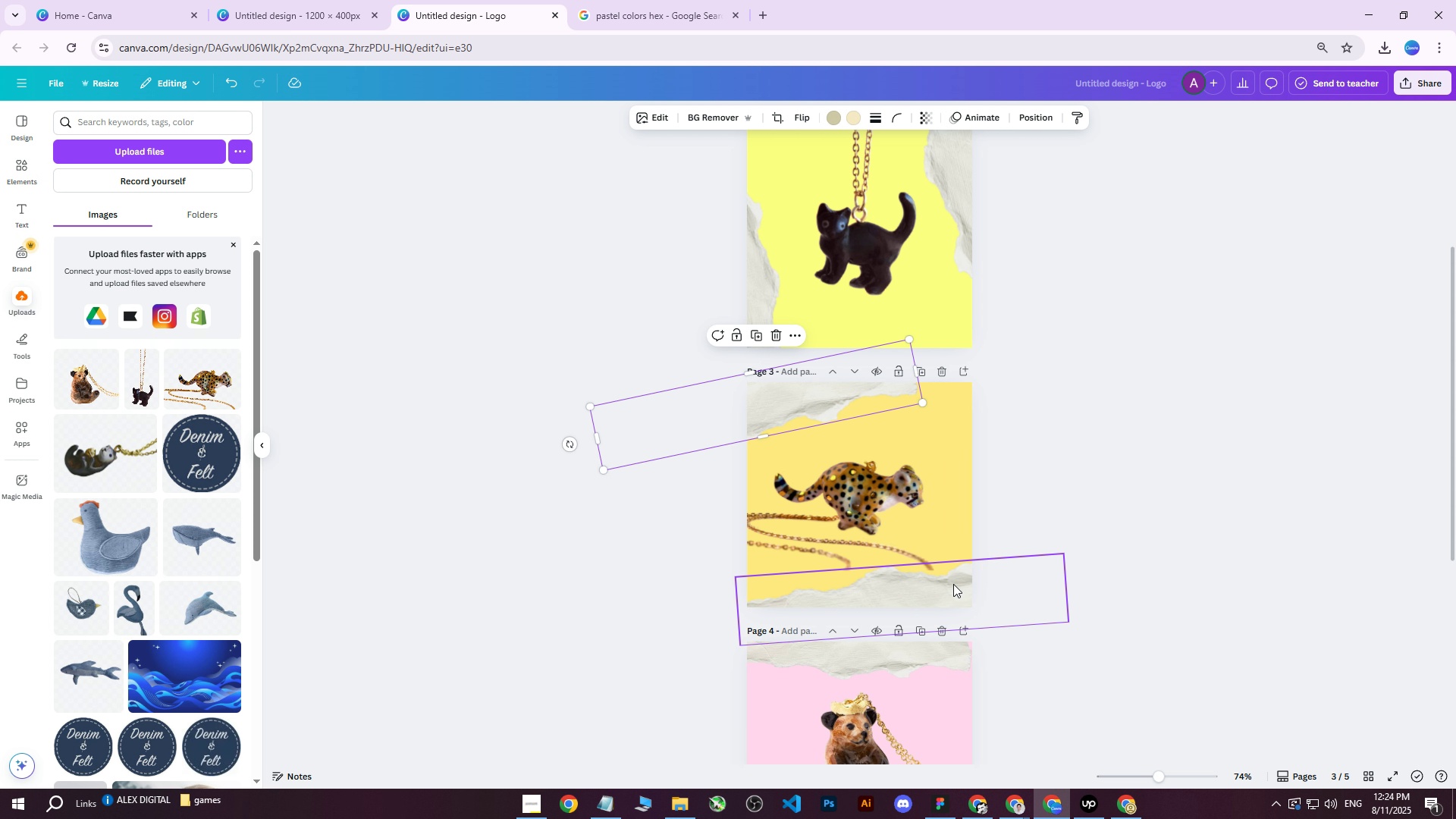 
left_click([945, 586])
 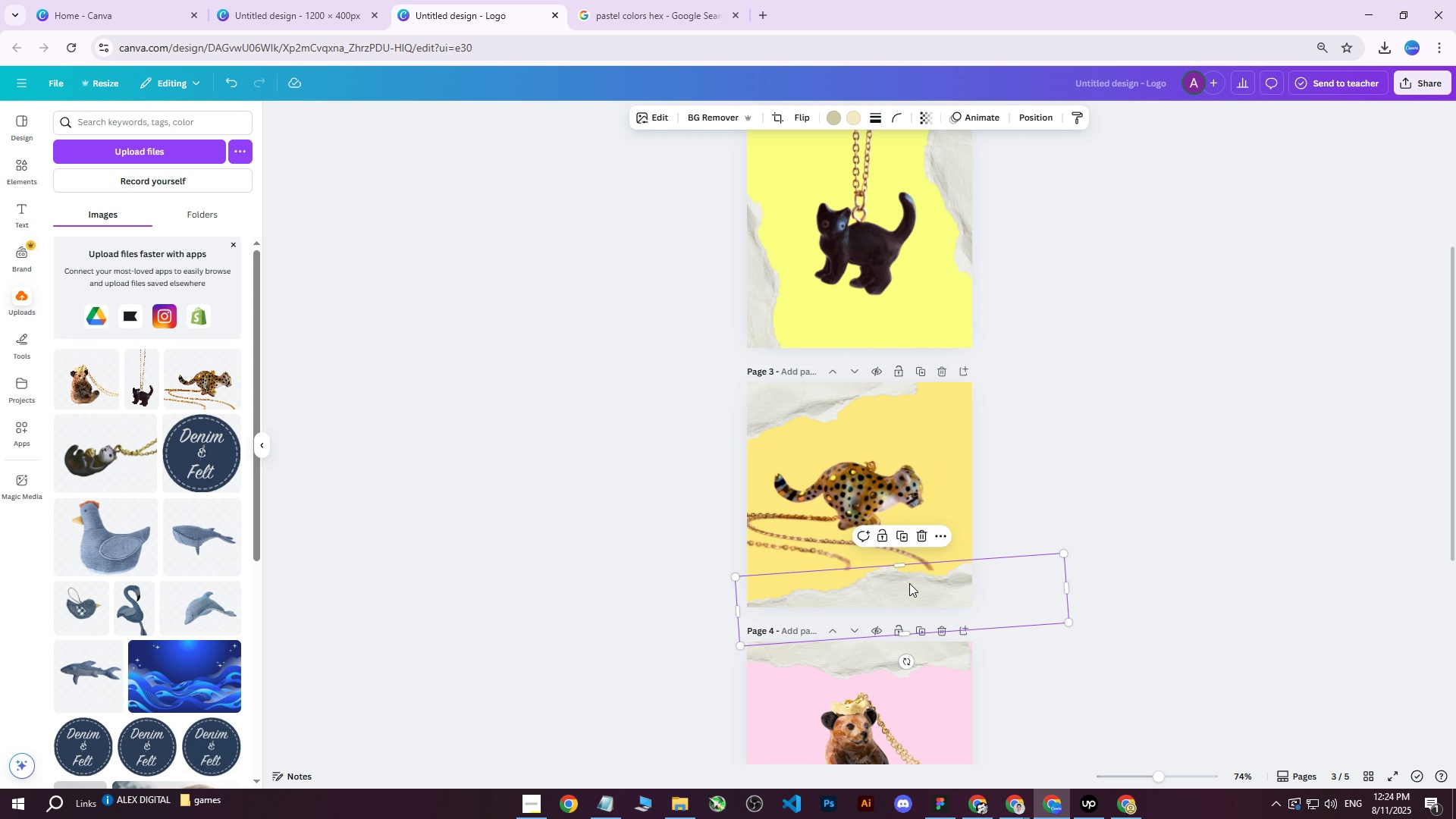 
left_click_drag(start_coordinate=[906, 582], to_coordinate=[921, 573])
 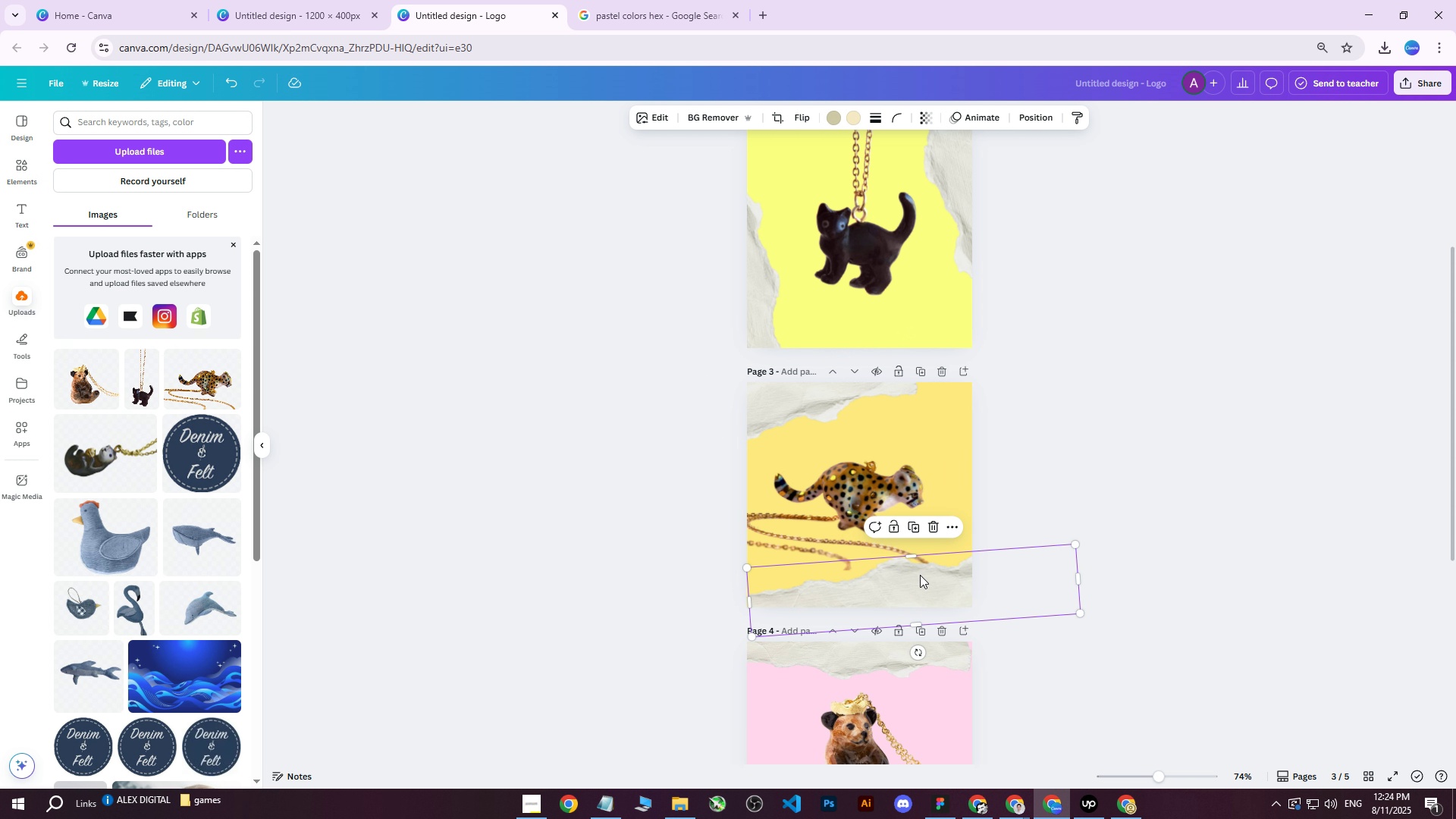 
key(Delete)
 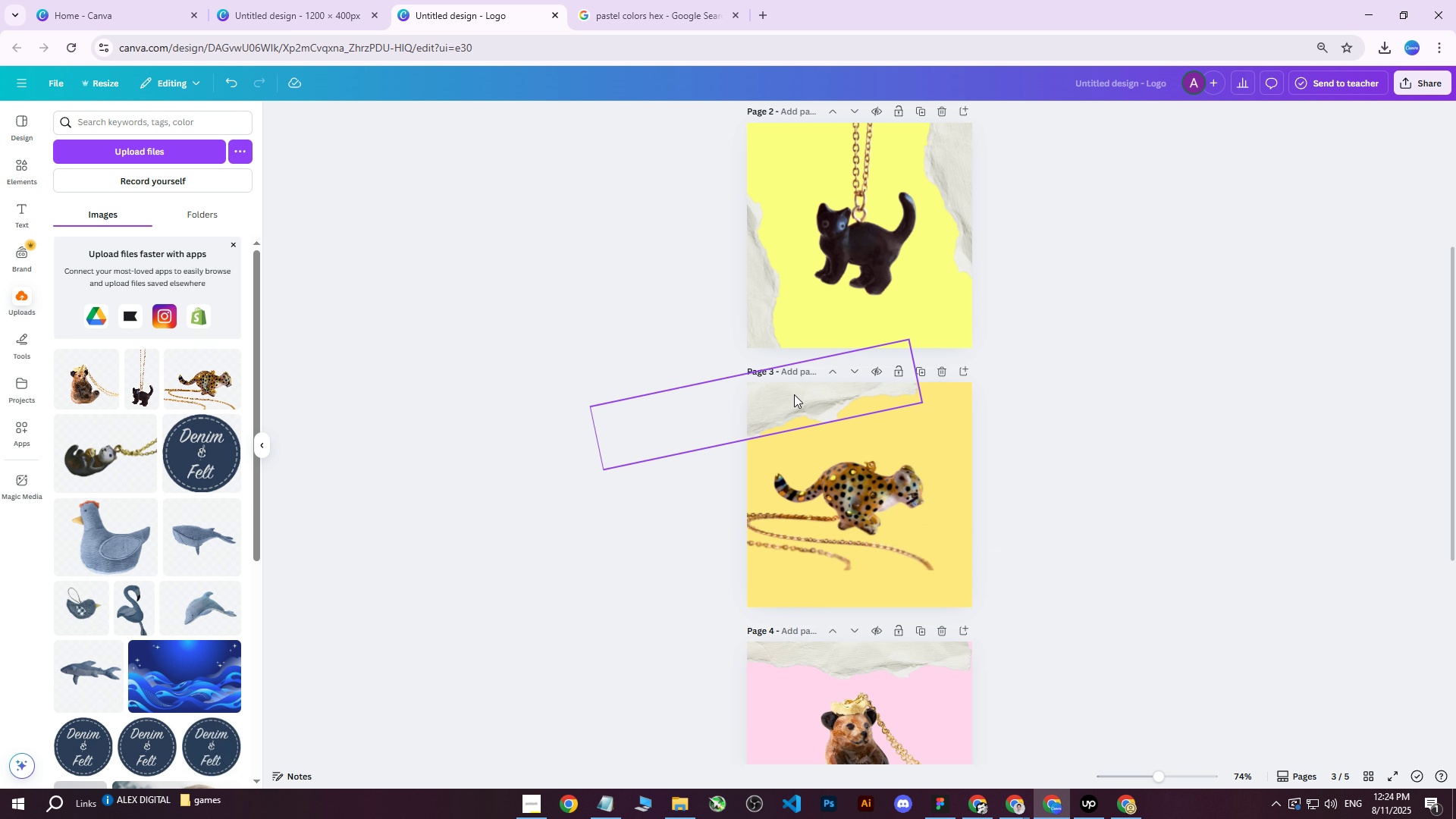 
left_click([792, 396])
 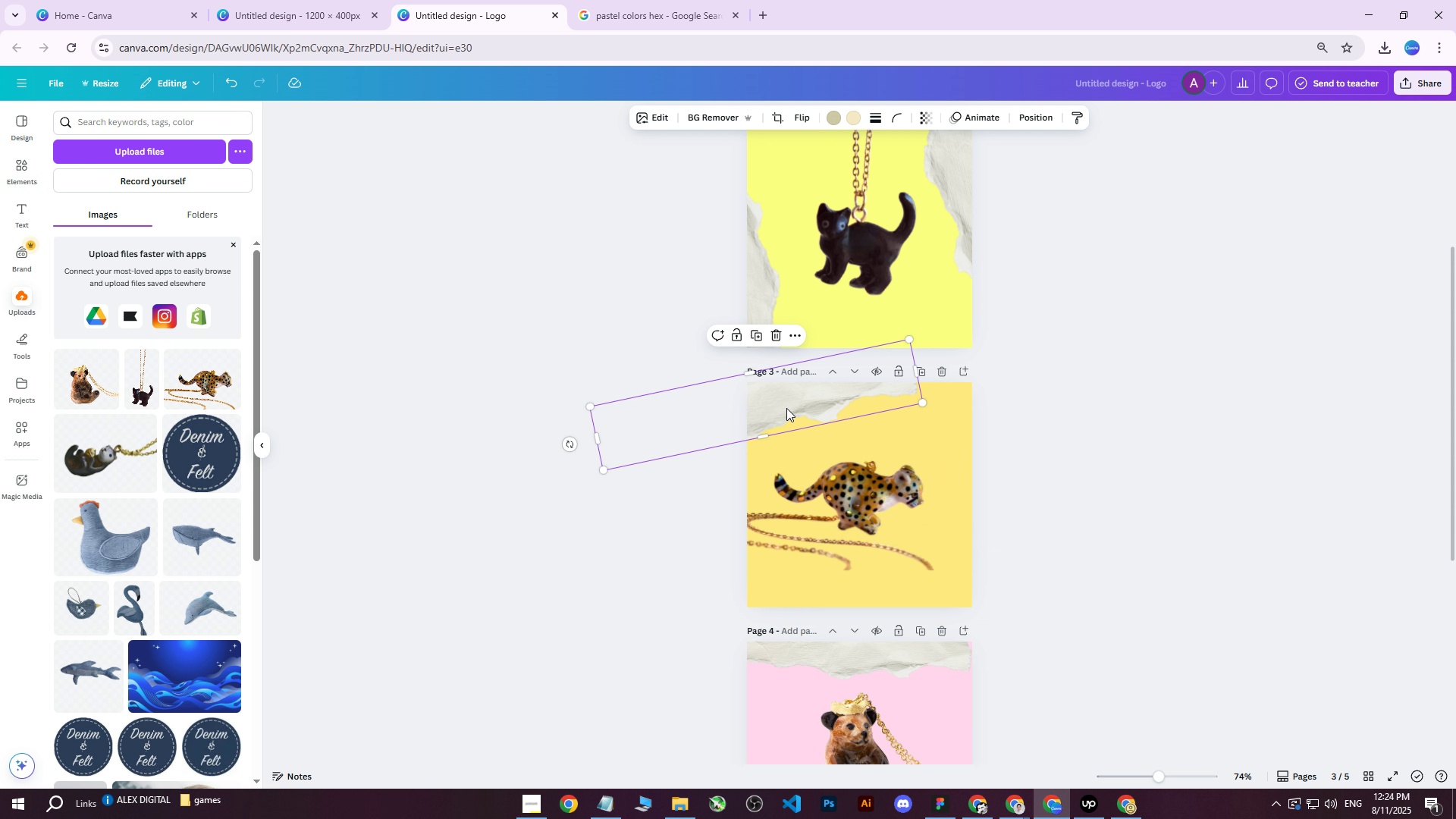 
key(Control+ControlLeft)
 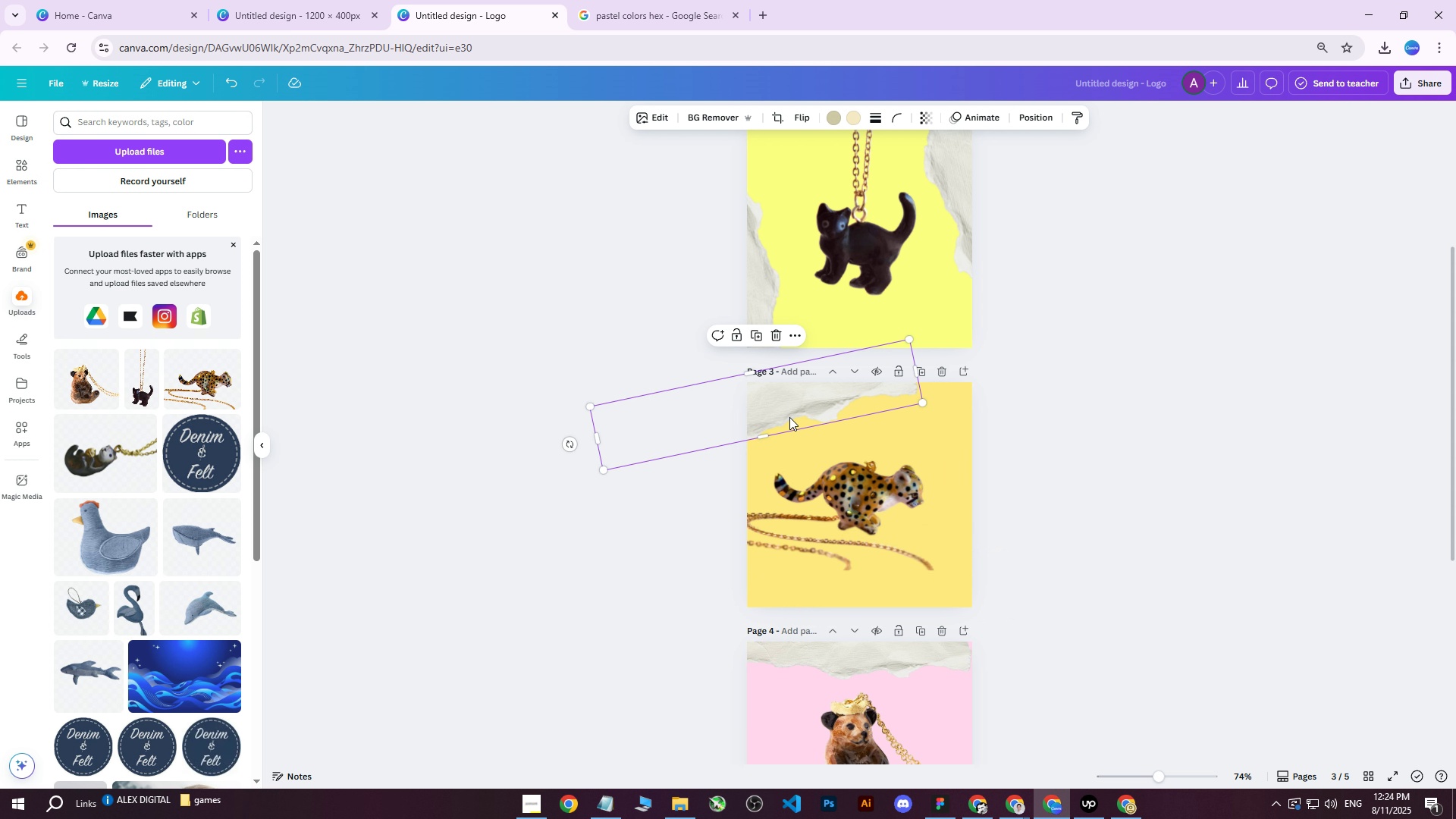 
key(Control+D)
 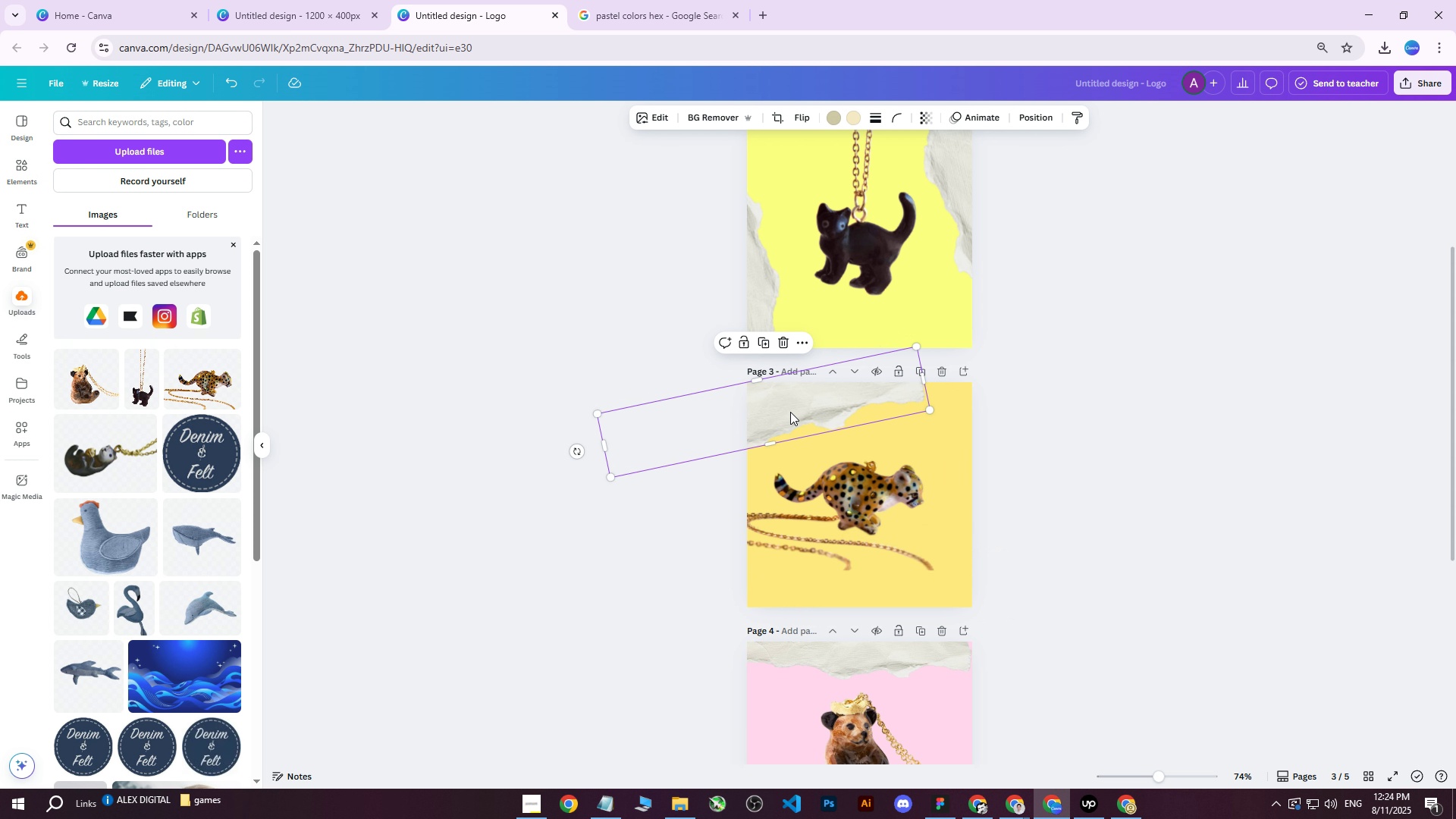 
left_click_drag(start_coordinate=[790, 414], to_coordinate=[855, 499])
 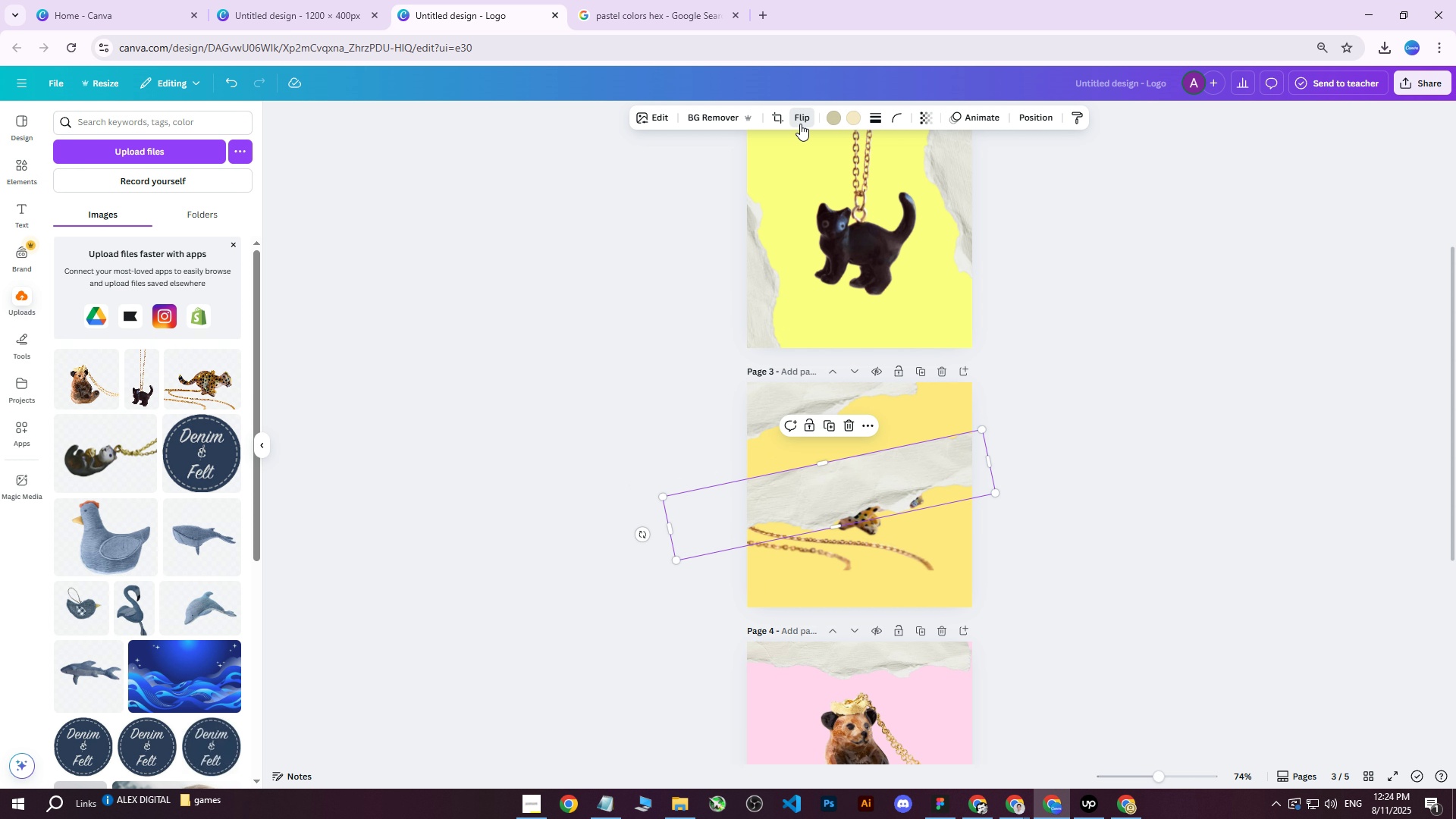 
double_click([790, 182])
 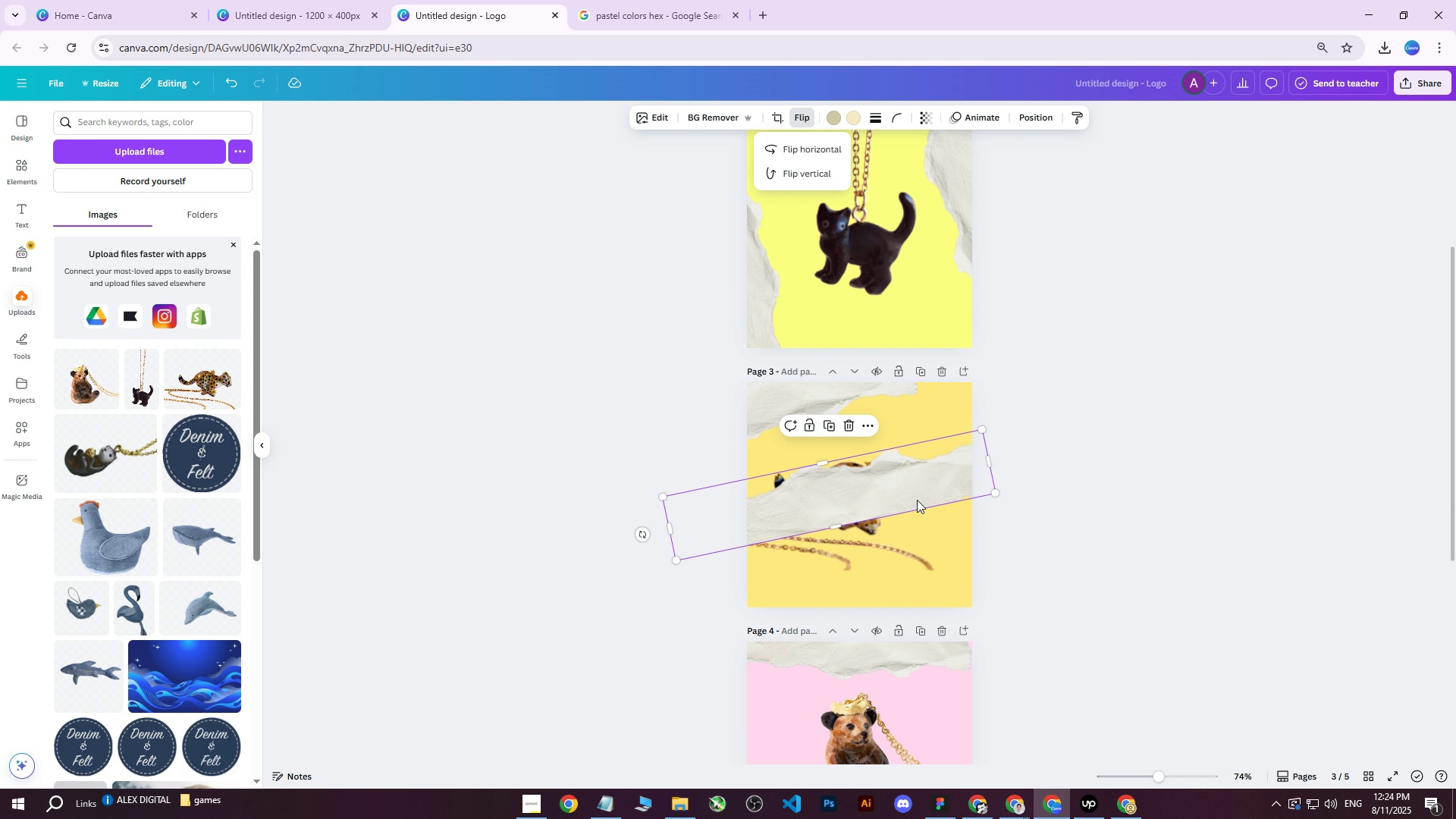 
left_click_drag(start_coordinate=[874, 488], to_coordinate=[946, 570])
 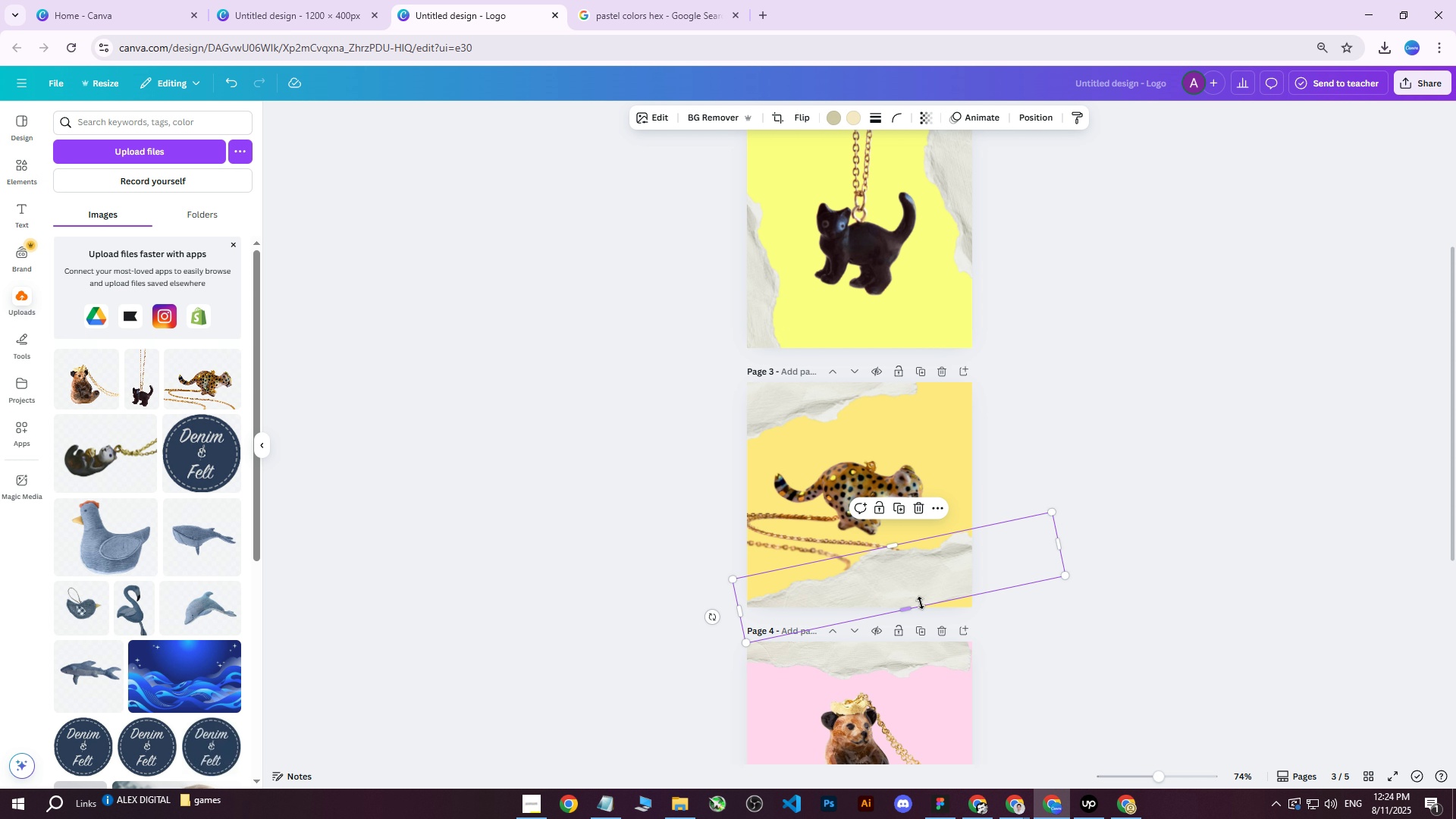 
left_click_drag(start_coordinate=[915, 605], to_coordinate=[918, 617])
 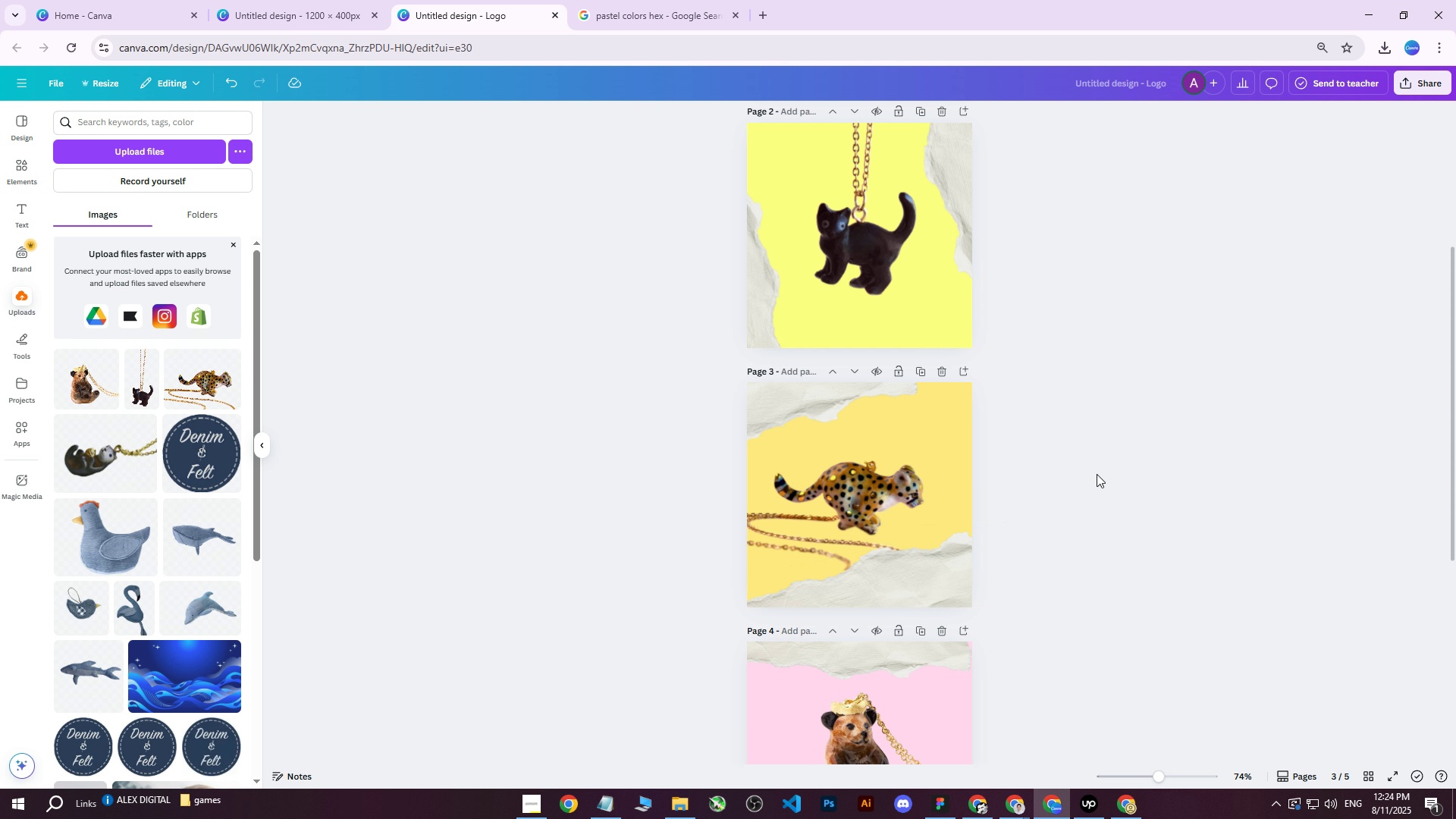 
left_click([918, 572])
 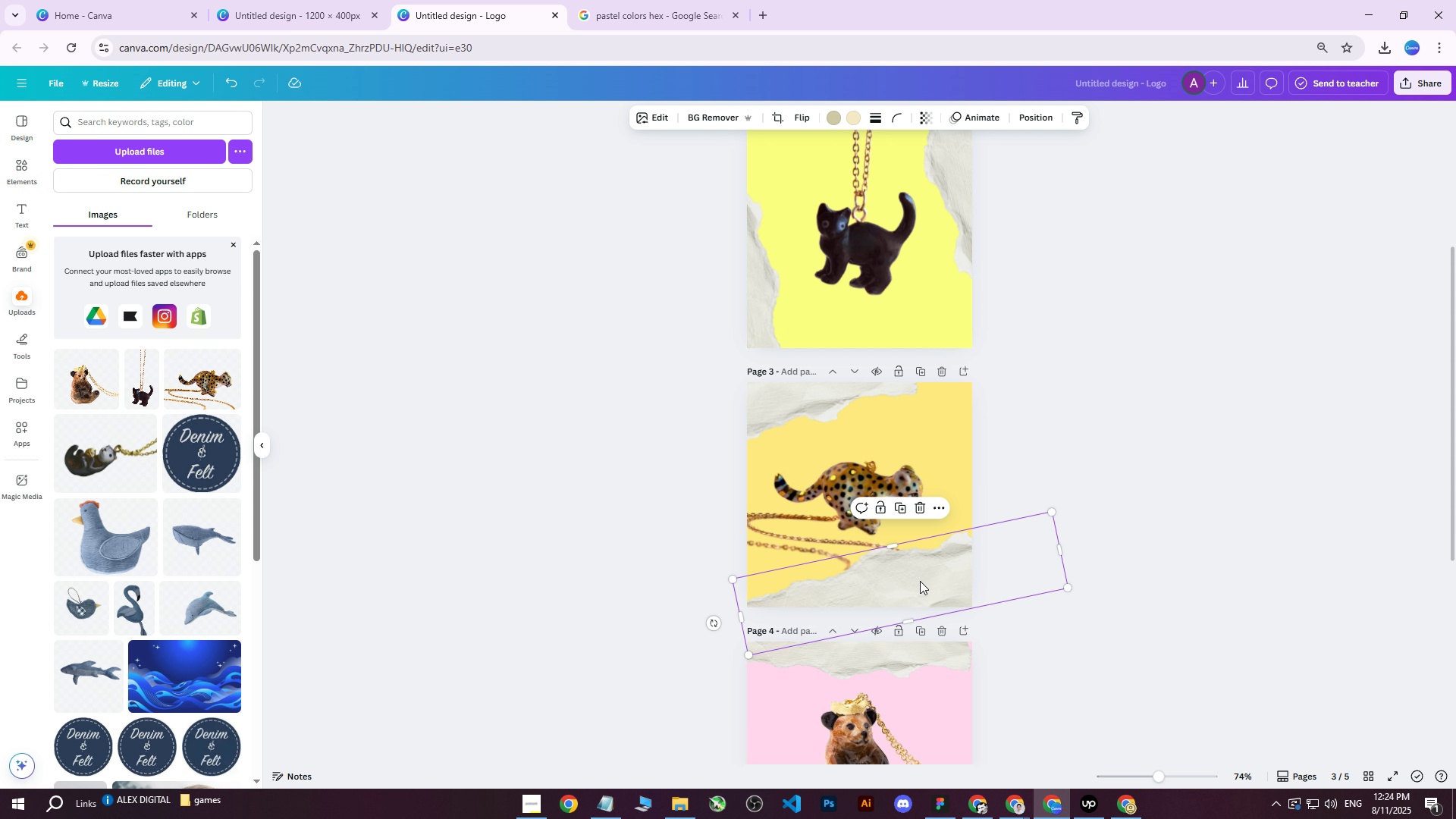 
left_click_drag(start_coordinate=[920, 581], to_coordinate=[933, 586])
 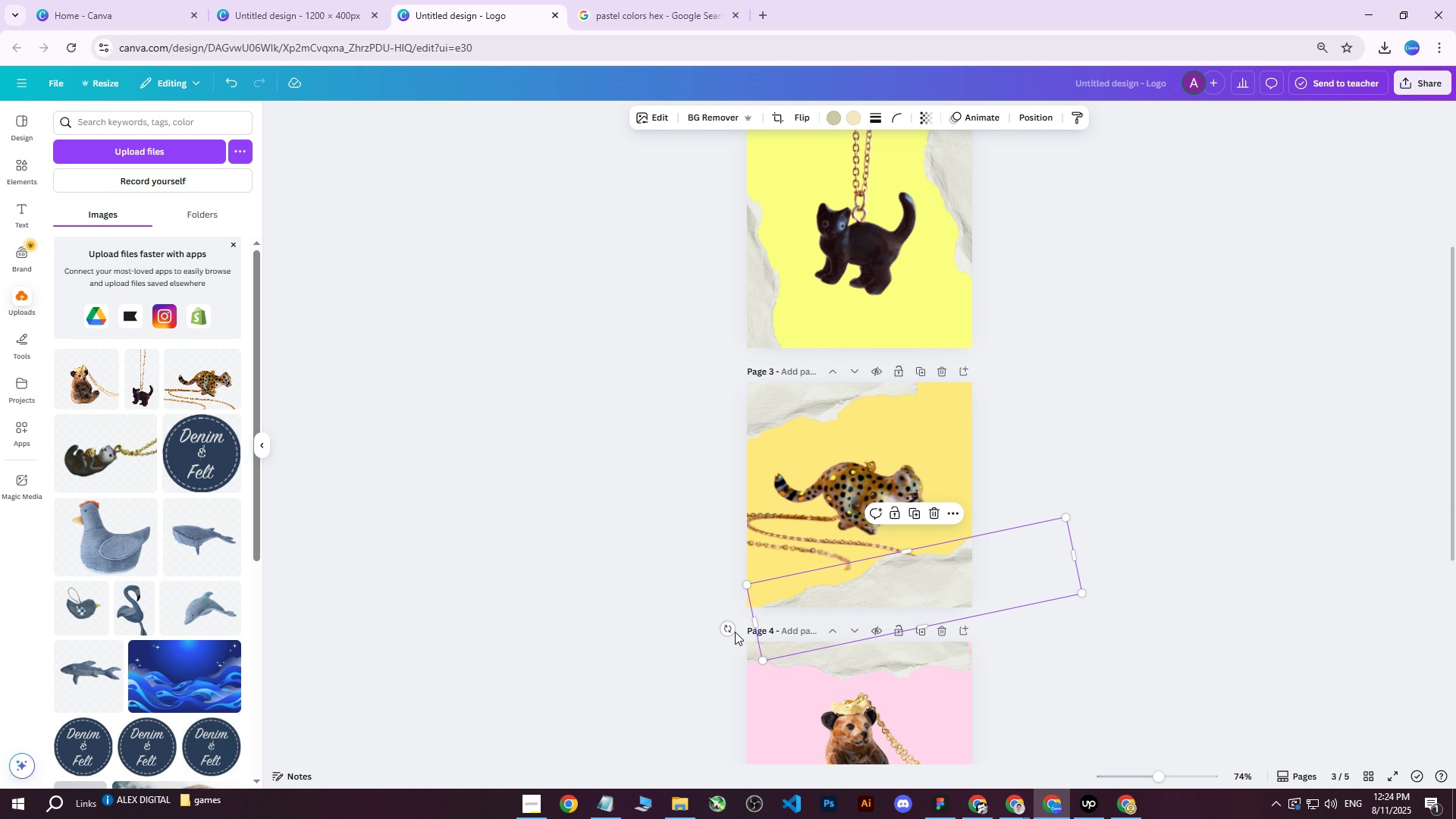 
left_click_drag(start_coordinate=[730, 632], to_coordinate=[729, 628])
 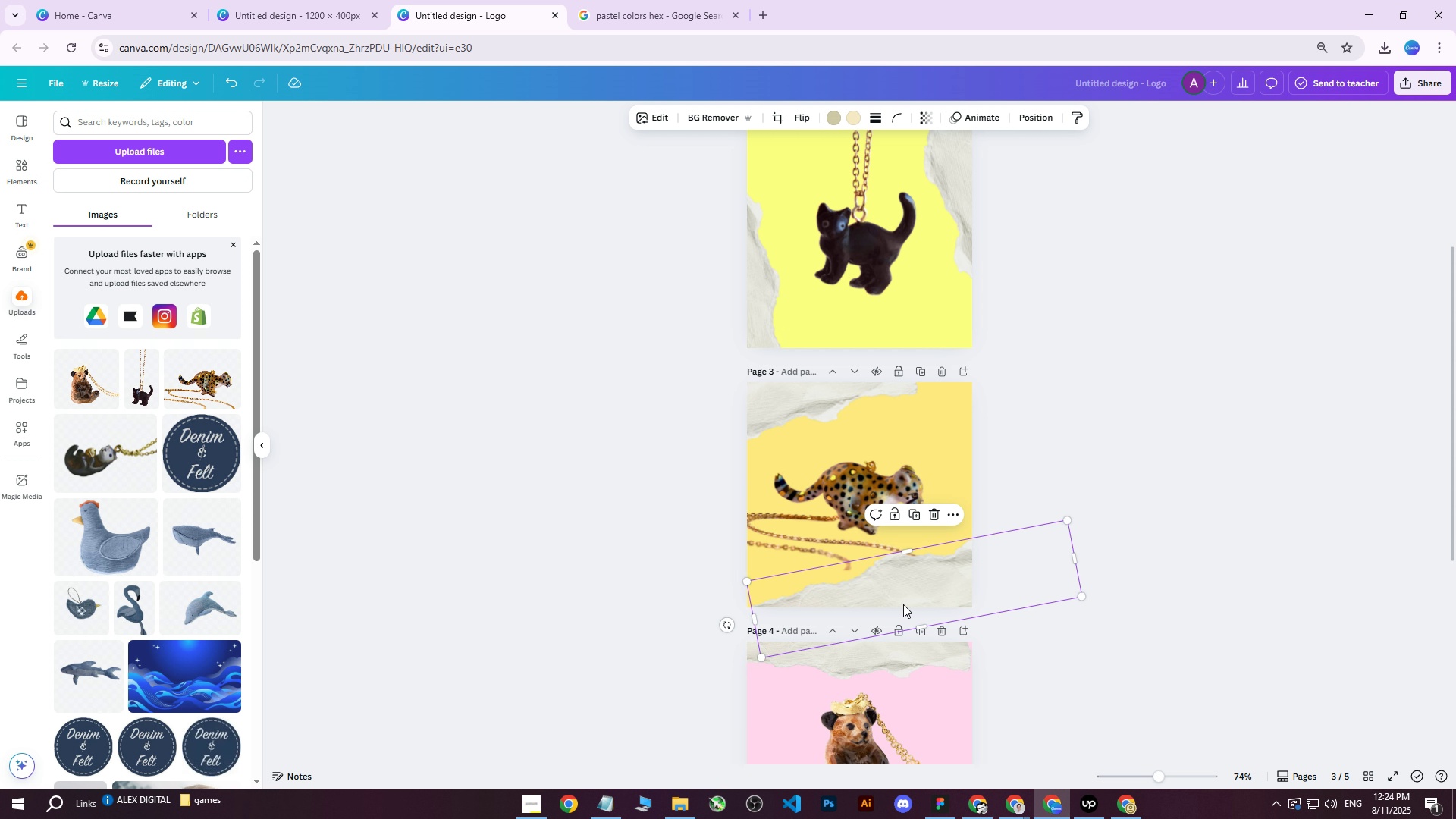 
left_click_drag(start_coordinate=[909, 602], to_coordinate=[939, 609])
 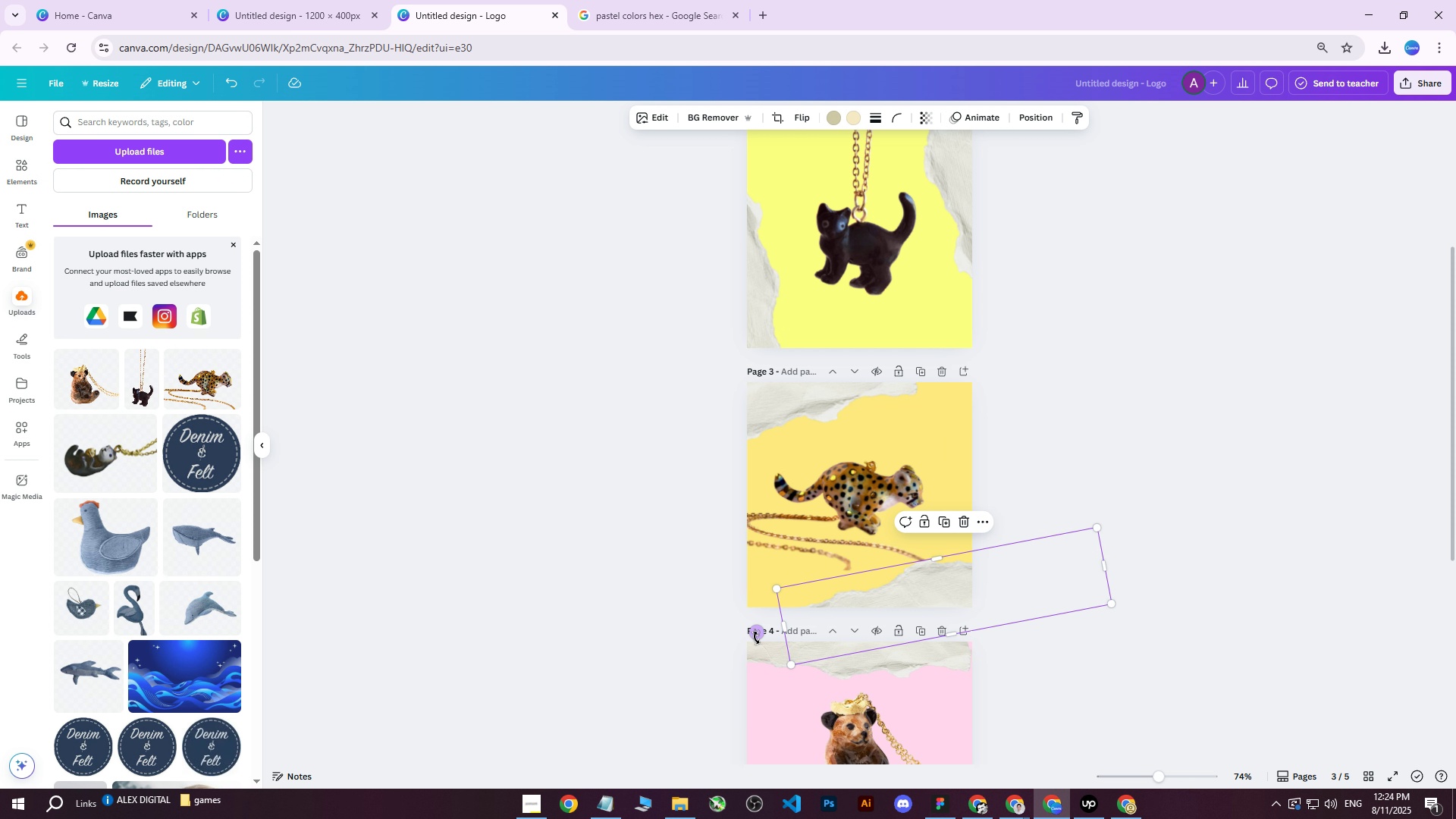 
left_click_drag(start_coordinate=[756, 638], to_coordinate=[760, 635])
 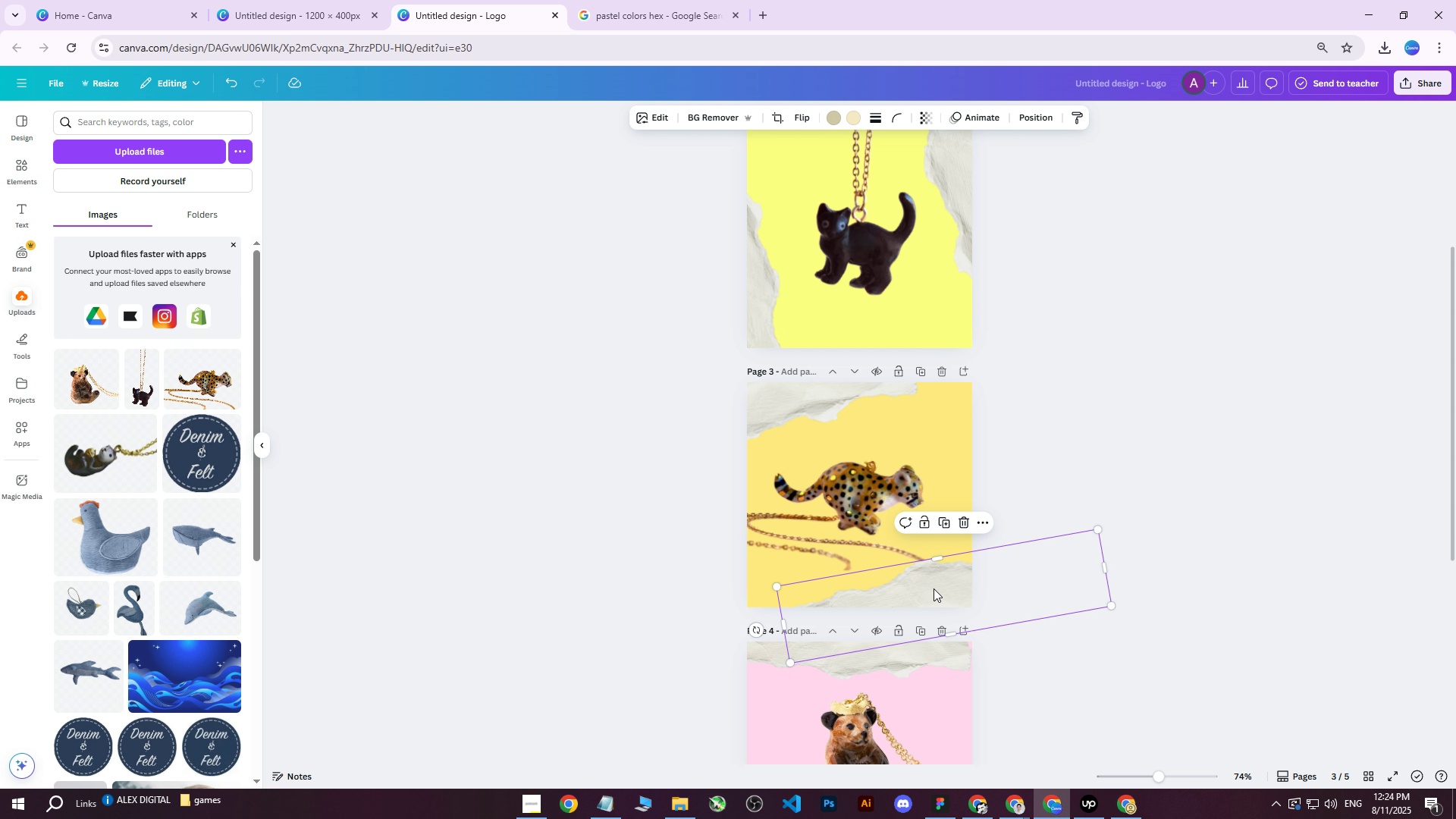 
left_click_drag(start_coordinate=[941, 584], to_coordinate=[940, 588])
 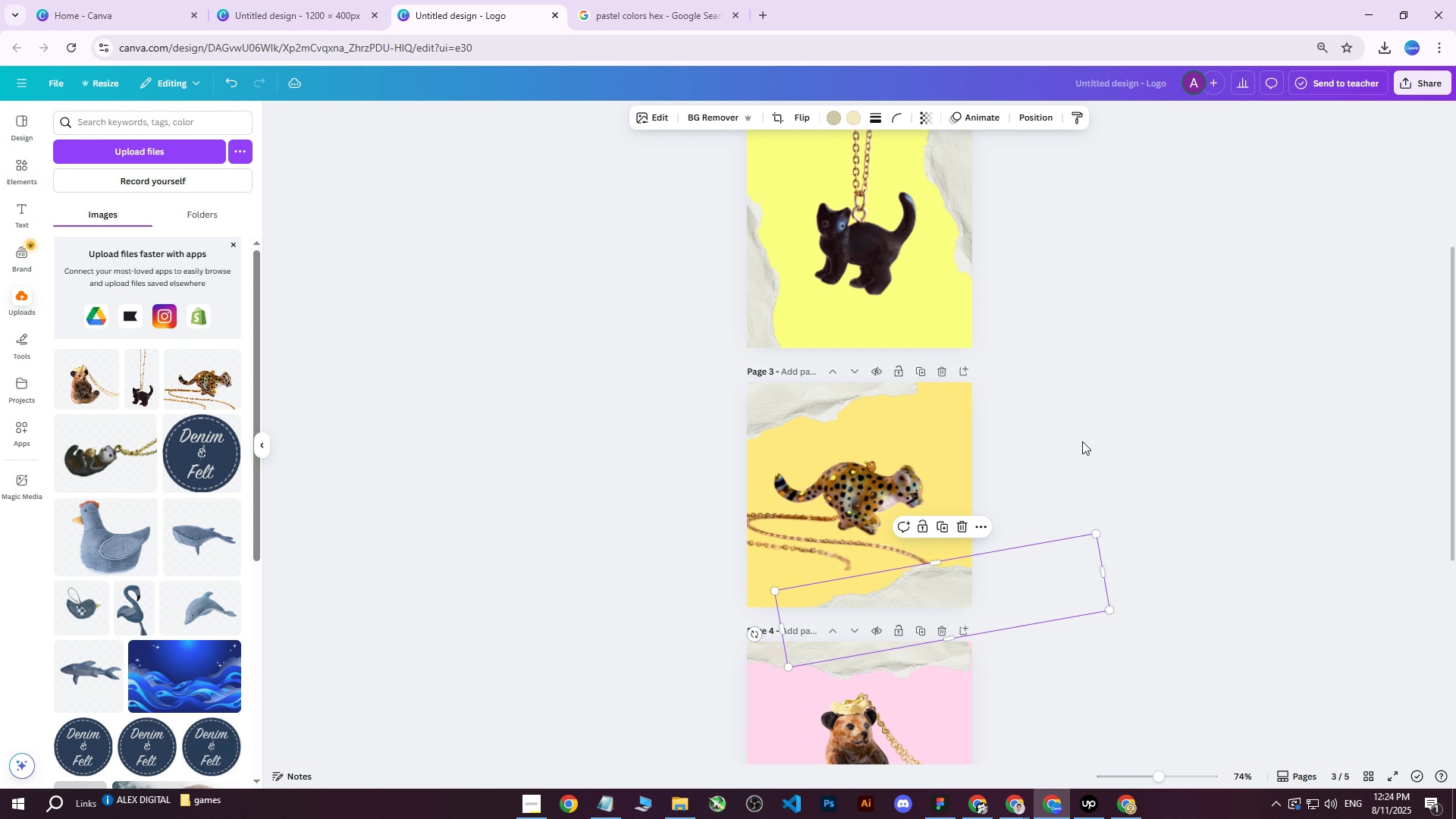 
left_click([1083, 440])
 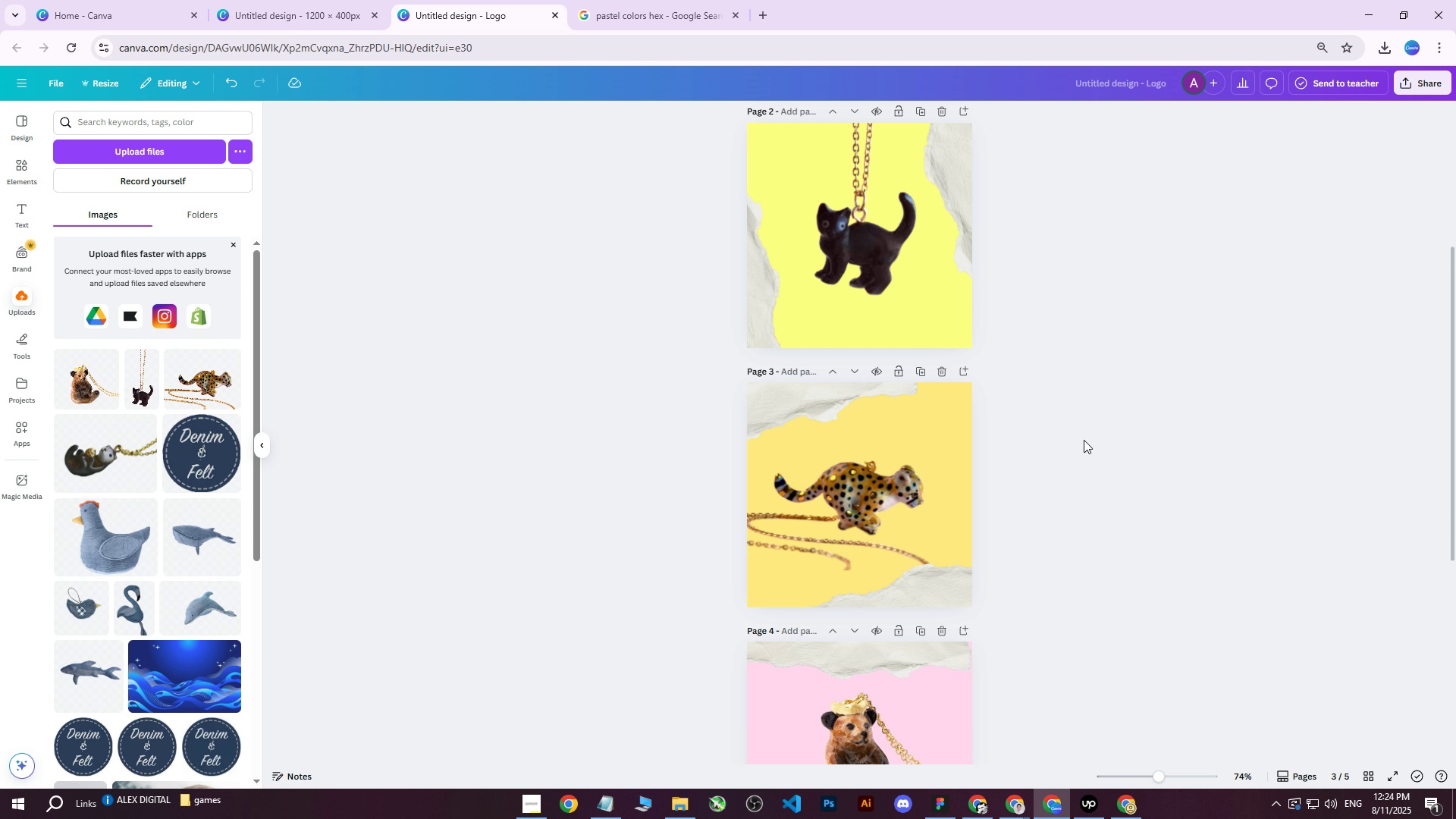 
scroll: coordinate [1073, 444], scroll_direction: up, amount: 2.0
 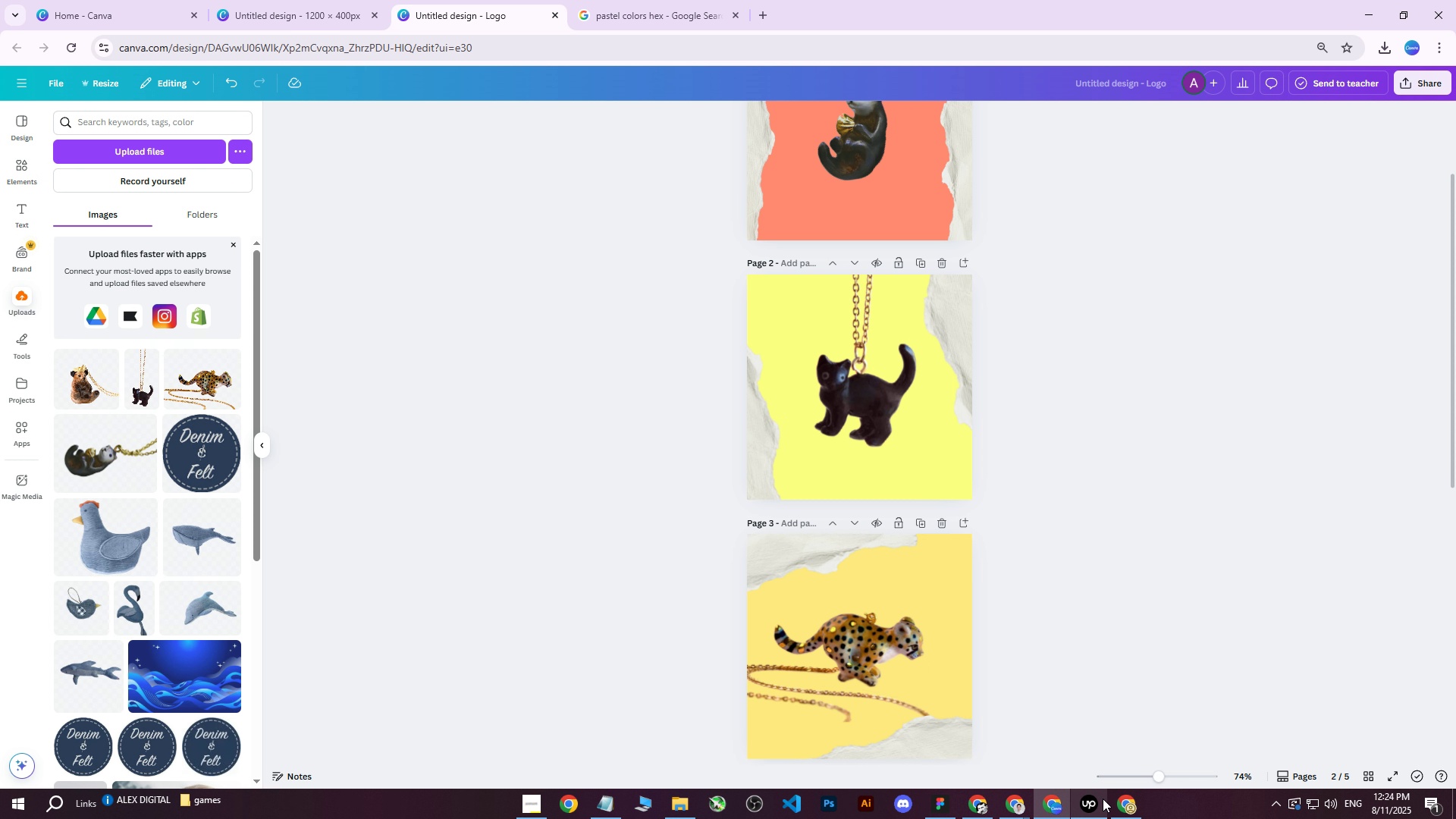 
left_click([1125, 805])
 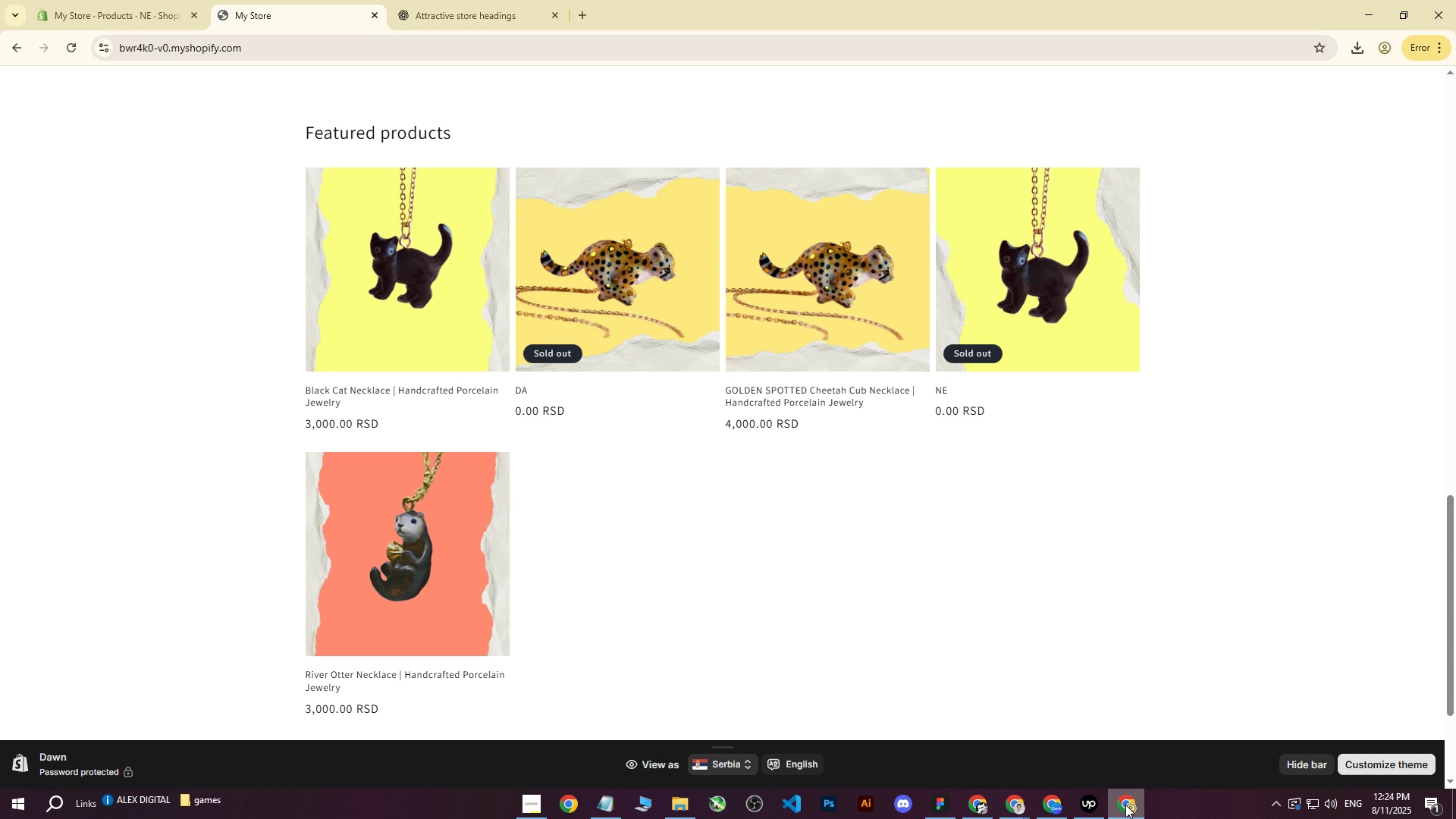 
left_click([1125, 805])
 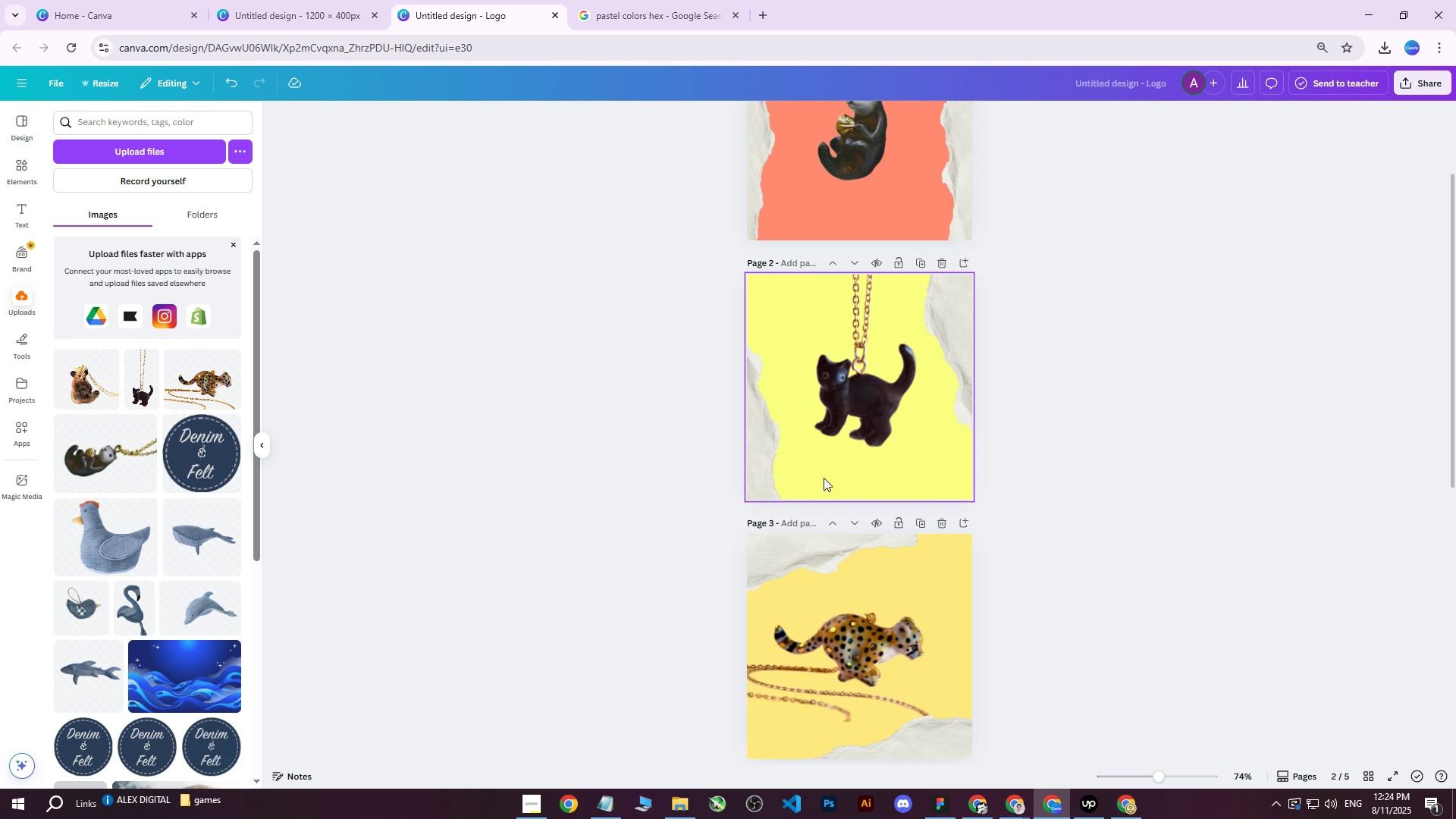 
left_click([758, 451])
 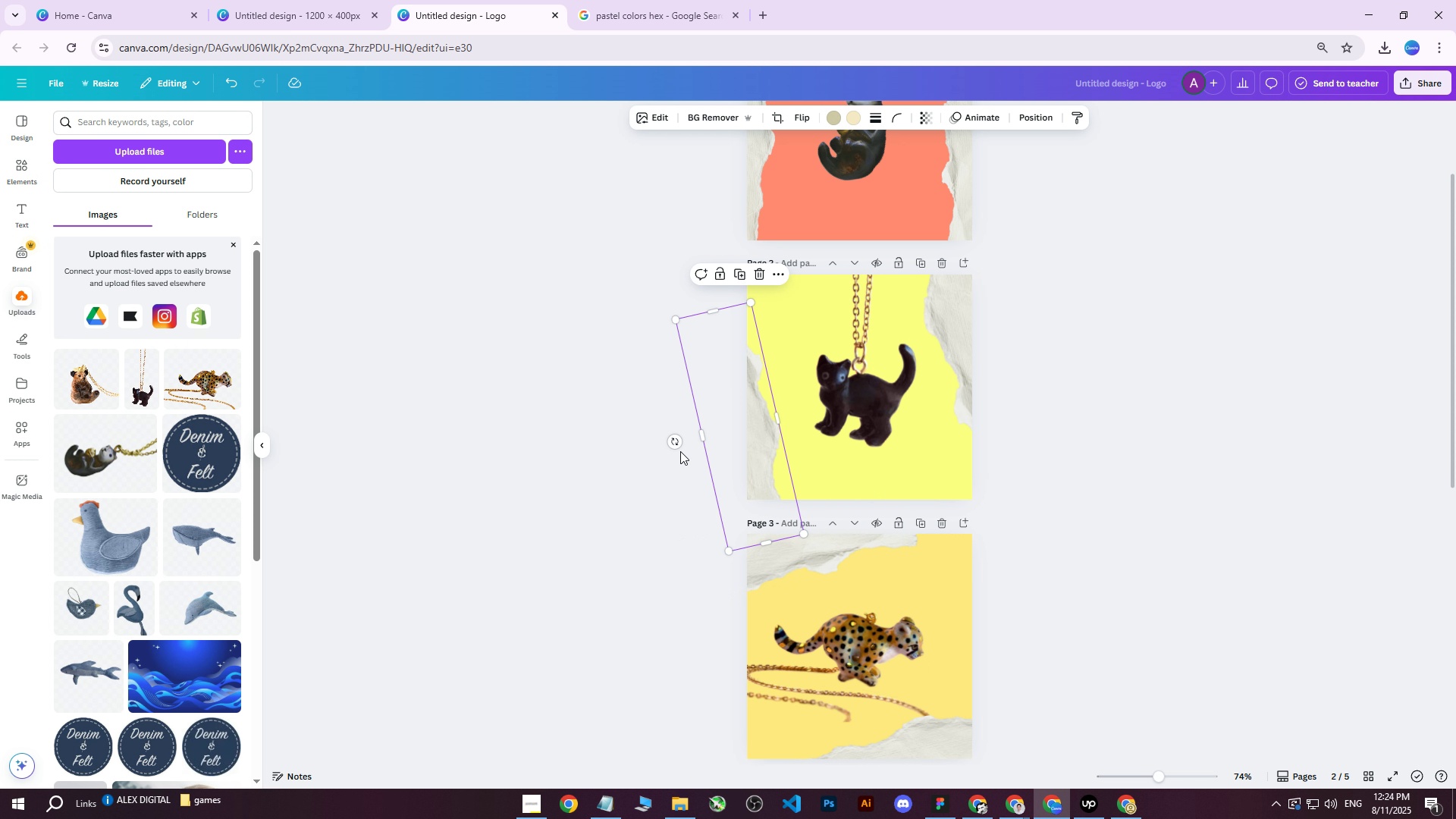 
left_click_drag(start_coordinate=[674, 444], to_coordinate=[653, 453])
 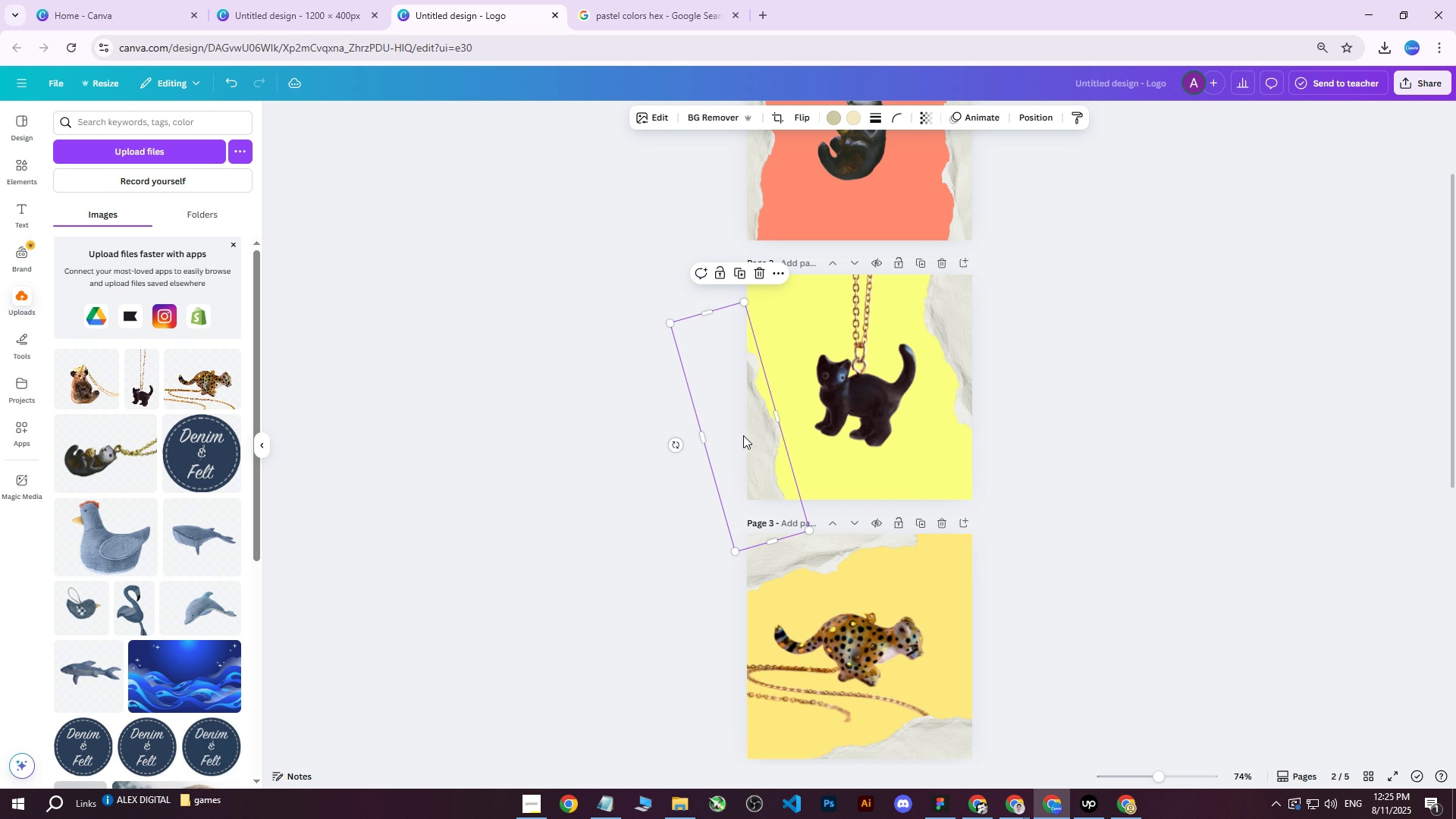 
left_click_drag(start_coordinate=[753, 433], to_coordinate=[759, 431])
 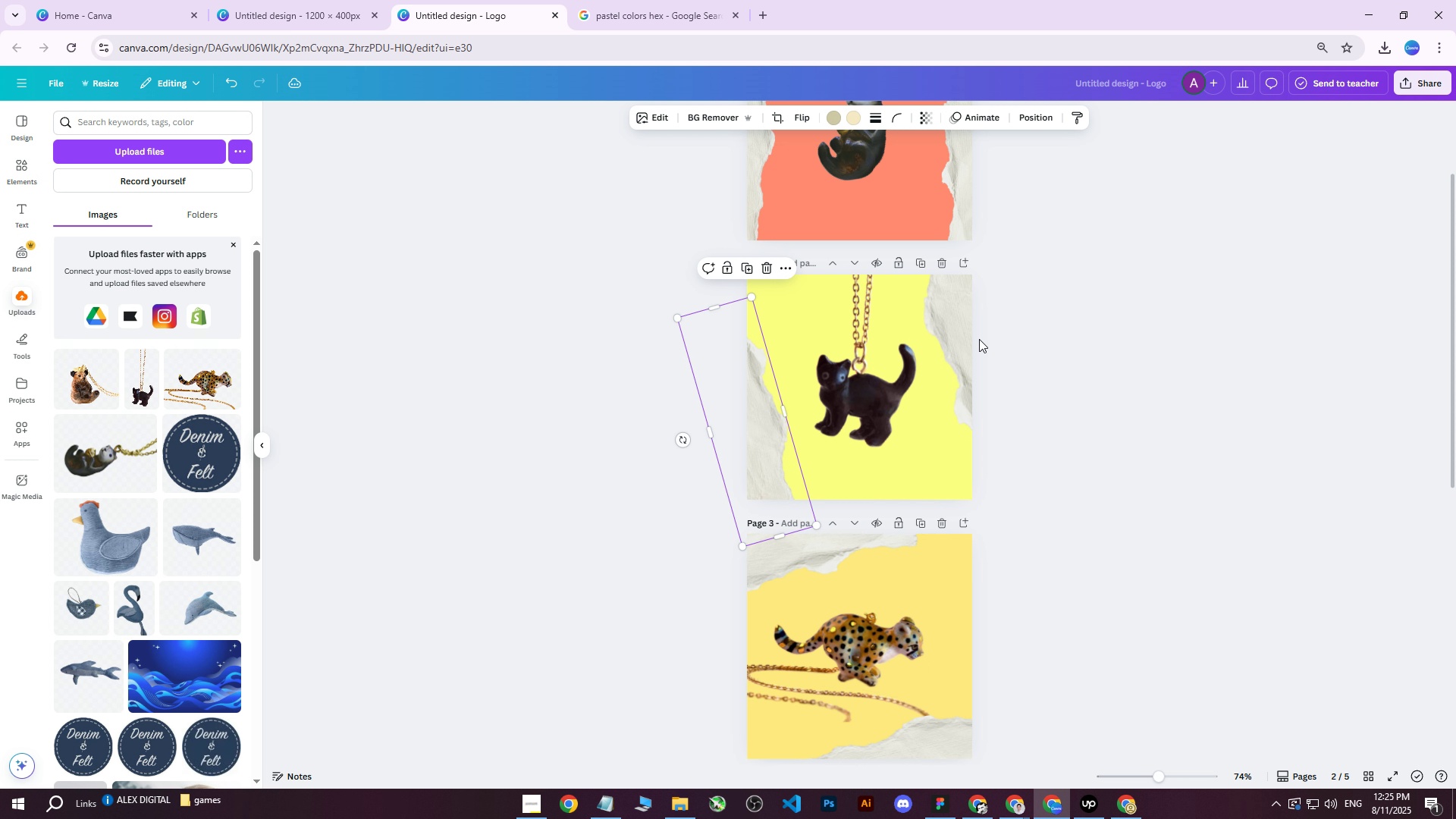 
left_click([965, 330])
 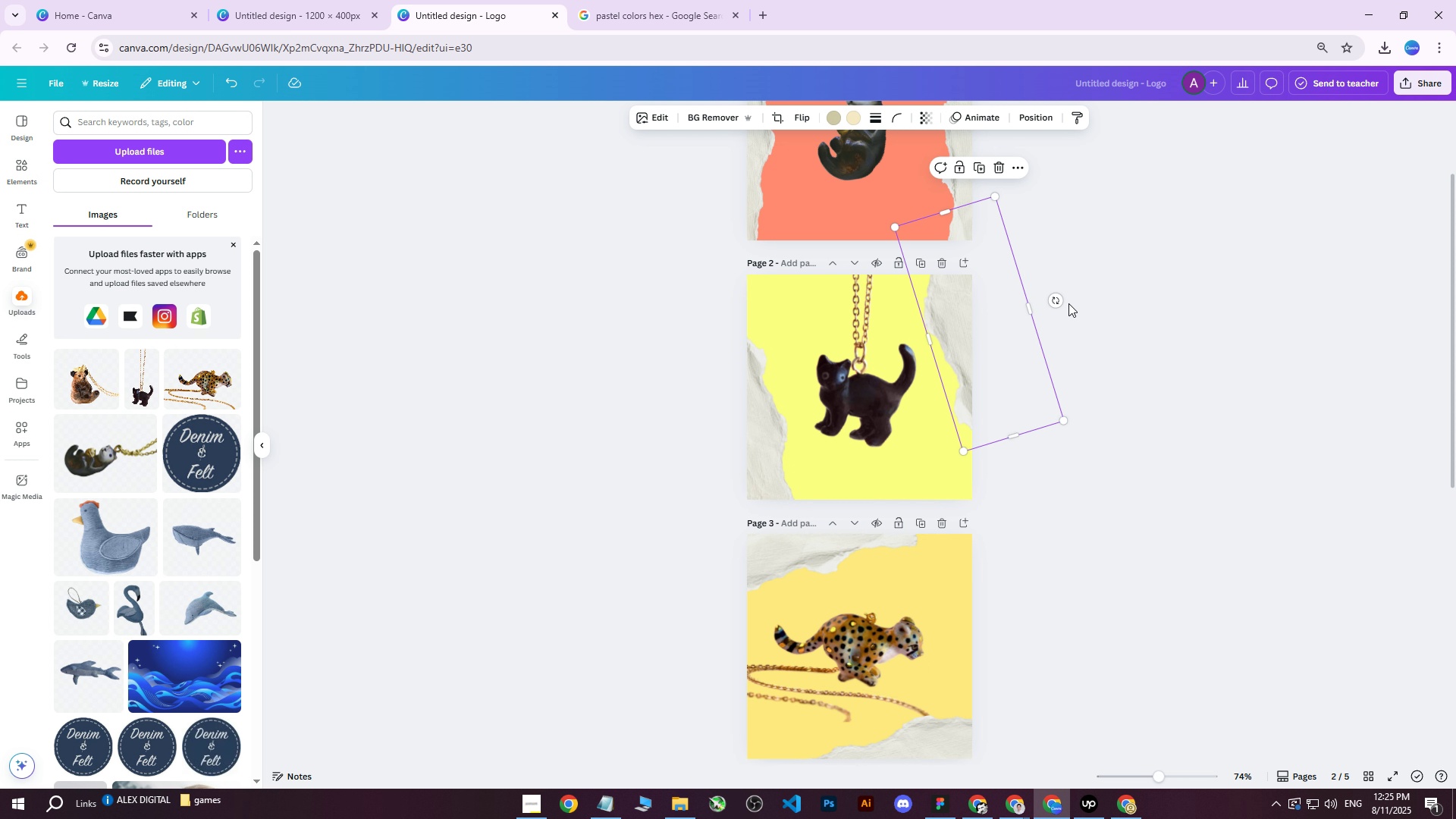 
left_click_drag(start_coordinate=[1055, 298], to_coordinate=[1071, 284])
 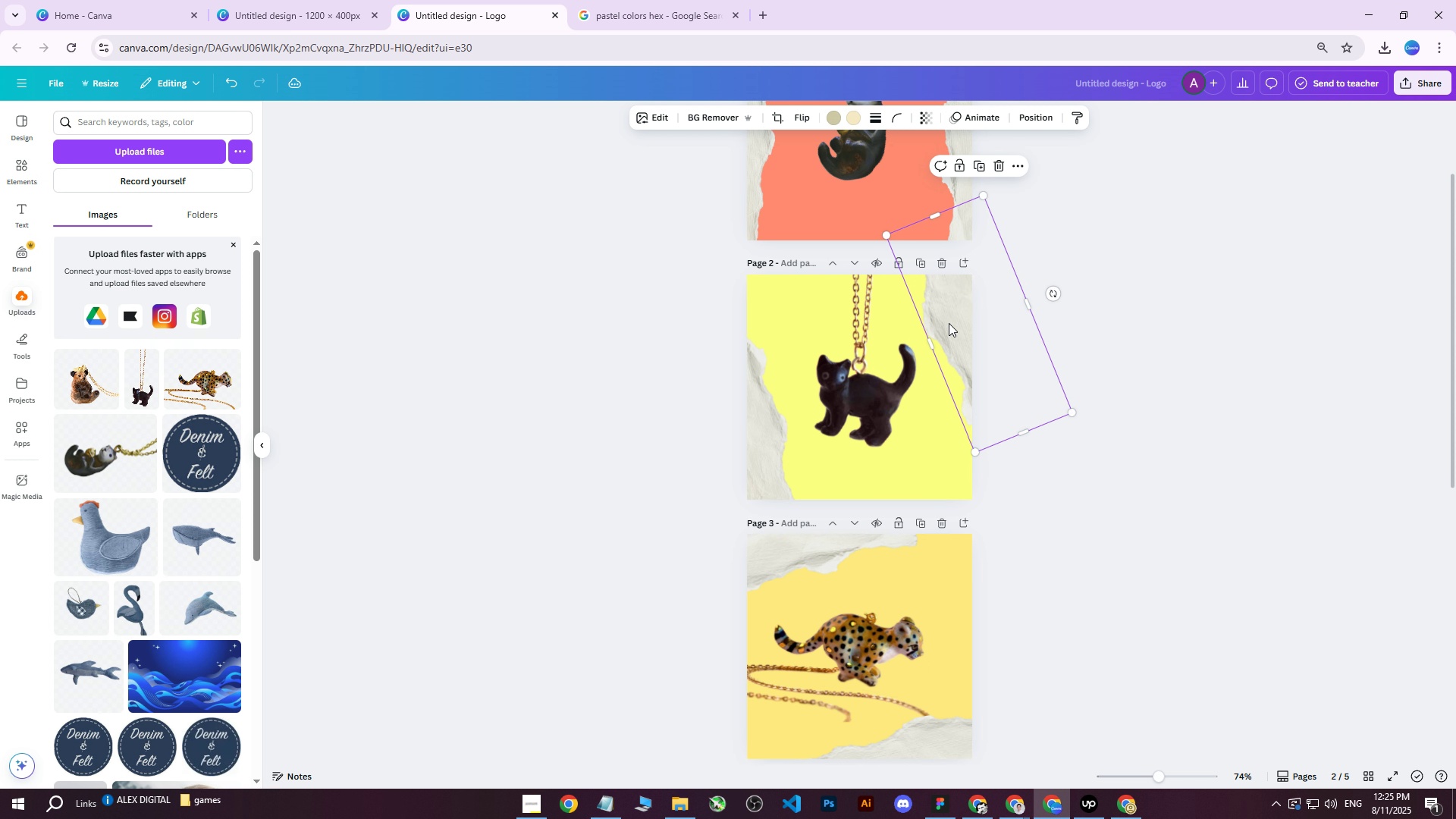 
left_click_drag(start_coordinate=[946, 324], to_coordinate=[936, 290])
 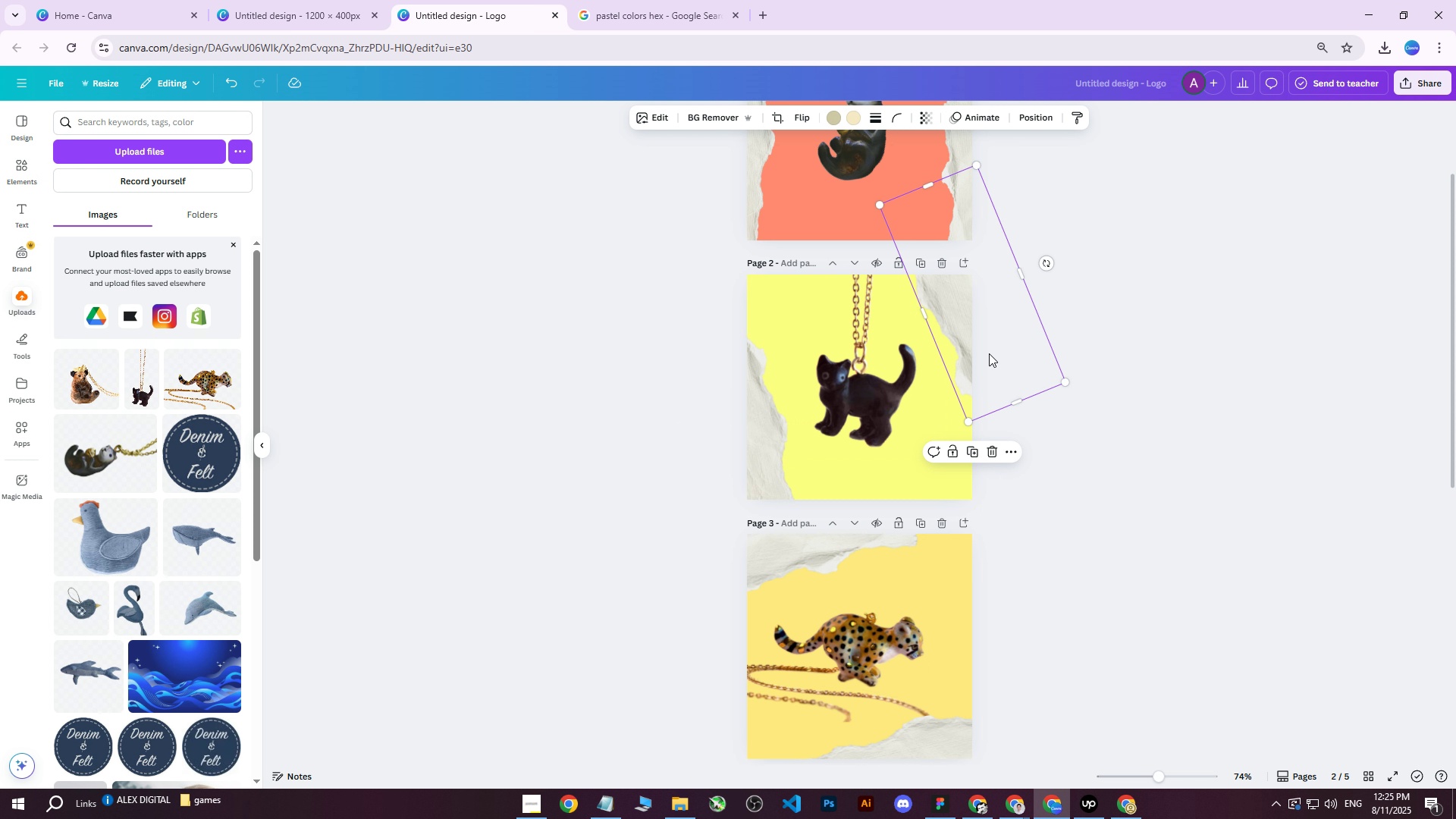 
left_click_drag(start_coordinate=[958, 328], to_coordinate=[961, 353])
 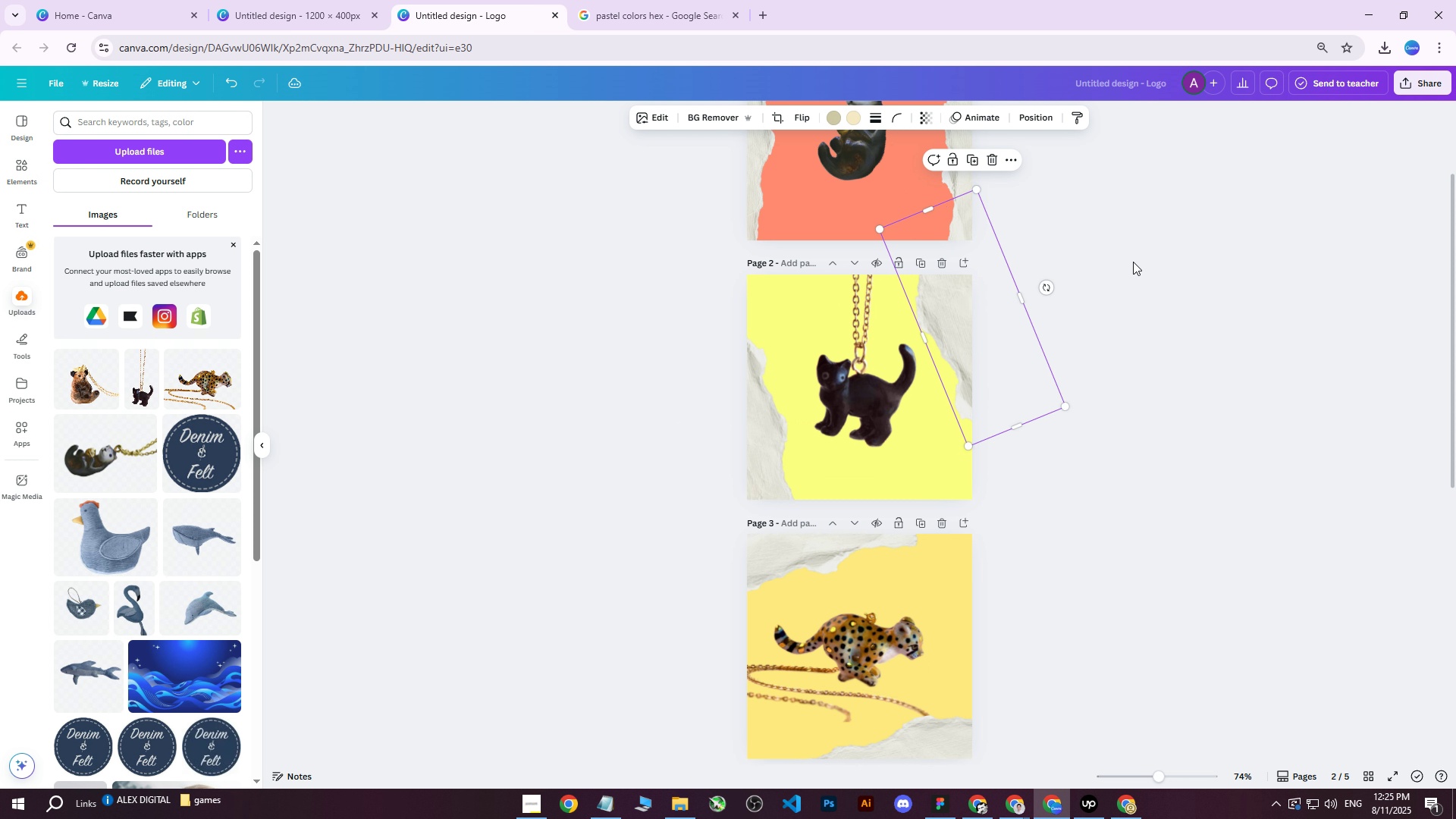 
left_click([1134, 260])
 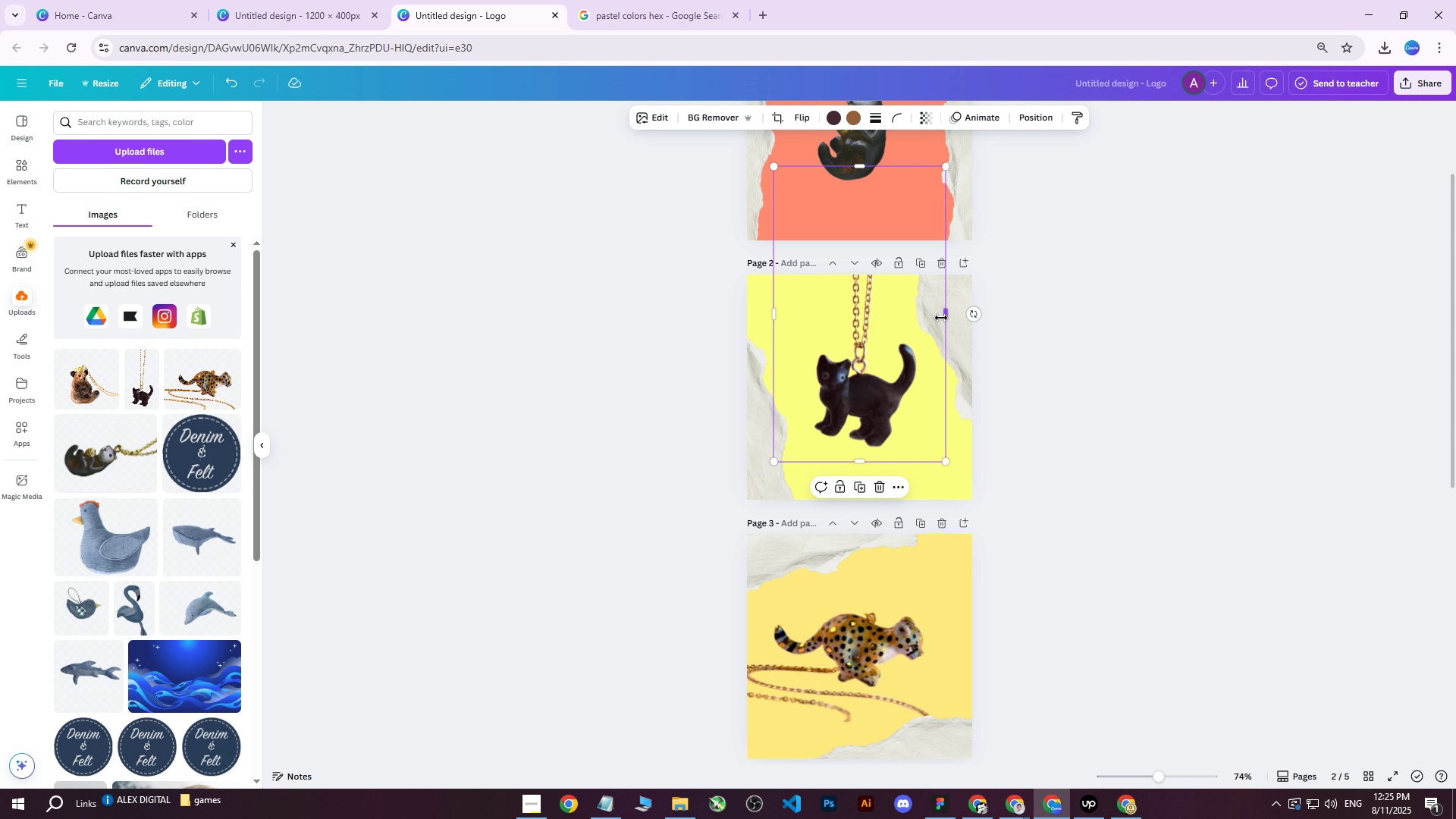 
double_click([967, 325])
 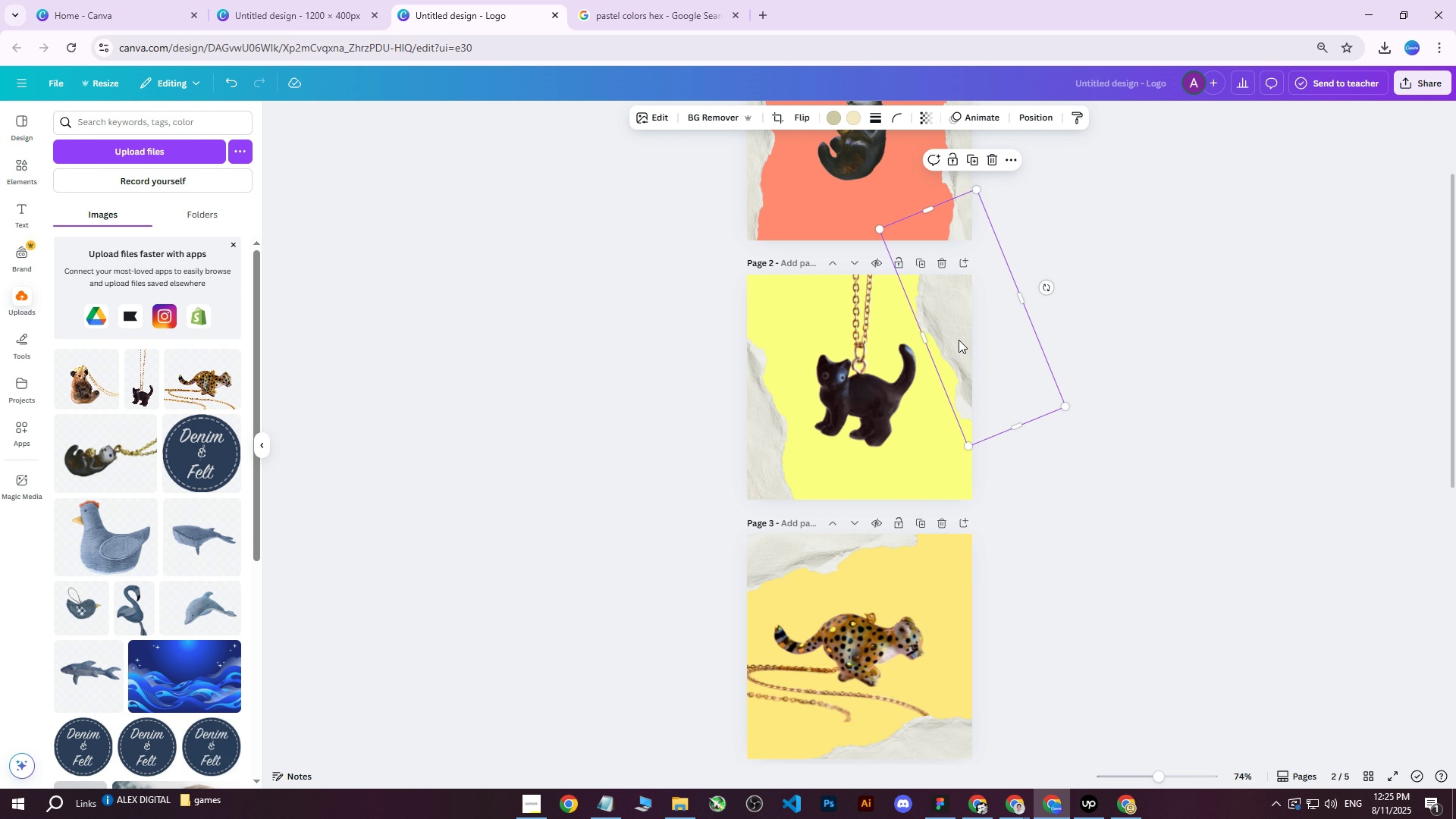 
left_click_drag(start_coordinate=[957, 341], to_coordinate=[957, 334])
 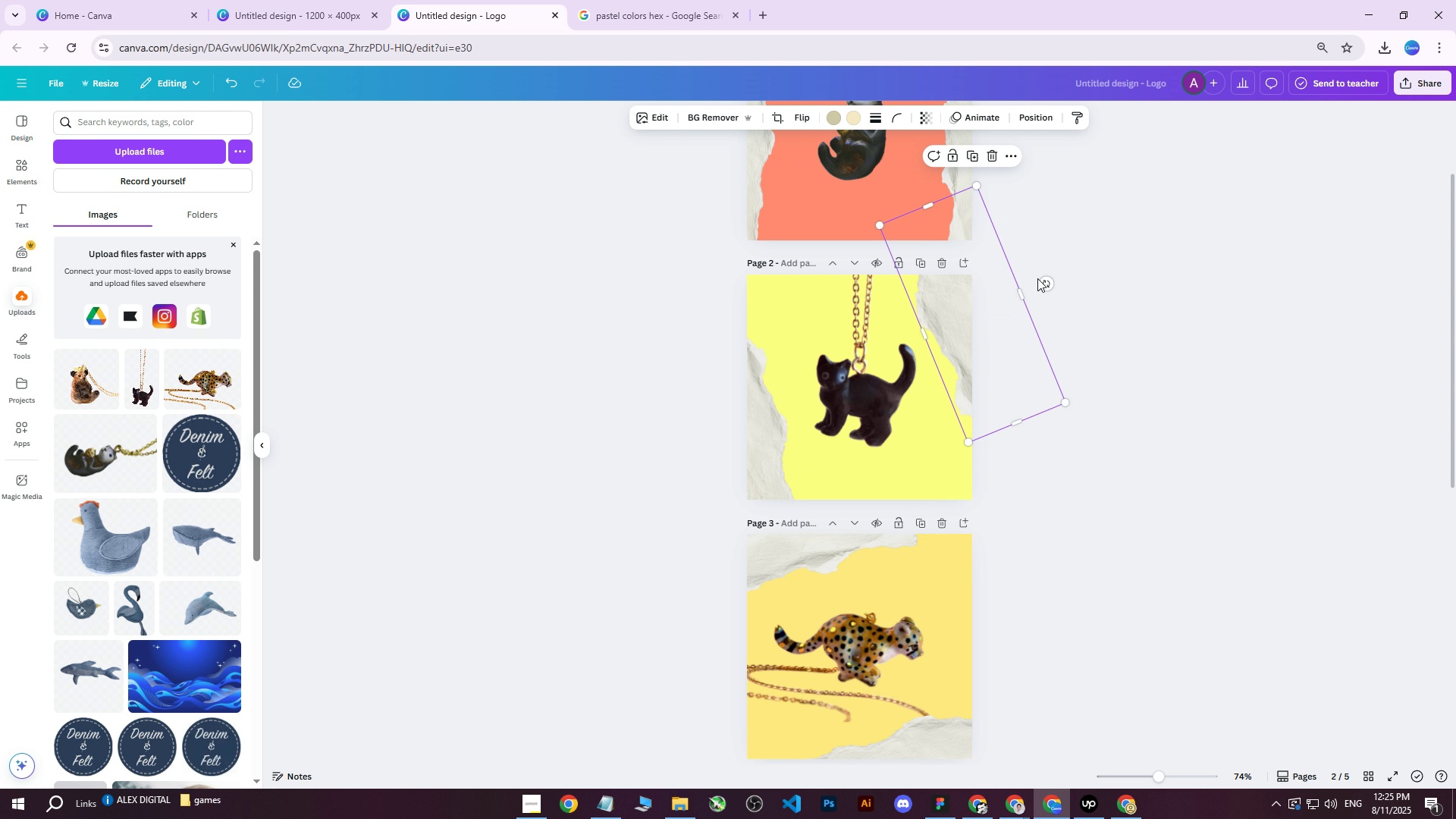 
left_click_drag(start_coordinate=[1046, 283], to_coordinate=[1043, 293])
 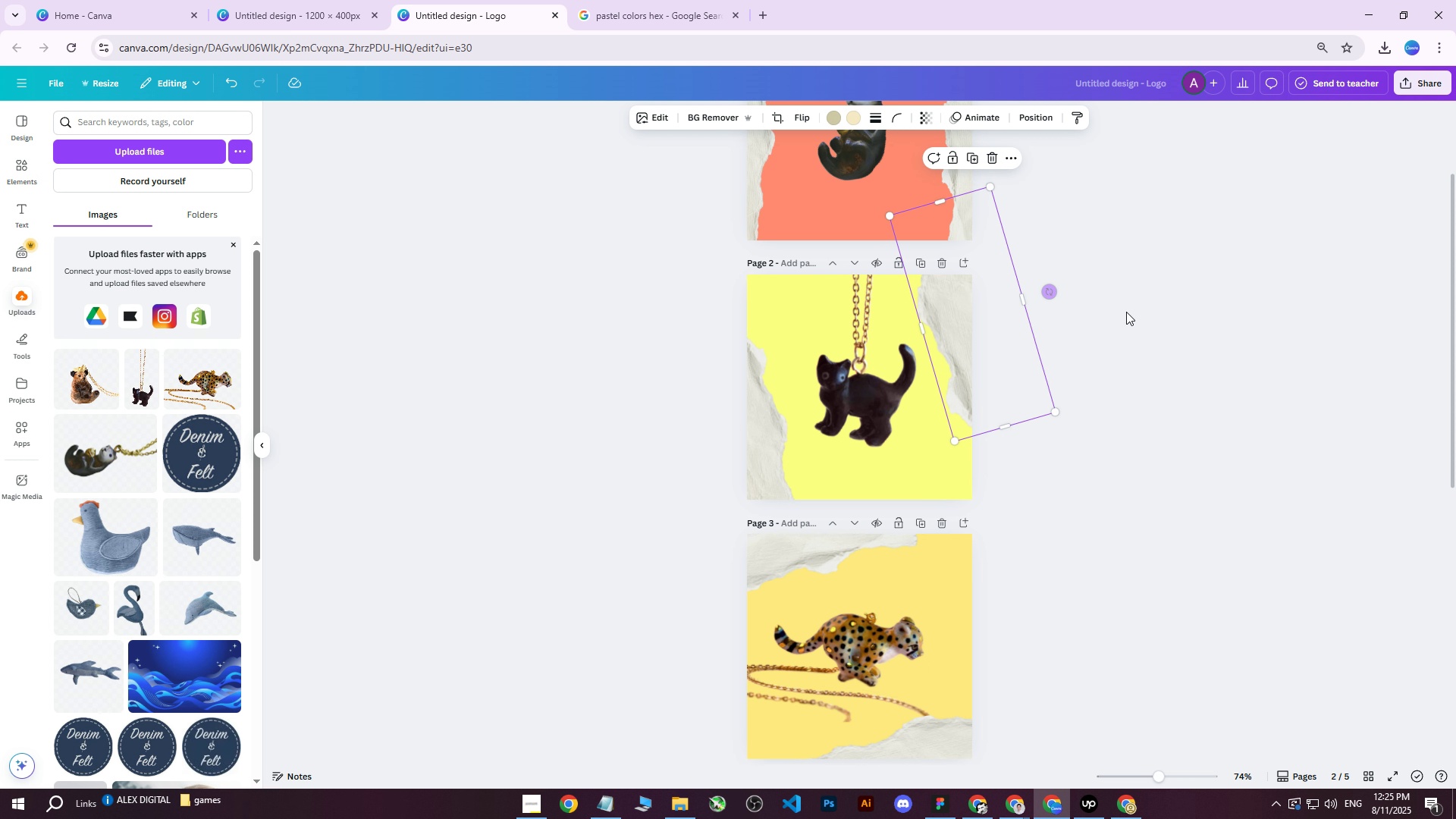 
left_click([1128, 312])
 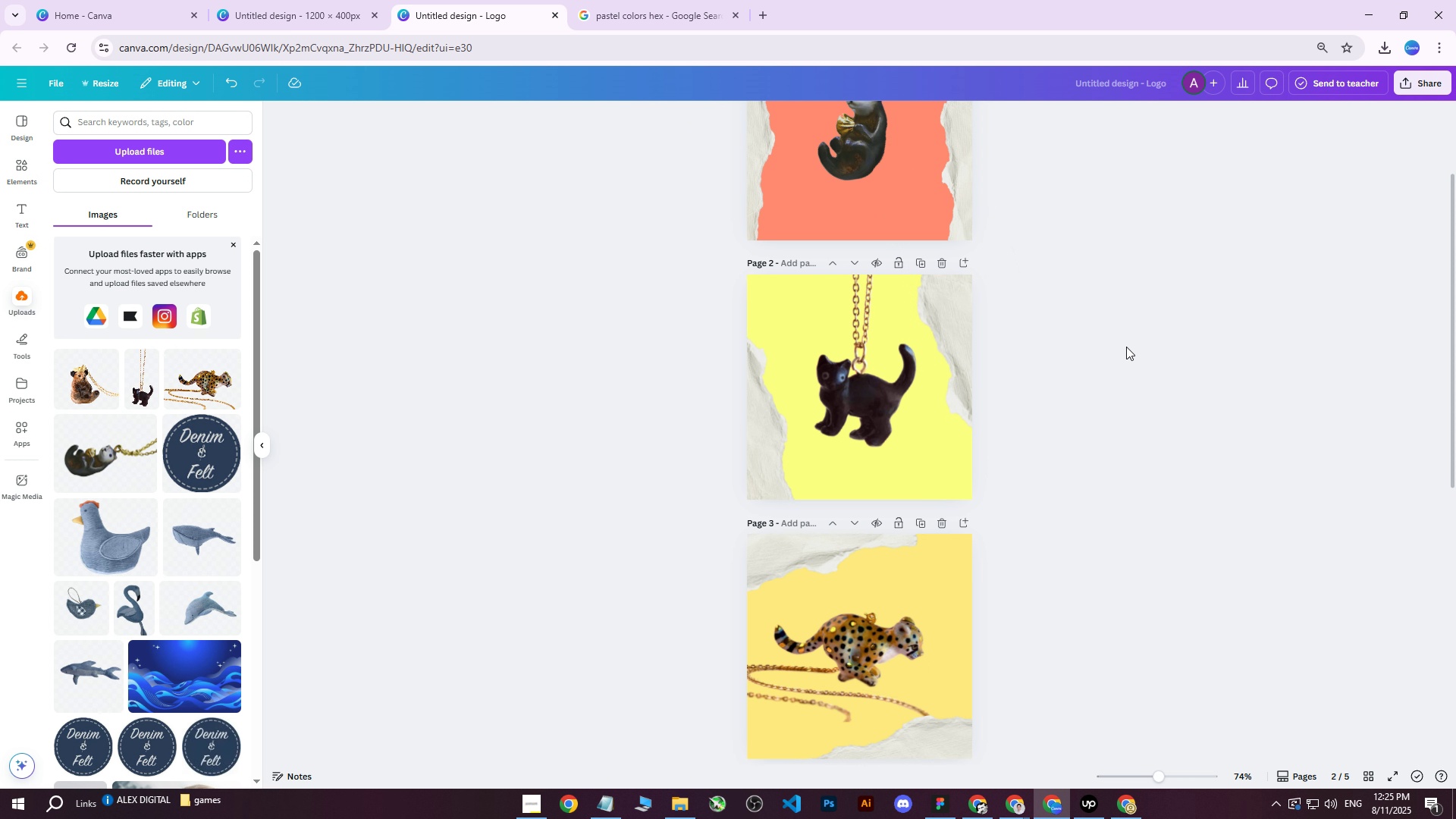 
left_click([1126, 347])
 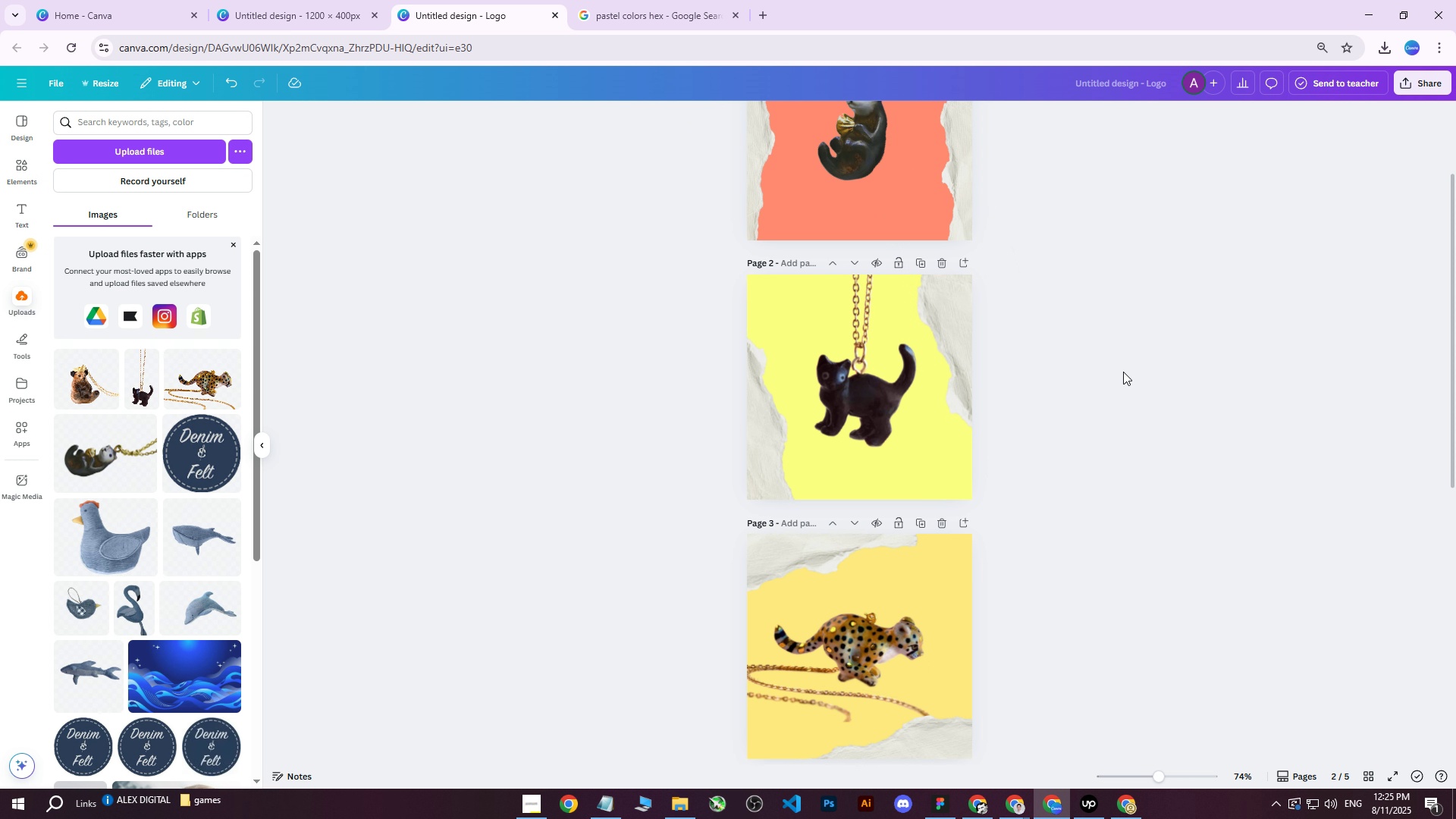 
scroll: coordinate [1040, 359], scroll_direction: up, amount: 5.0
 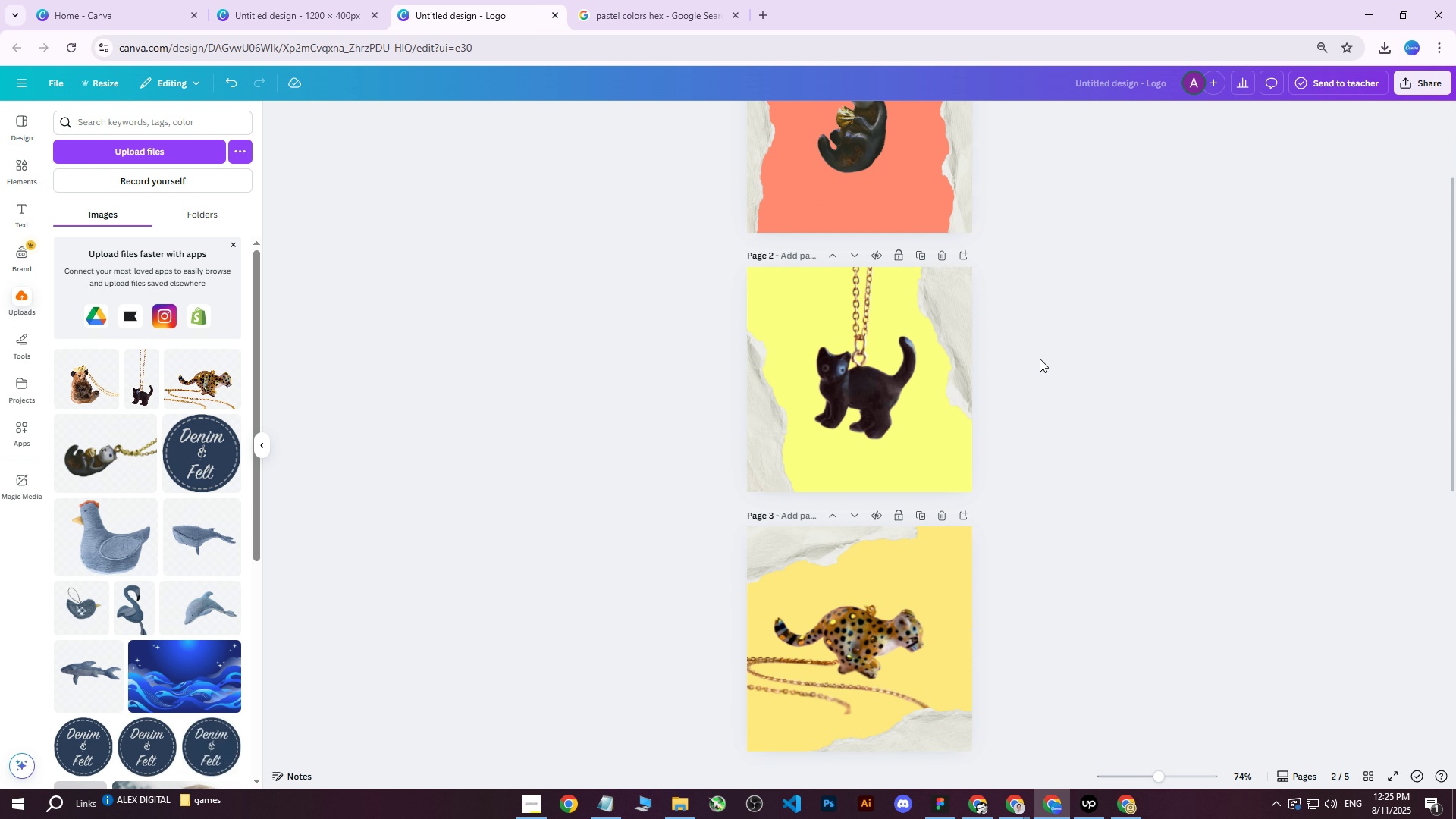 
scroll: coordinate [1040, 359], scroll_direction: down, amount: 1.0
 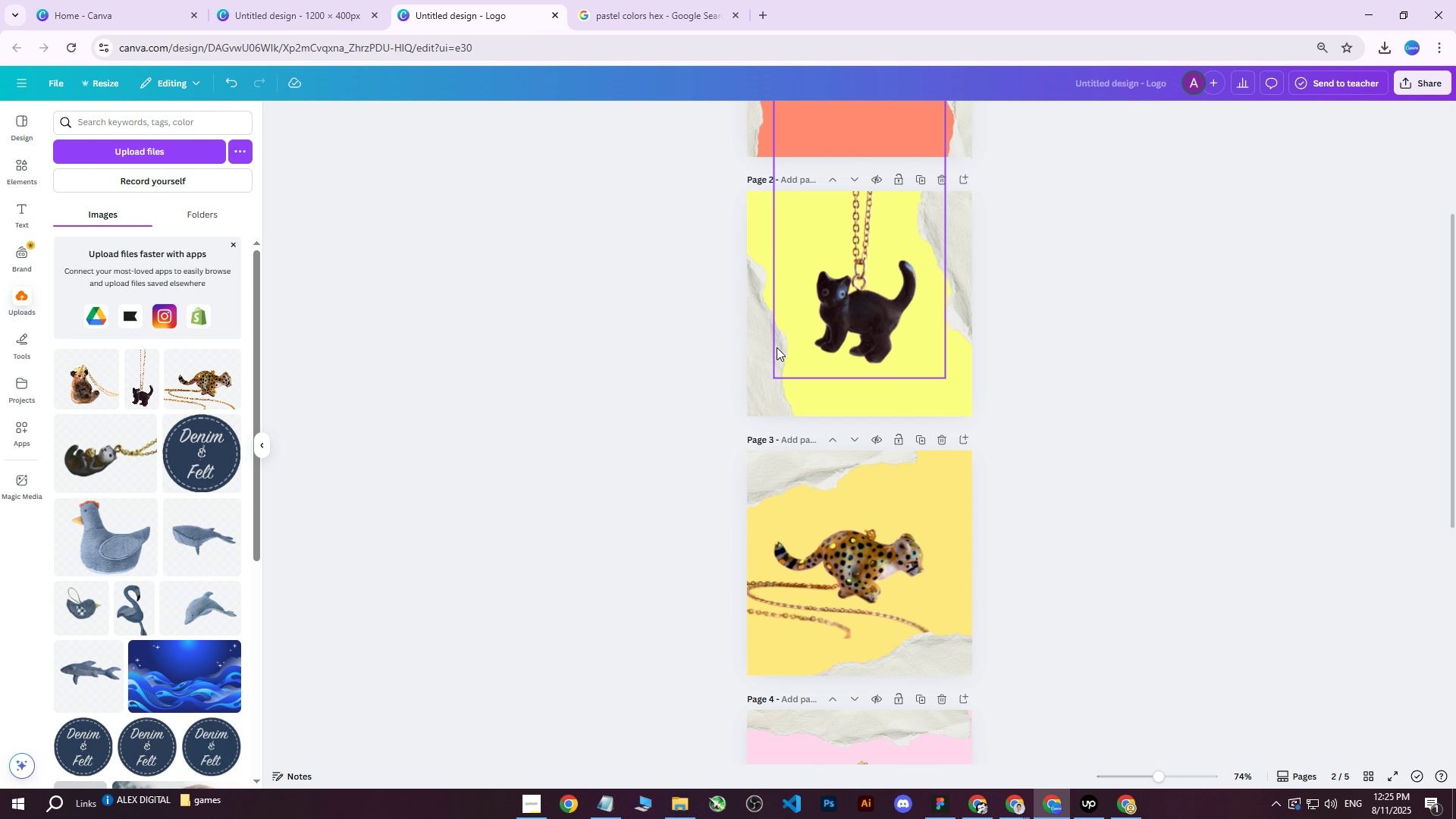 
left_click_drag(start_coordinate=[764, 363], to_coordinate=[758, 368])
 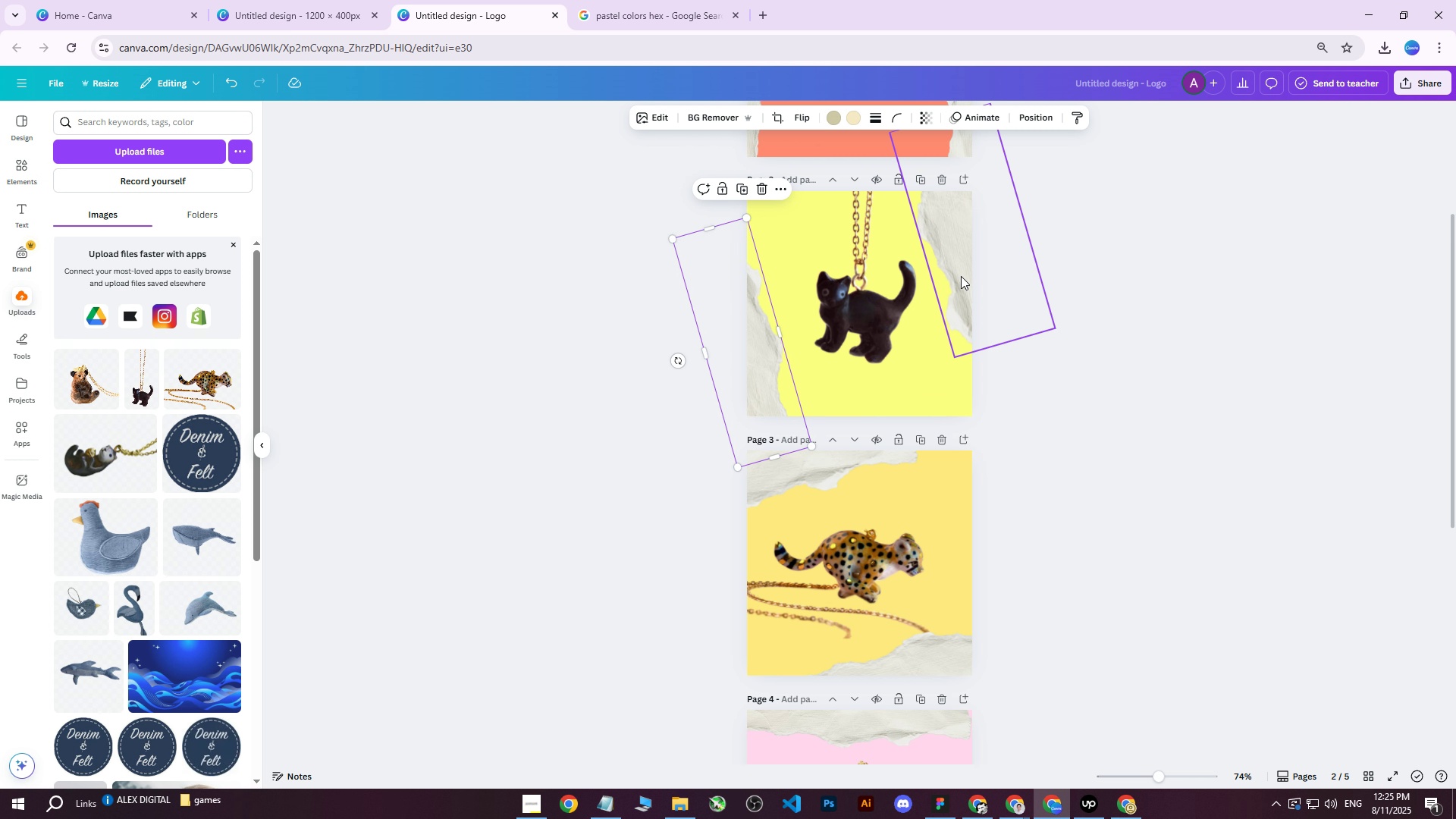 
left_click_drag(start_coordinate=[962, 269], to_coordinate=[966, 256])
 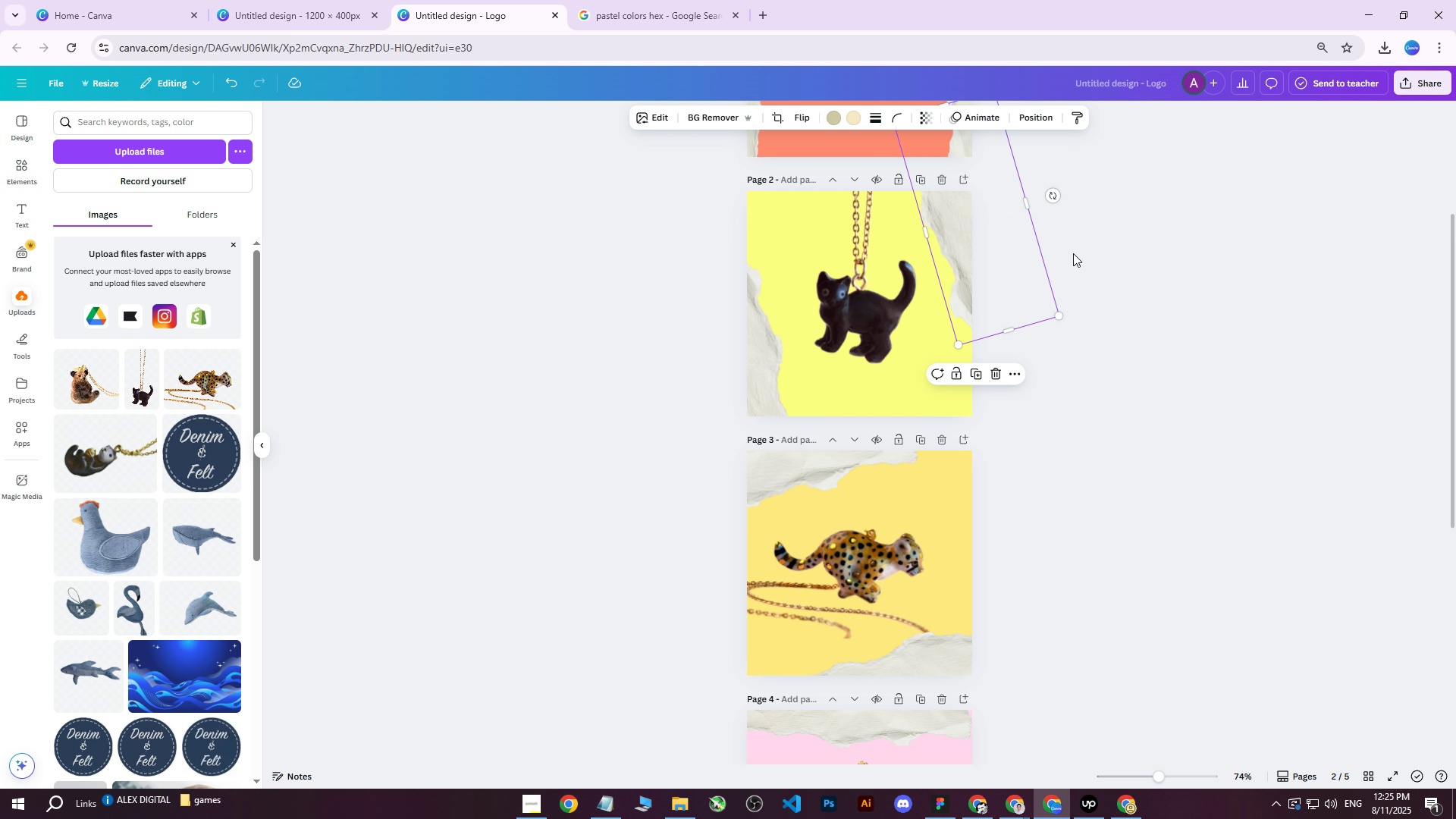 
left_click([1098, 253])
 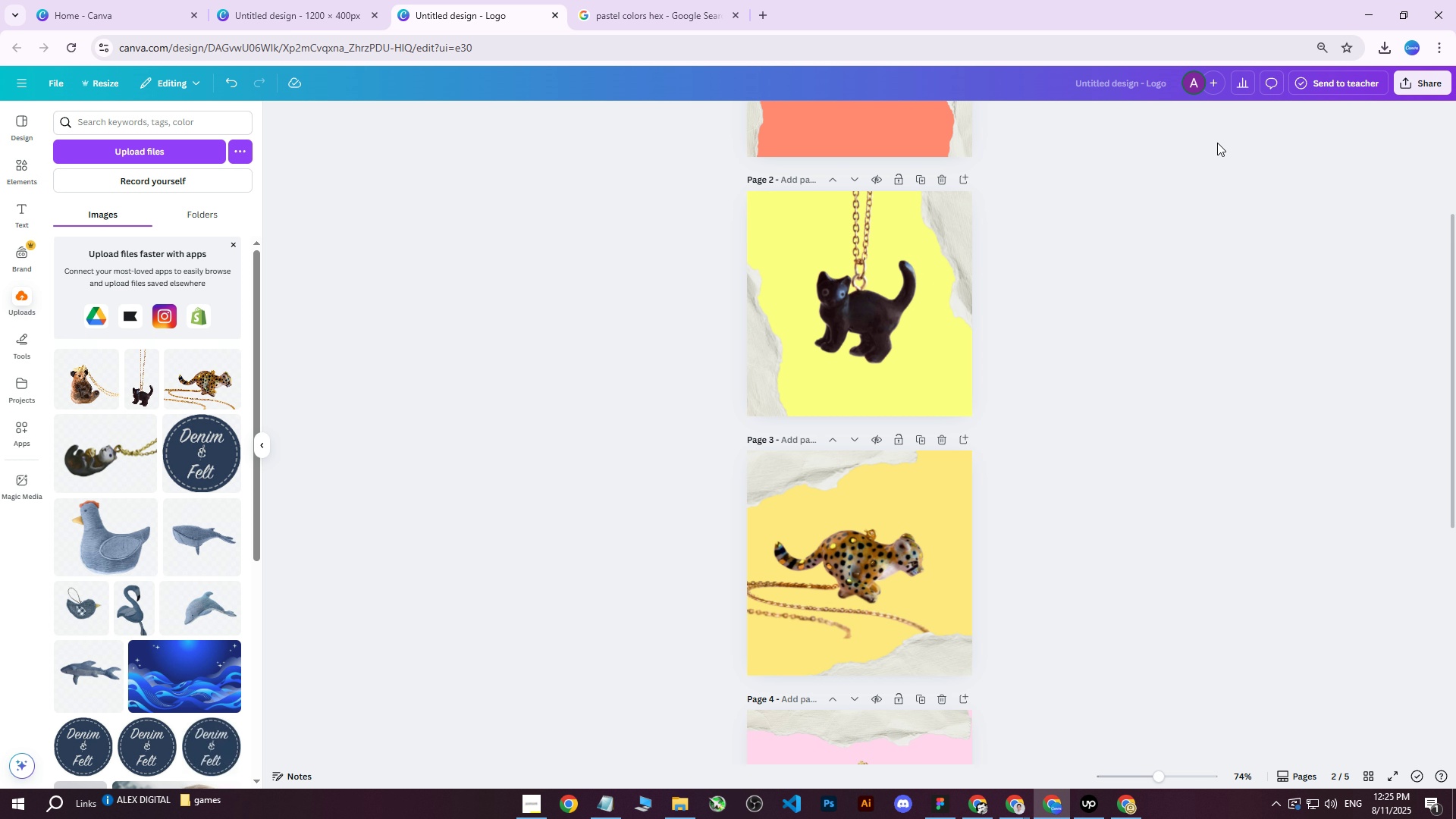 
scroll: coordinate [1049, 328], scroll_direction: up, amount: 3.0
 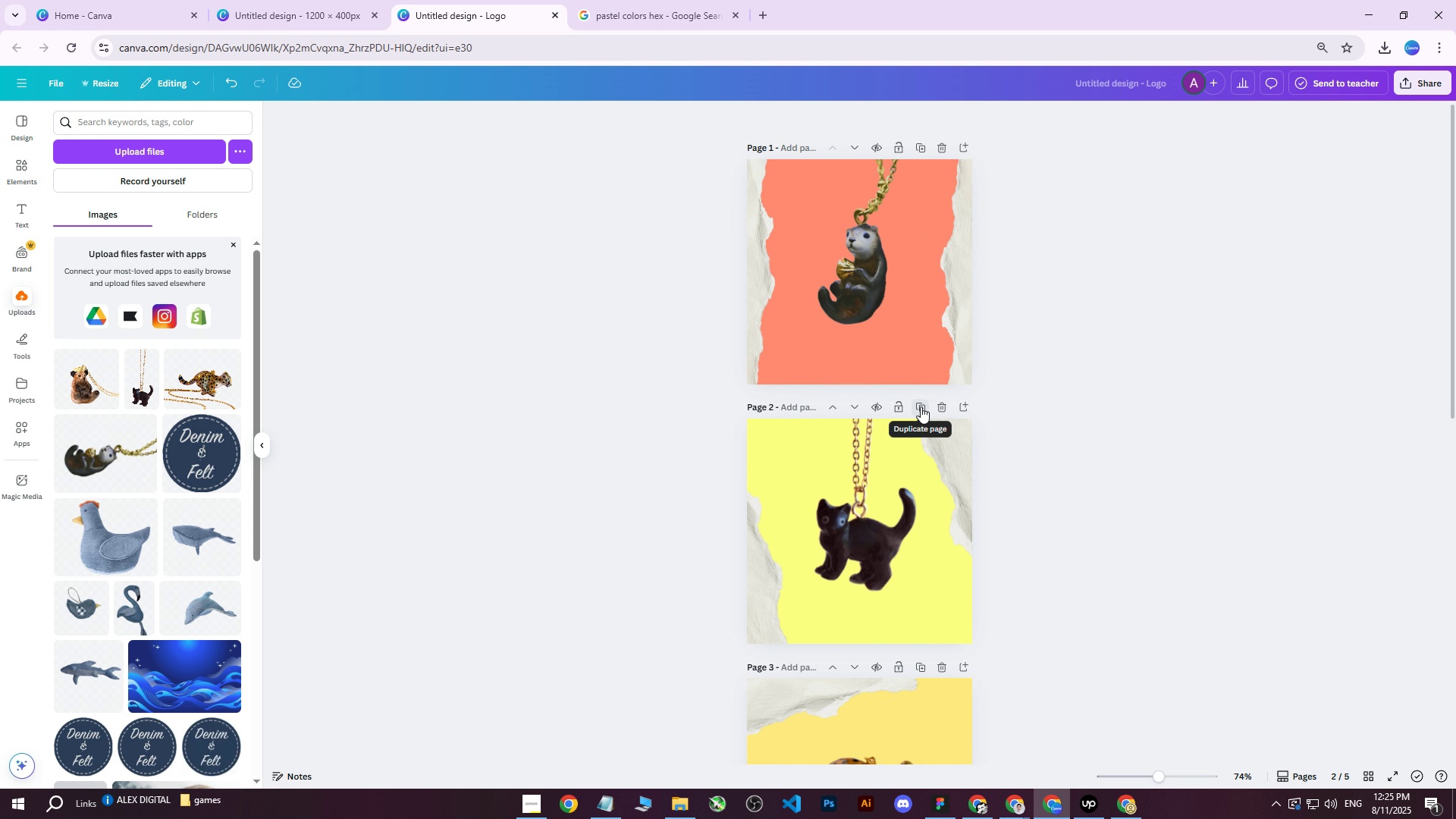 
left_click([921, 406])
 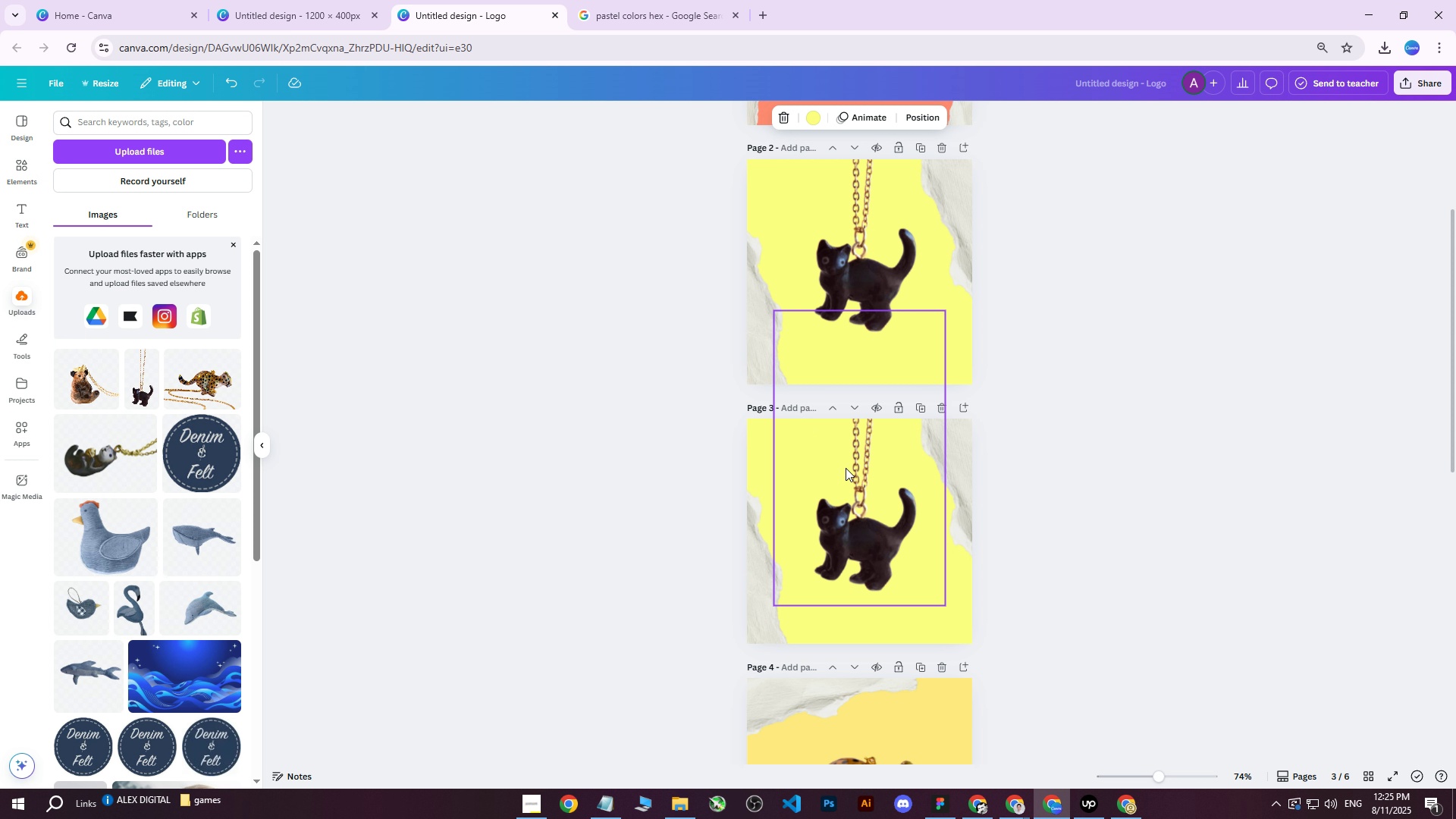 
left_click([847, 526])
 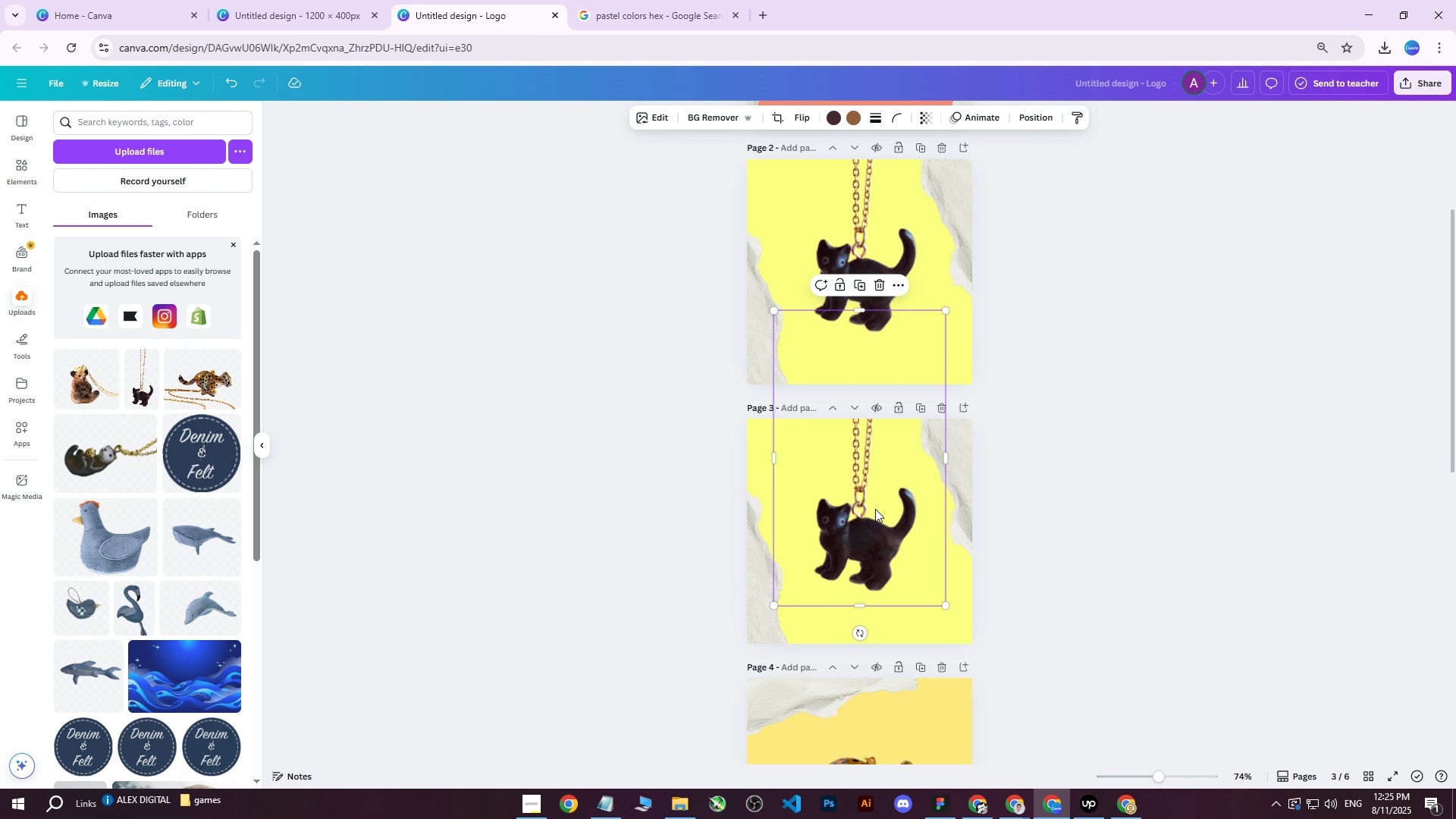 
key(Delete)
 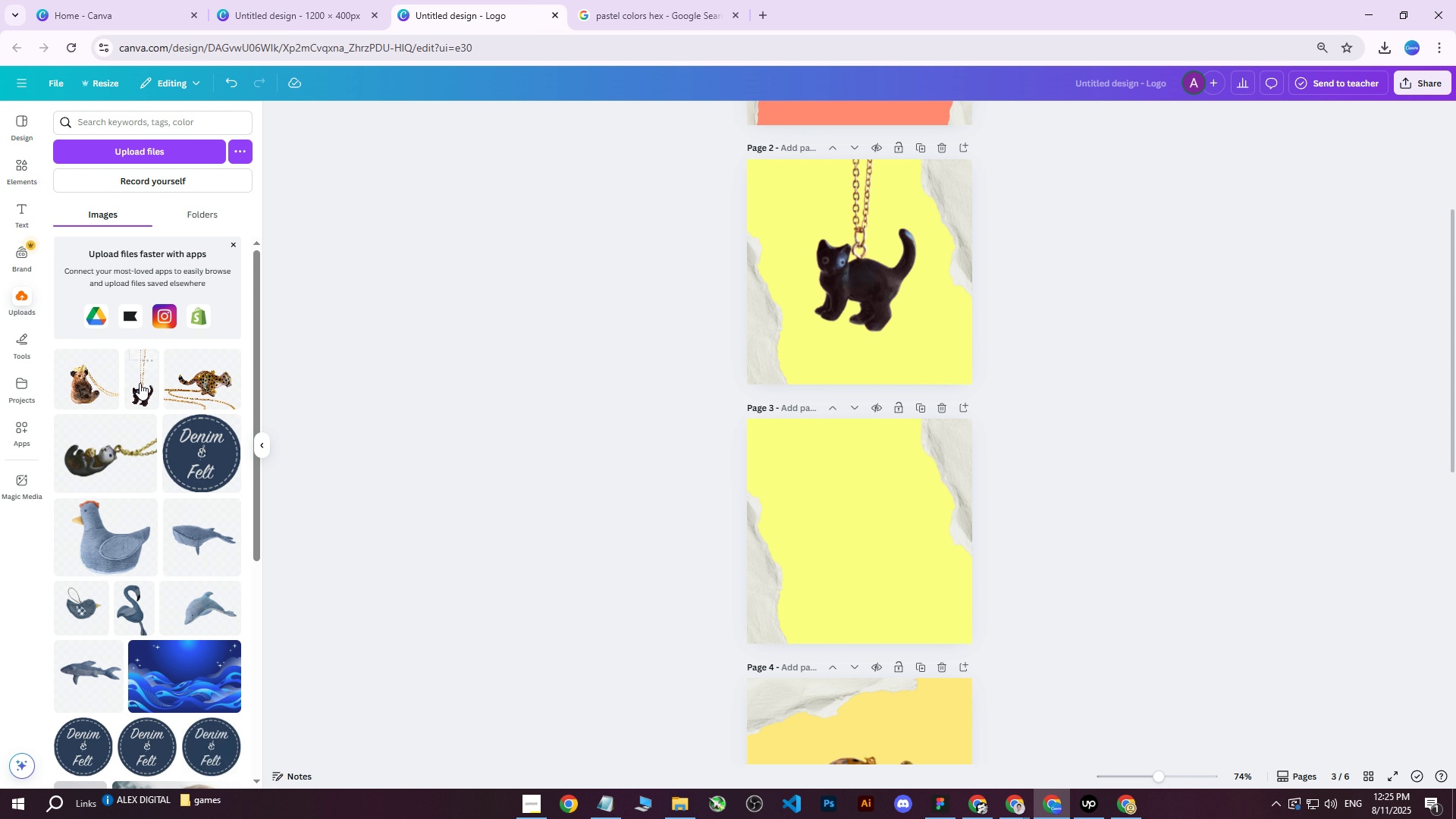 
key(CapsLock)
 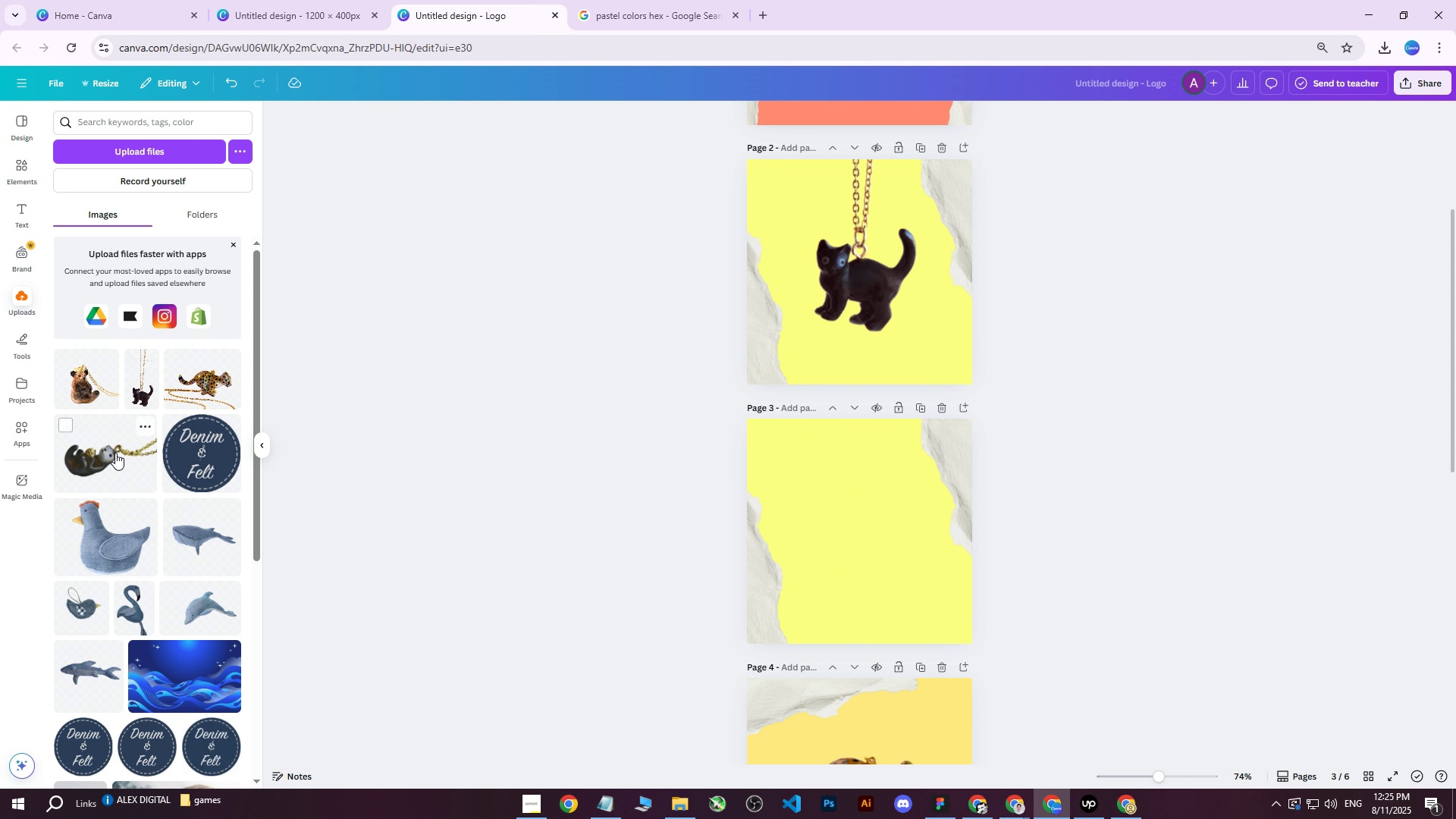 
left_click([115, 453])
 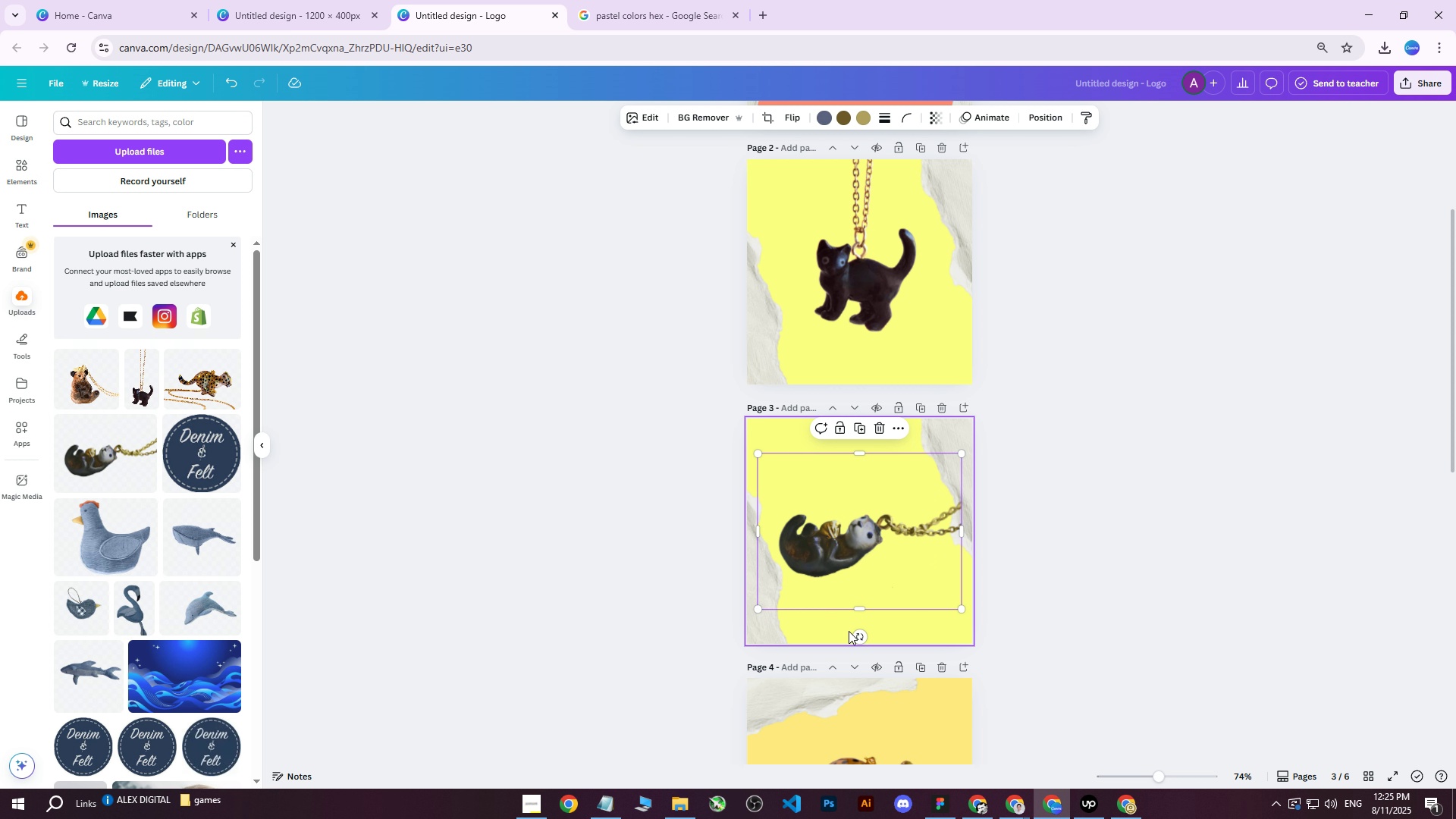 
left_click_drag(start_coordinate=[858, 635], to_coordinate=[949, 539])
 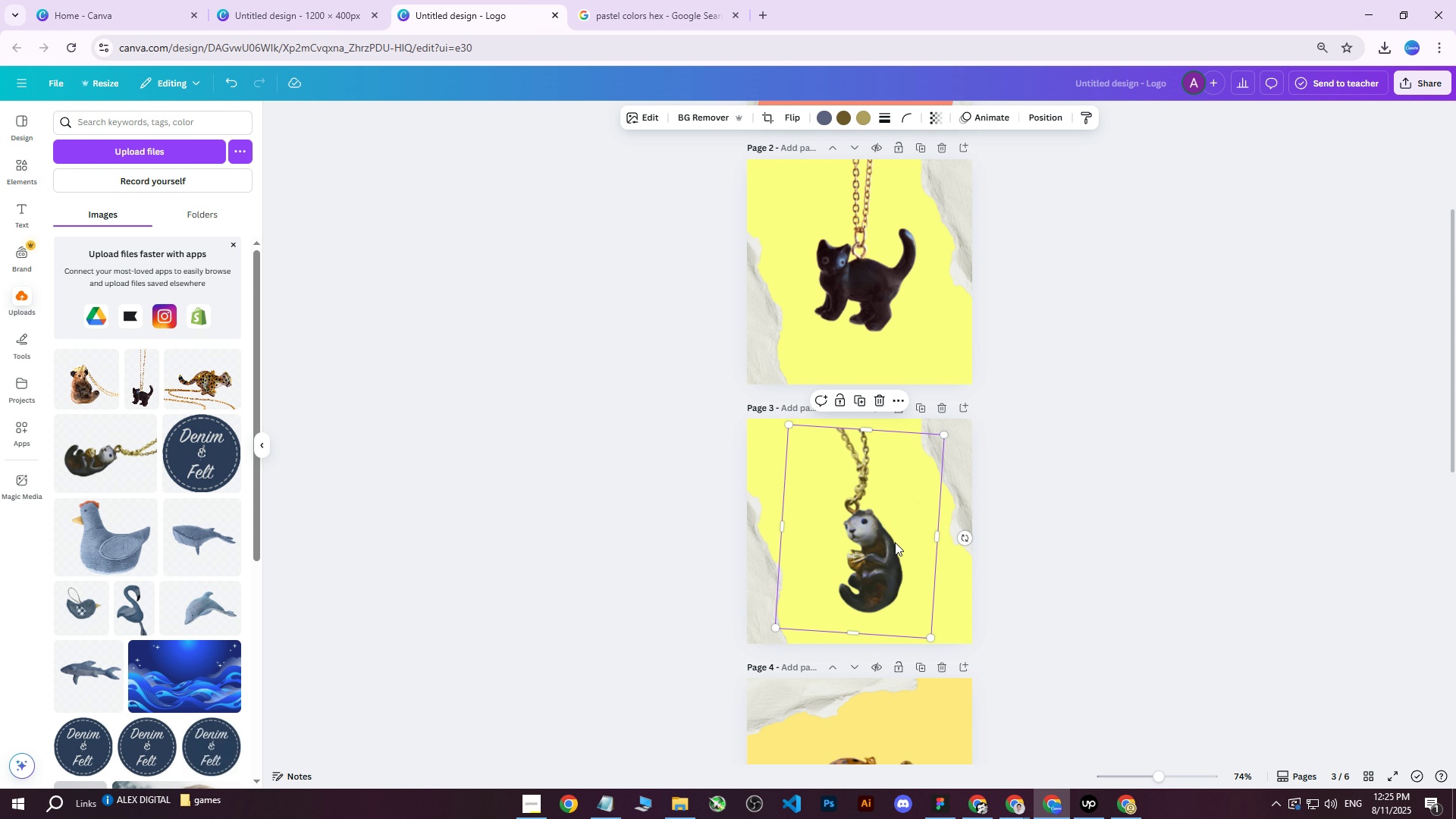 
left_click_drag(start_coordinate=[864, 544], to_coordinate=[854, 512])
 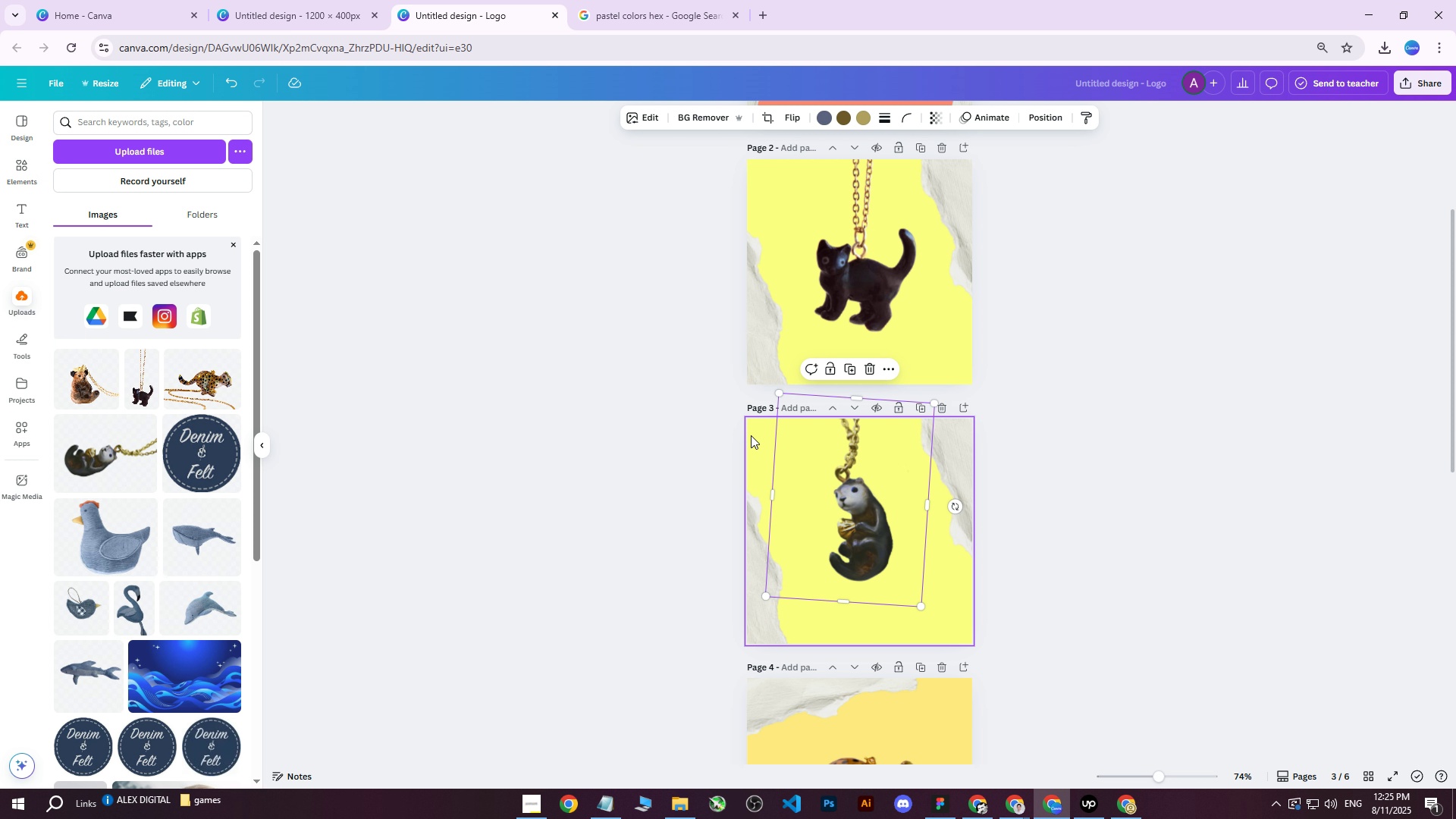 
left_click([750, 435])
 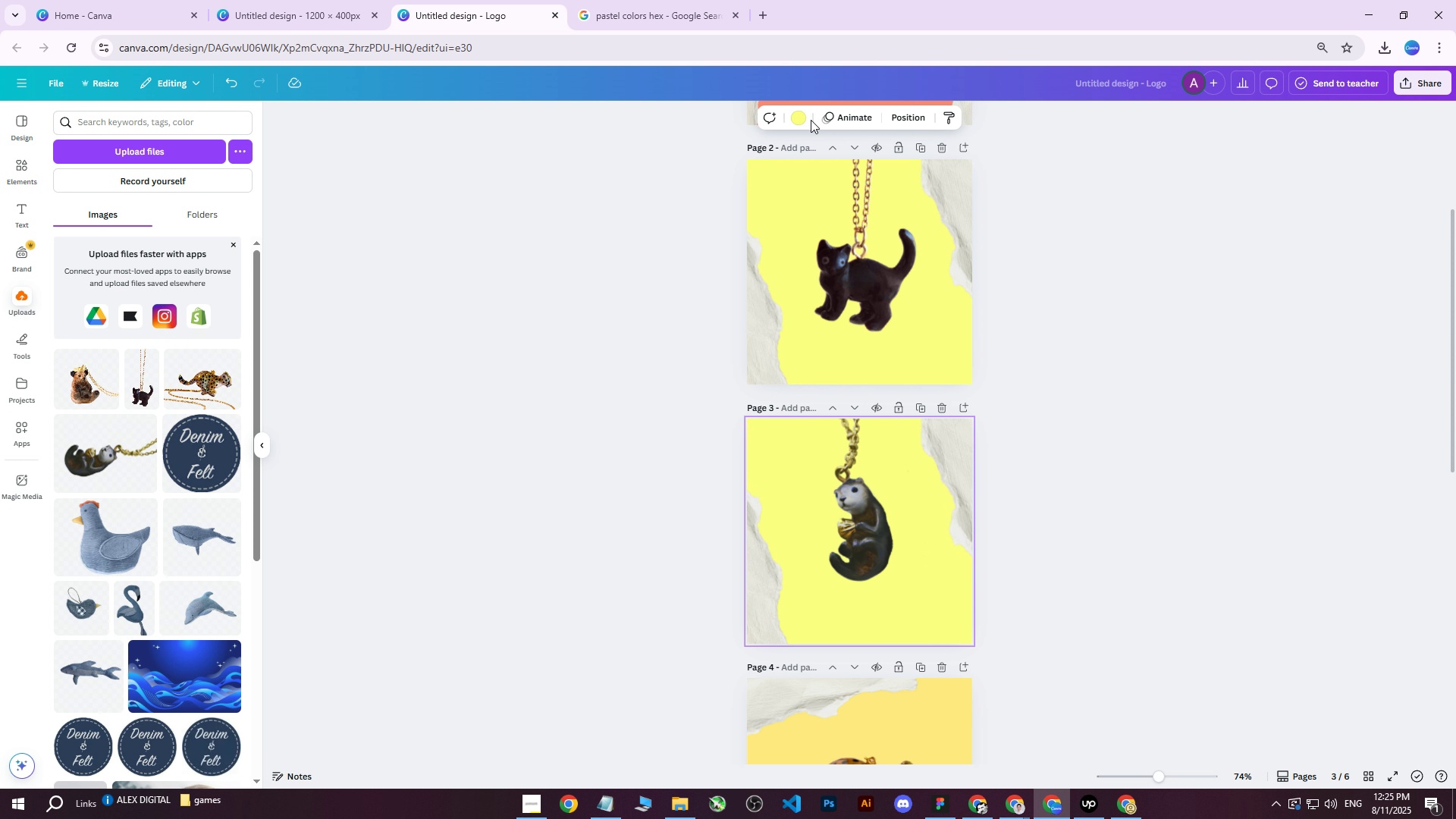 
double_click([805, 120])
 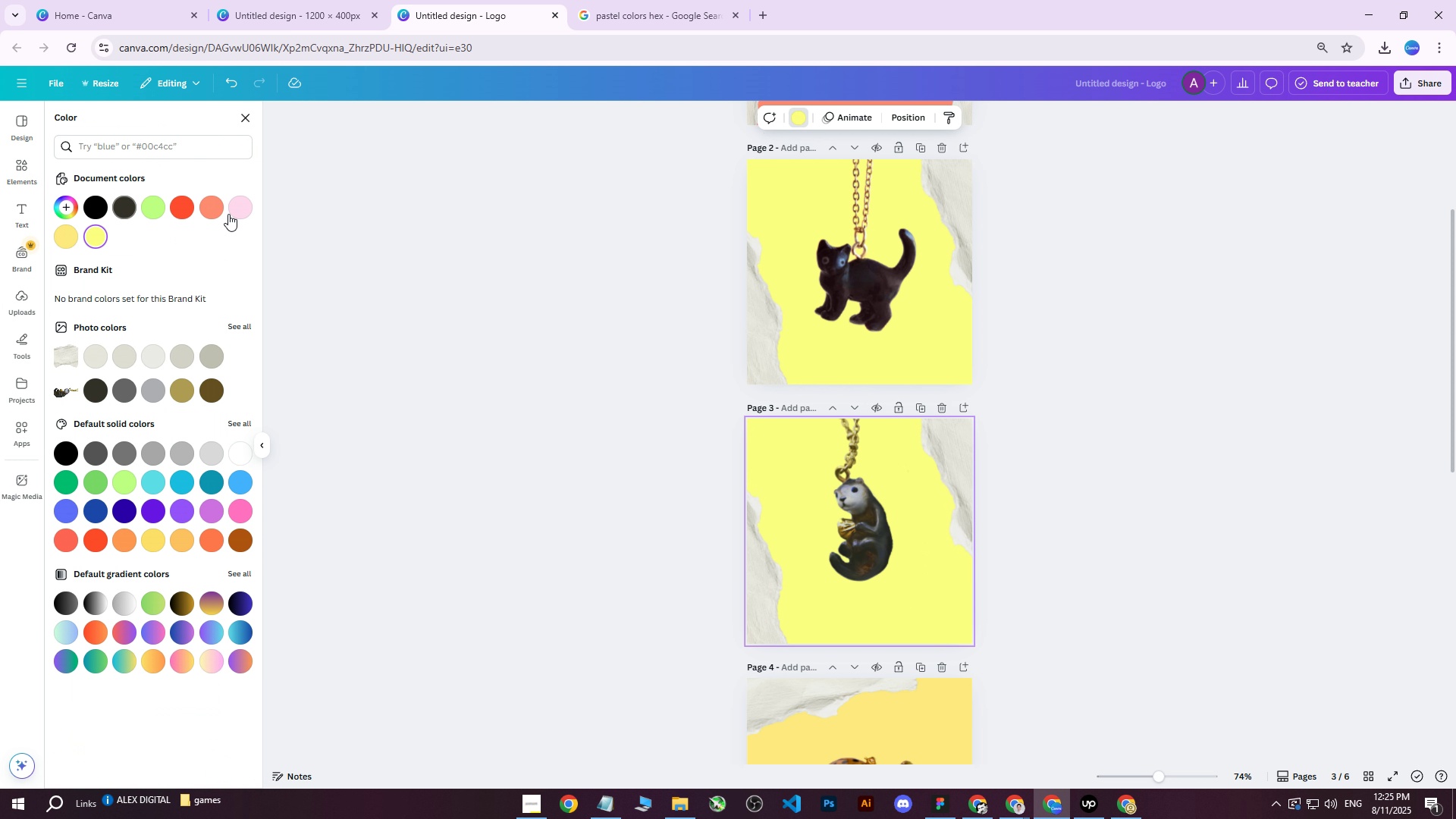 
left_click([213, 207])
 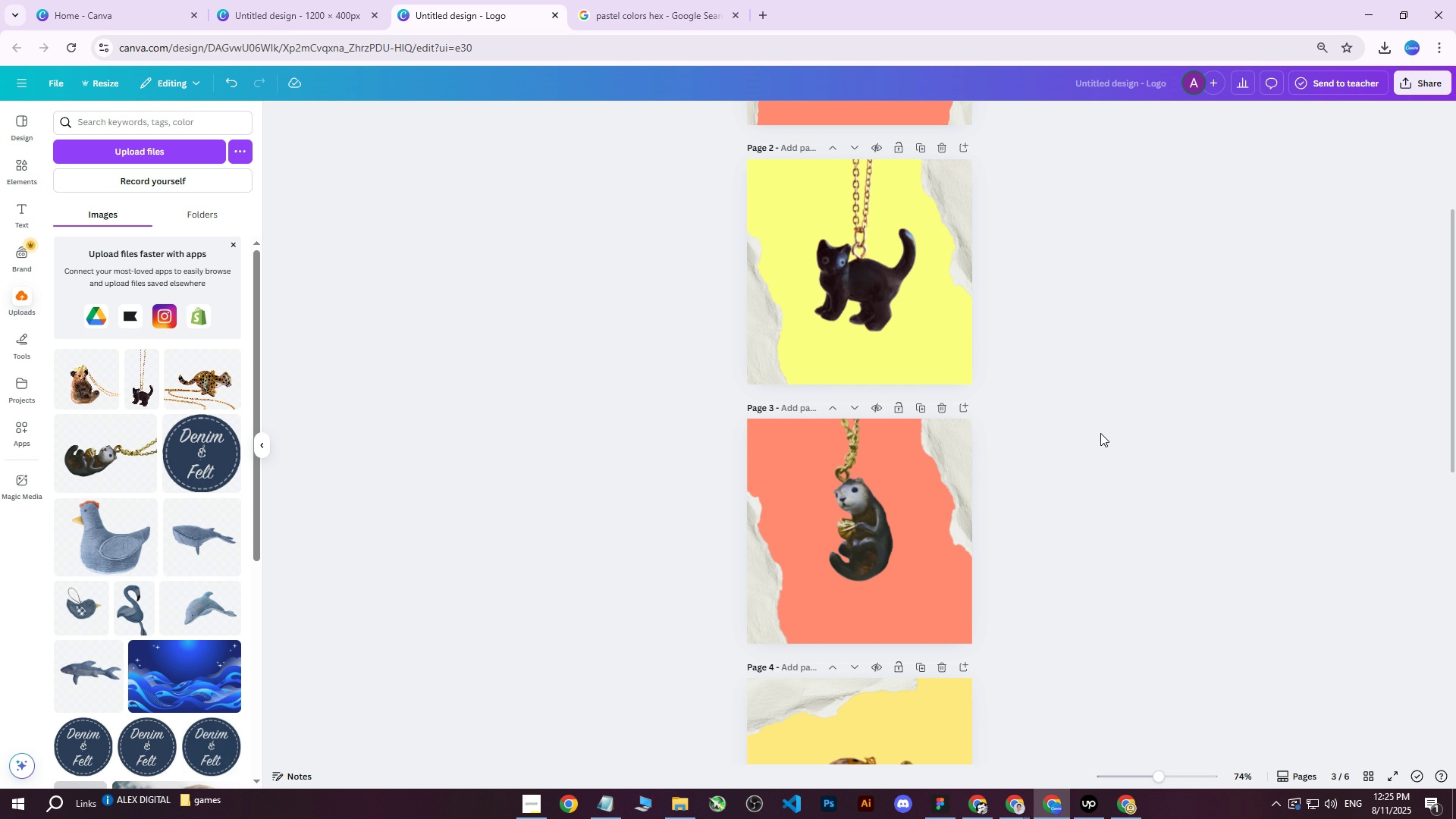 
double_click([868, 526])
 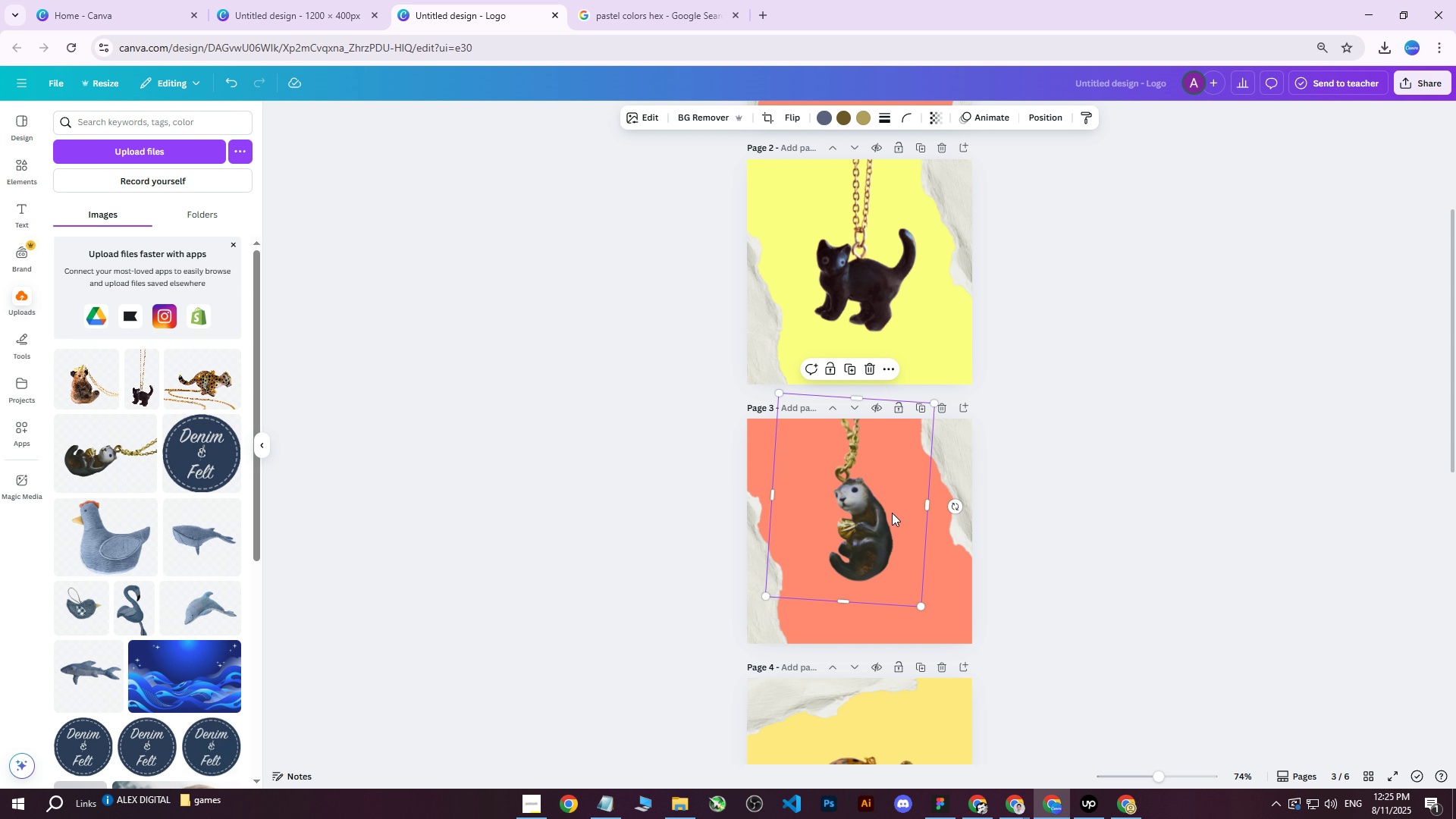 
scroll: coordinate [940, 495], scroll_direction: up, amount: 6.0
 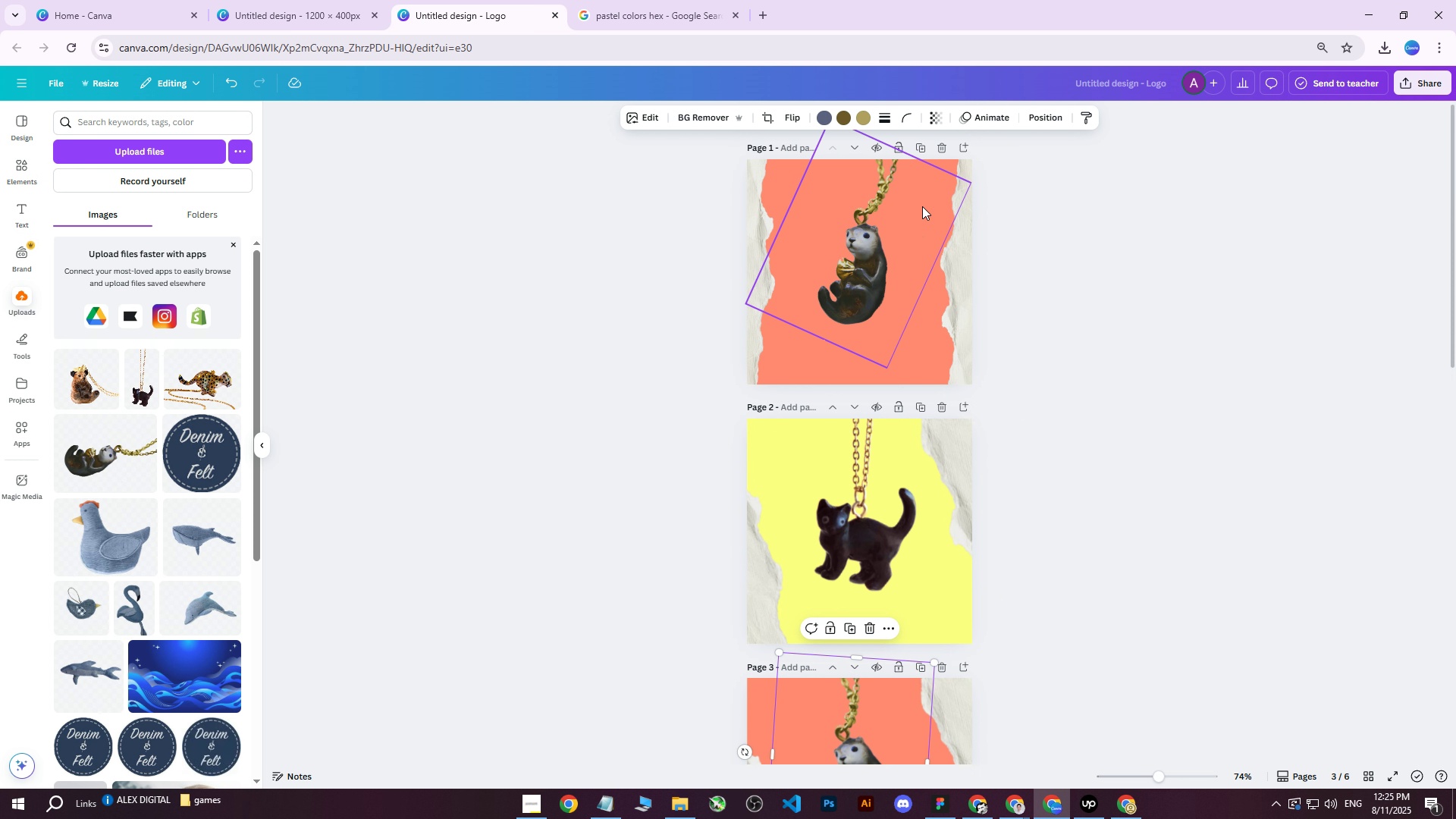 
scroll: coordinate [981, 447], scroll_direction: down, amount: 3.0
 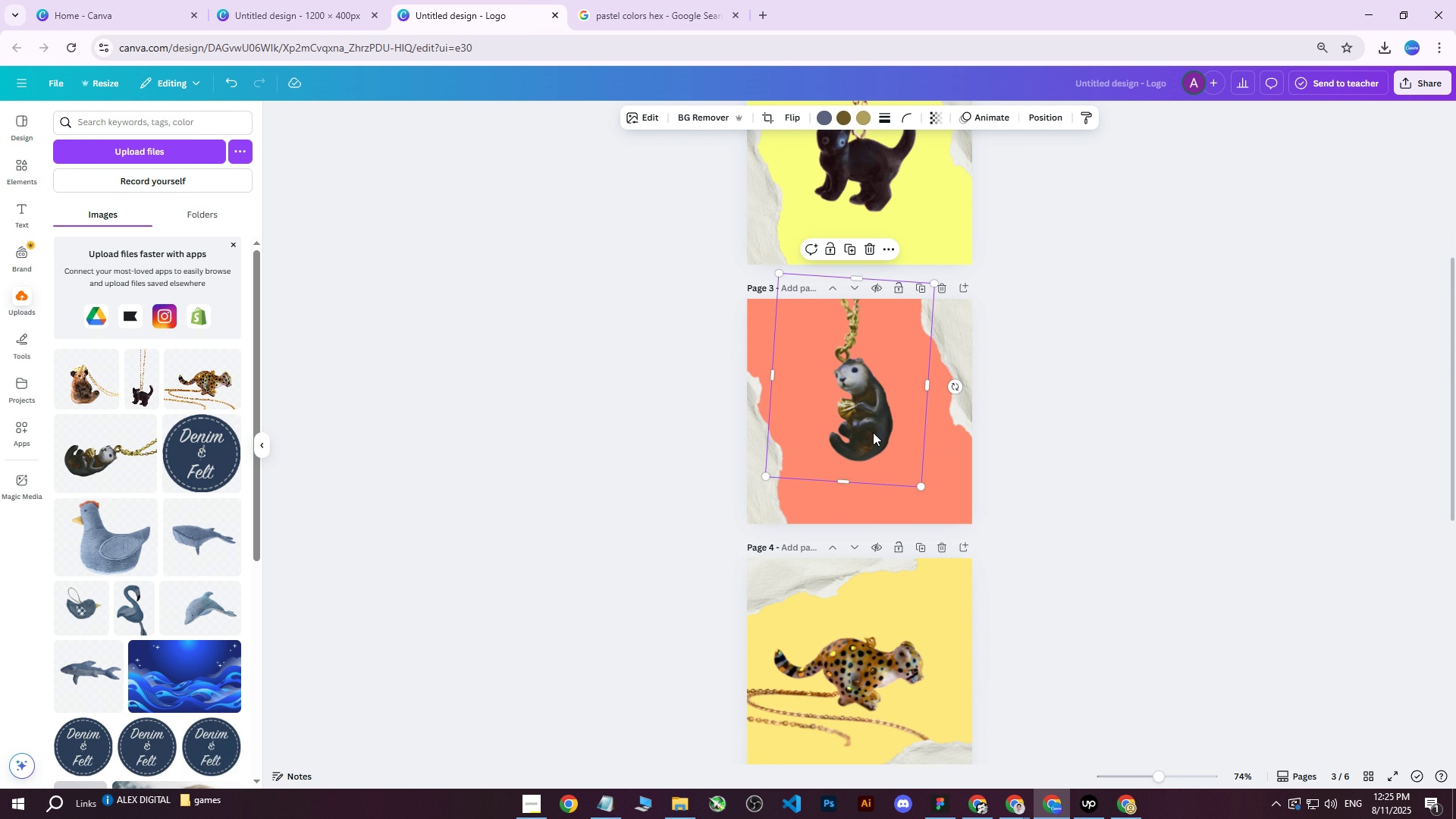 
left_click([862, 426])
 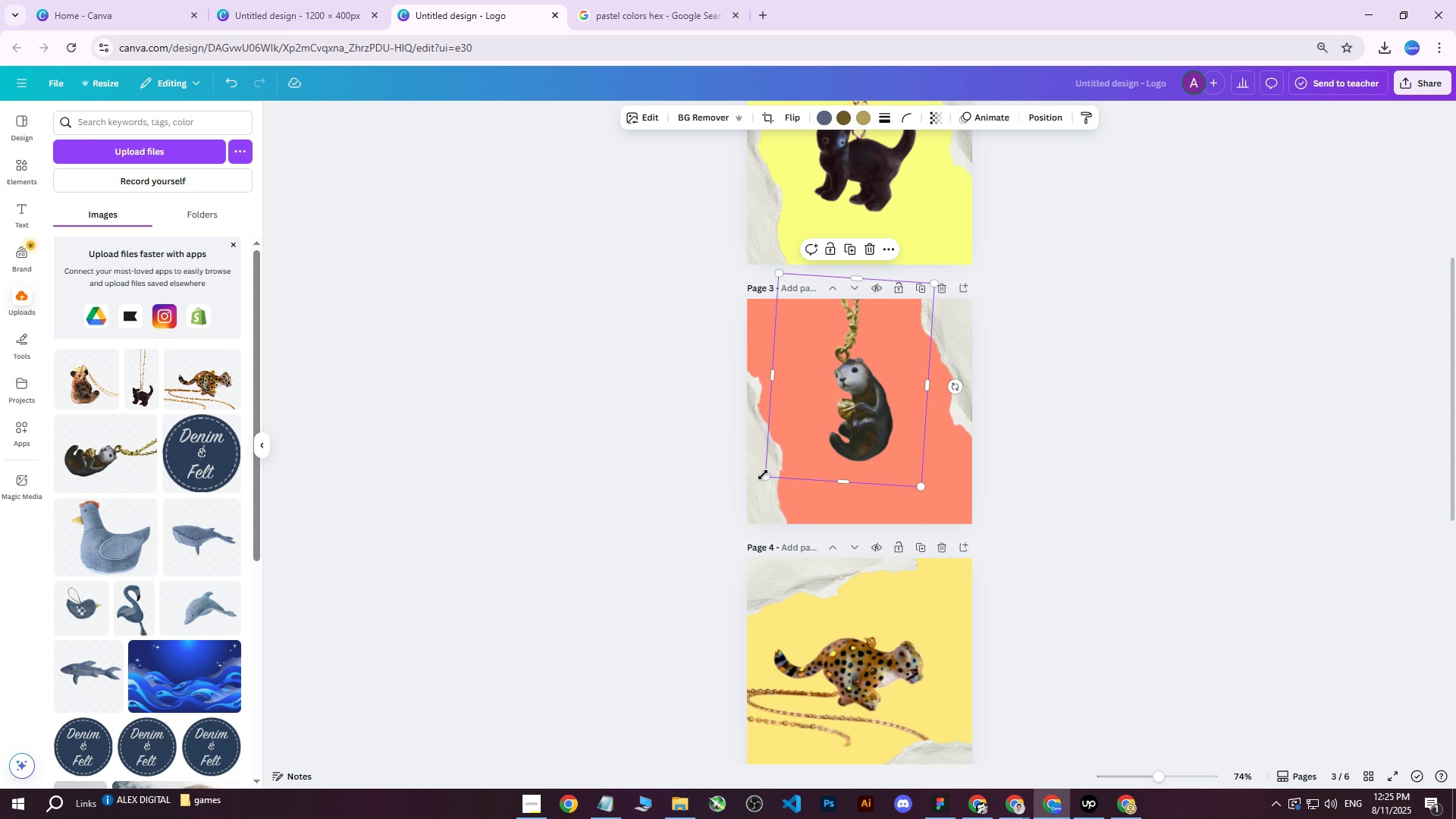 
left_click_drag(start_coordinate=[764, 476], to_coordinate=[736, 512])
 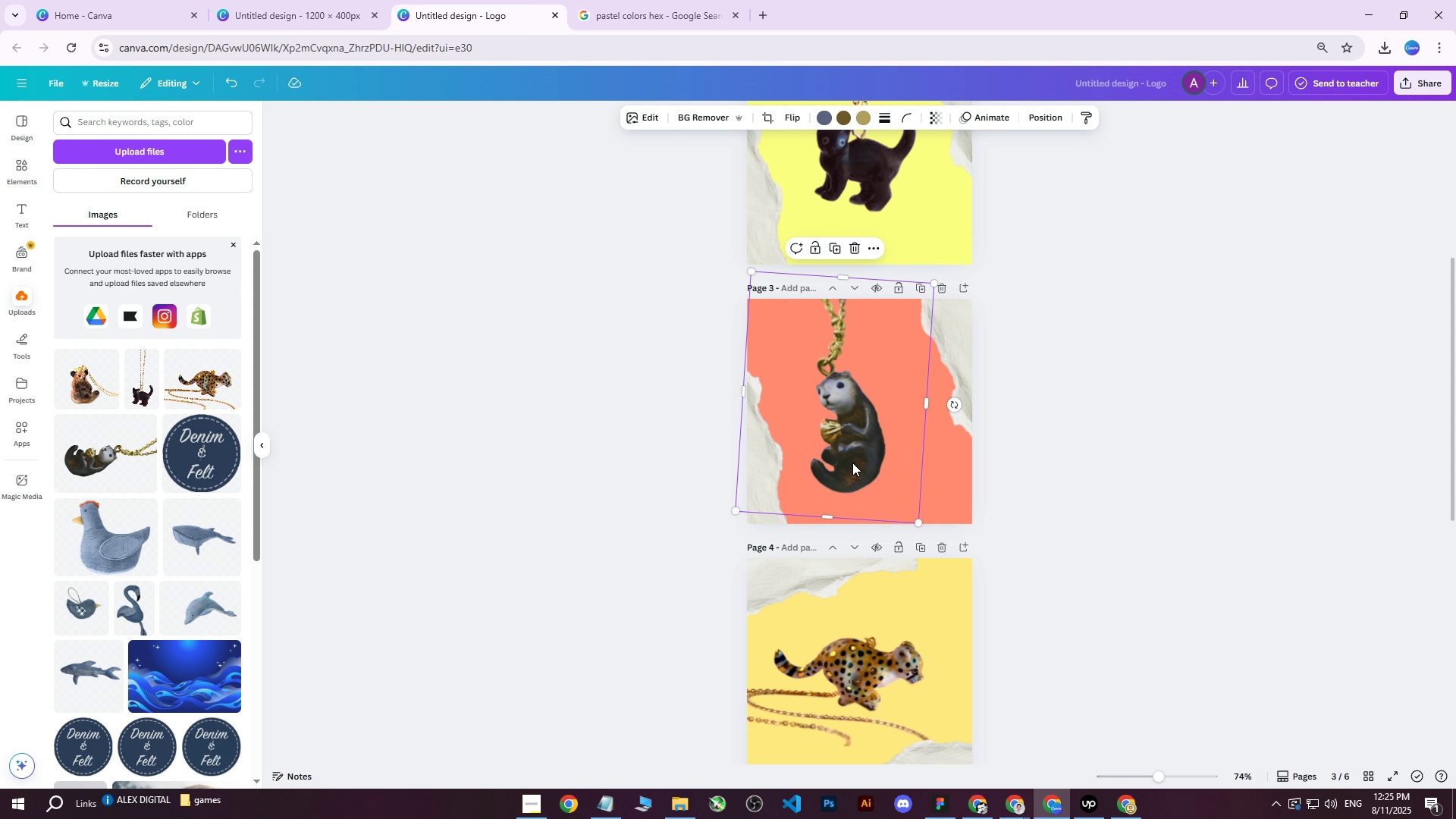 
left_click_drag(start_coordinate=[864, 448], to_coordinate=[880, 433])
 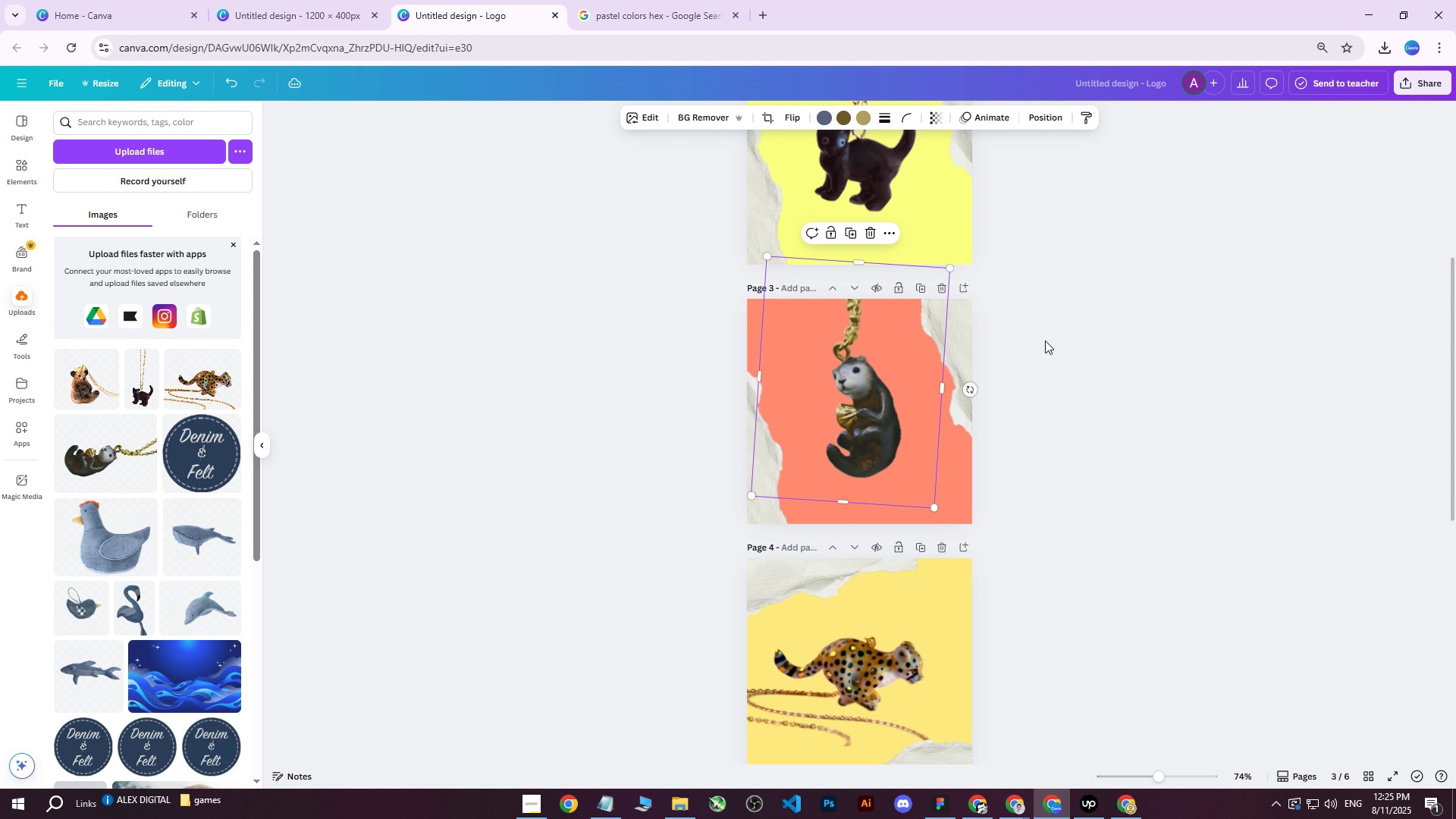 
left_click([1071, 329])
 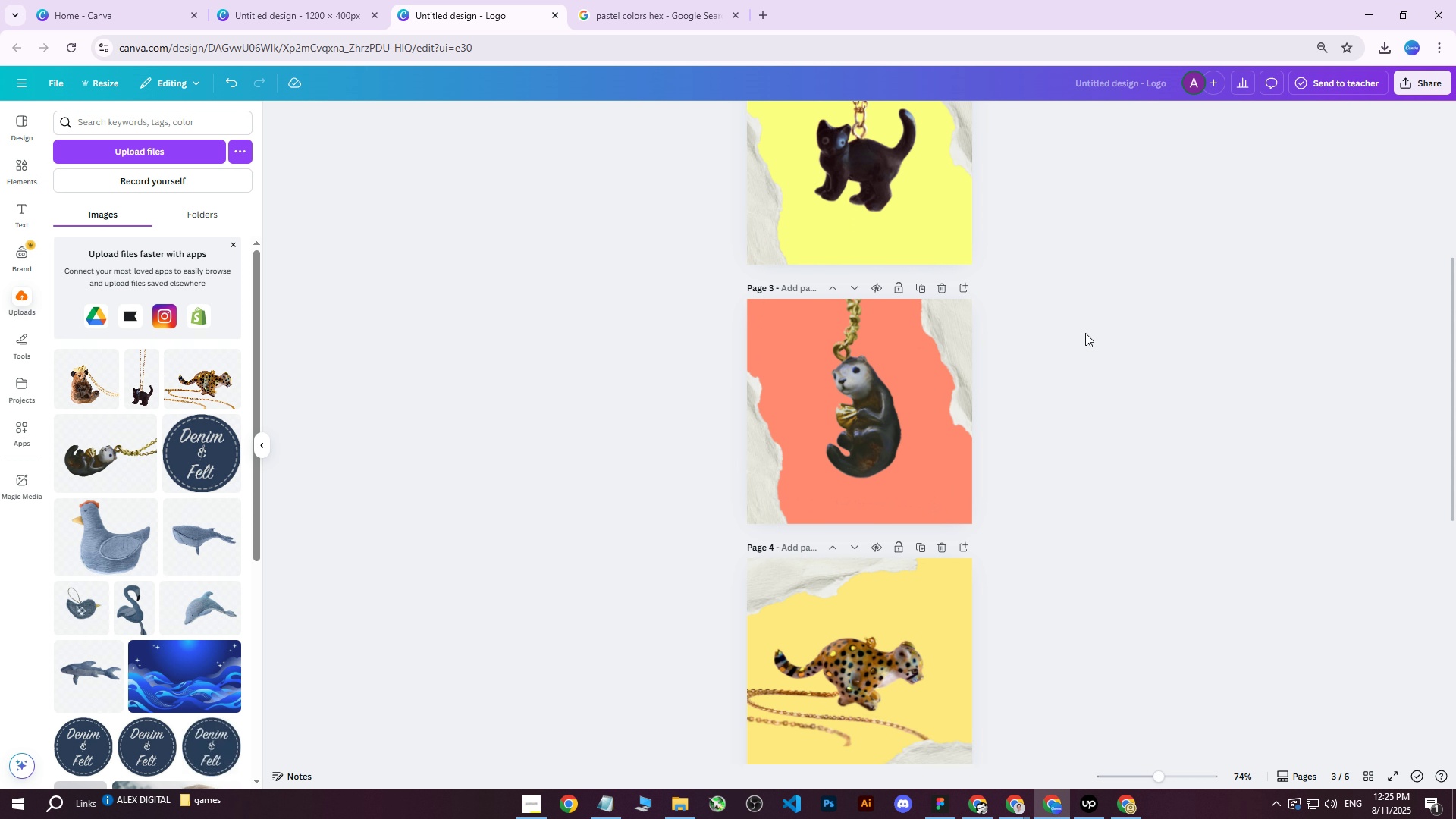 
scroll: coordinate [1071, 340], scroll_direction: up, amount: 4.0
 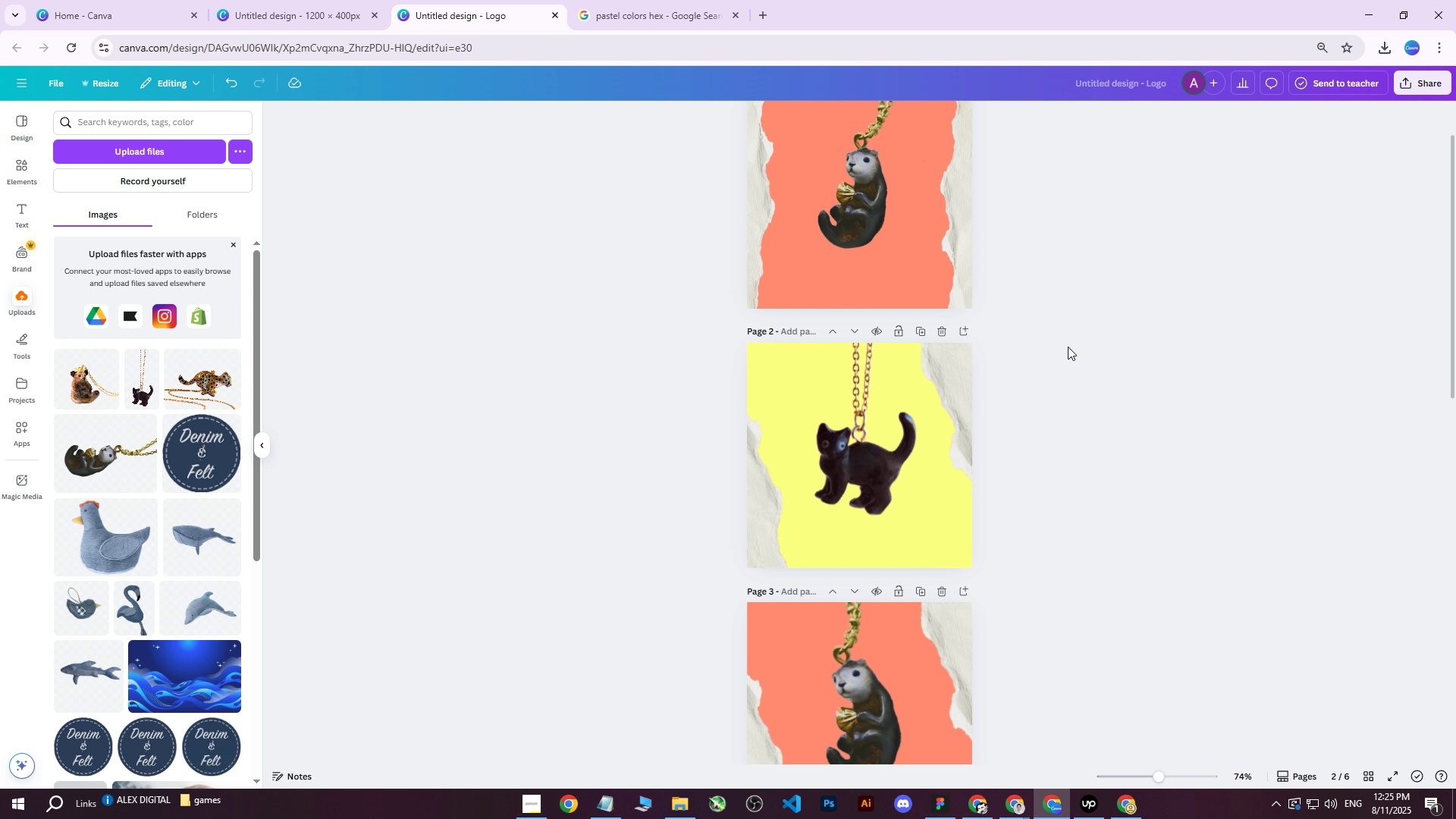 
scroll: coordinate [1064, 359], scroll_direction: down, amount: 4.0
 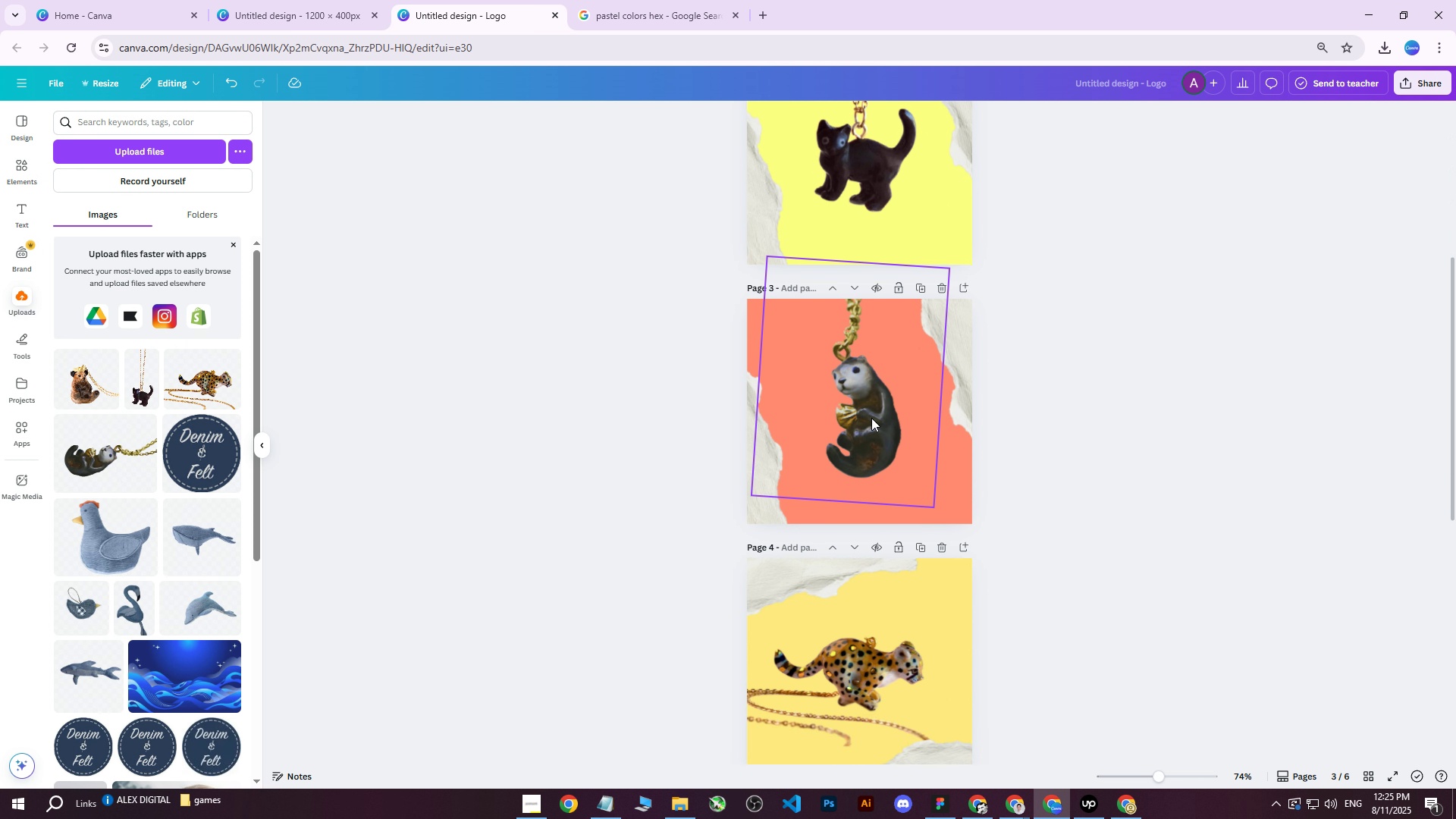 
left_click([871, 418])
 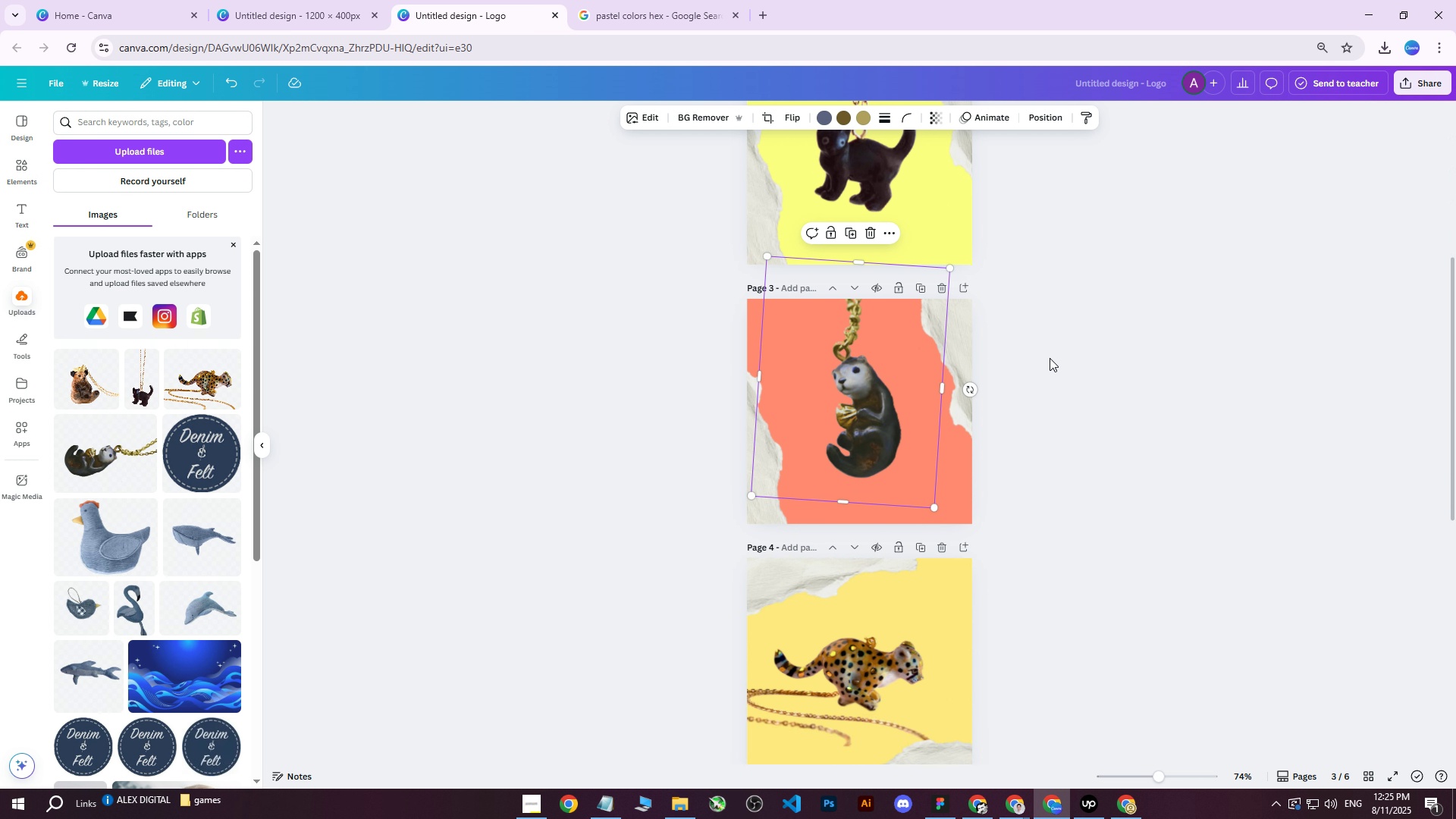 
scroll: coordinate [1019, 377], scroll_direction: up, amount: 1.0
 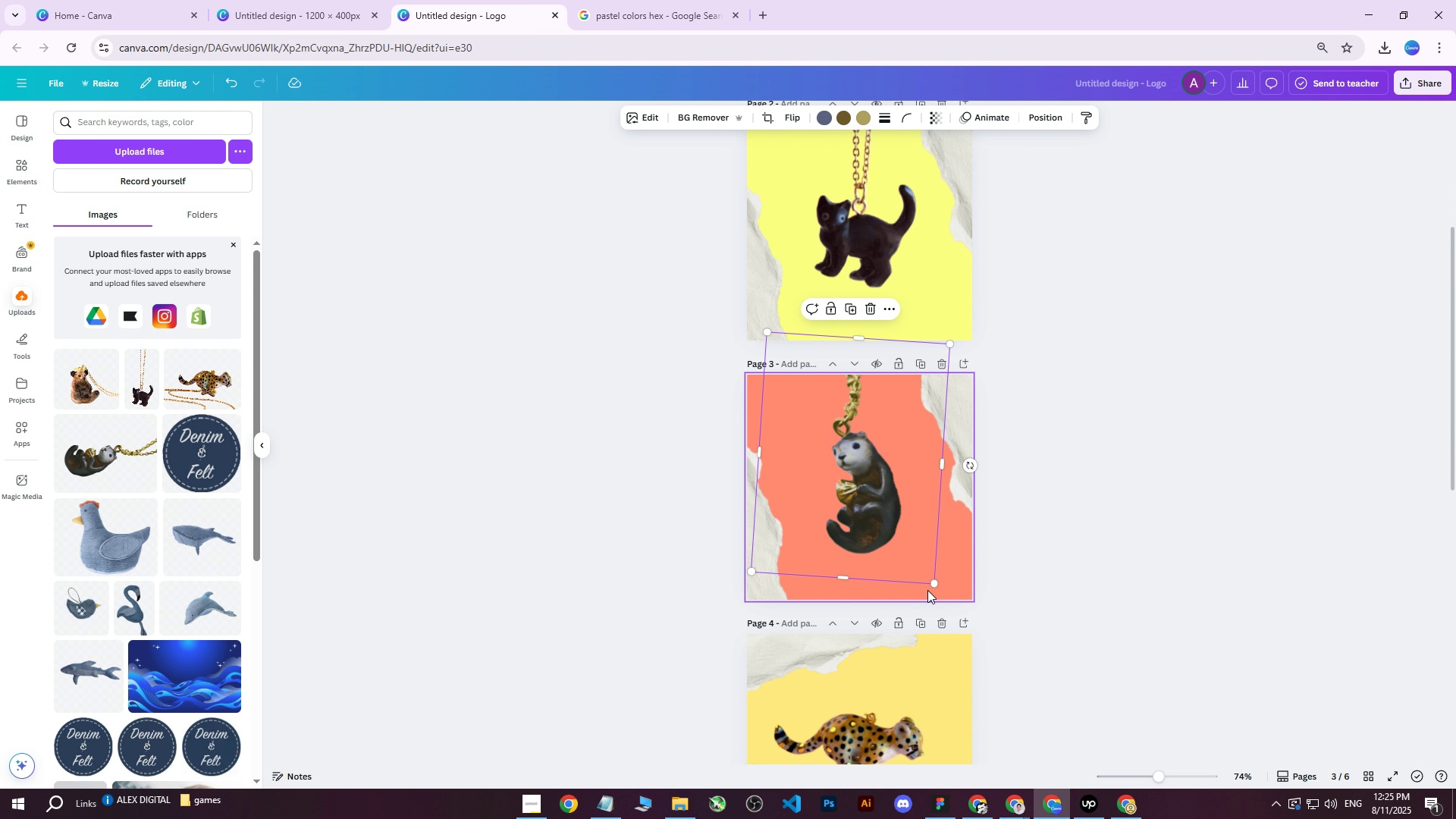 
left_click_drag(start_coordinate=[934, 585], to_coordinate=[924, 571])
 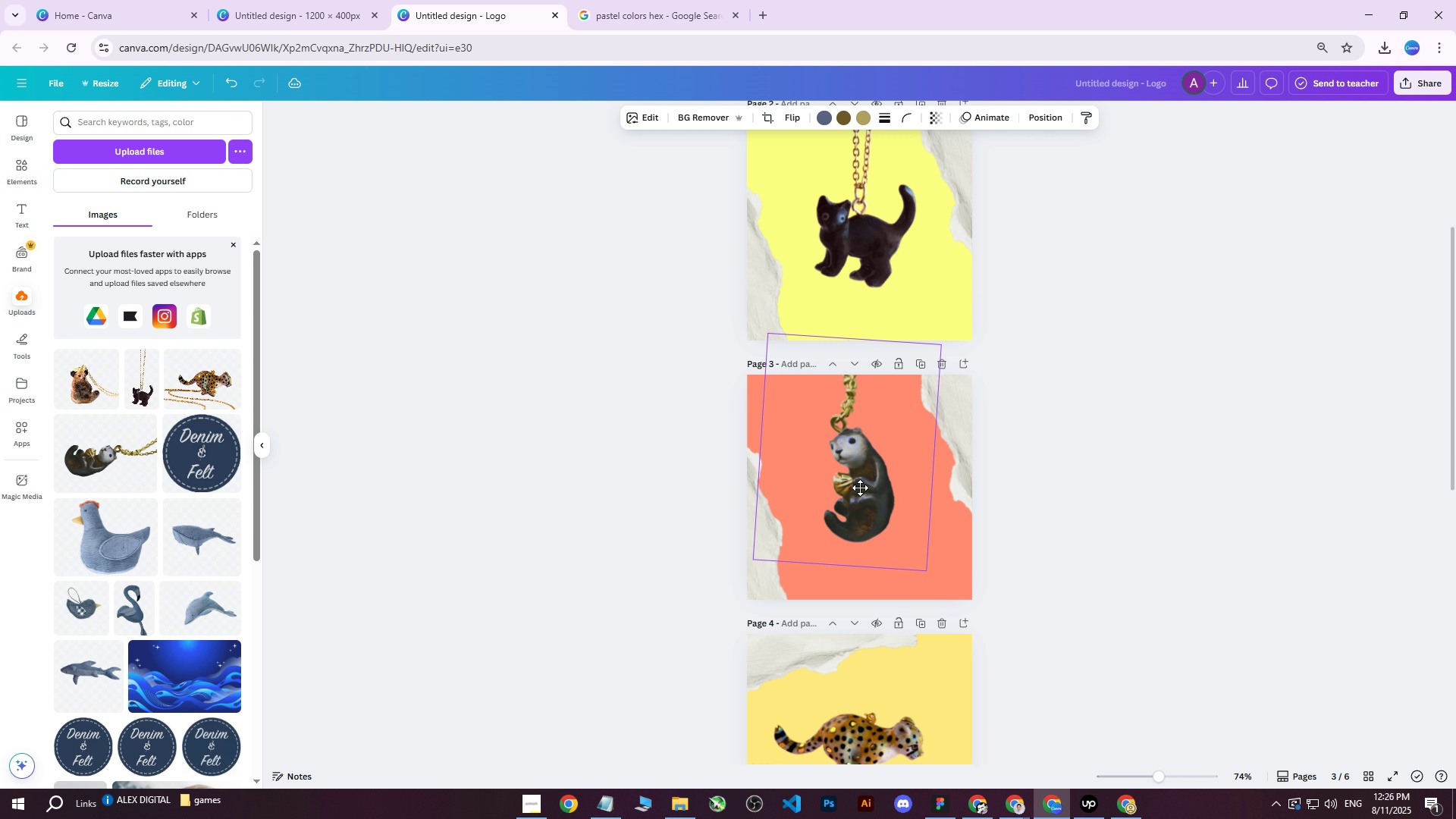 
left_click_drag(start_coordinate=[930, 571], to_coordinate=[924, 560])
 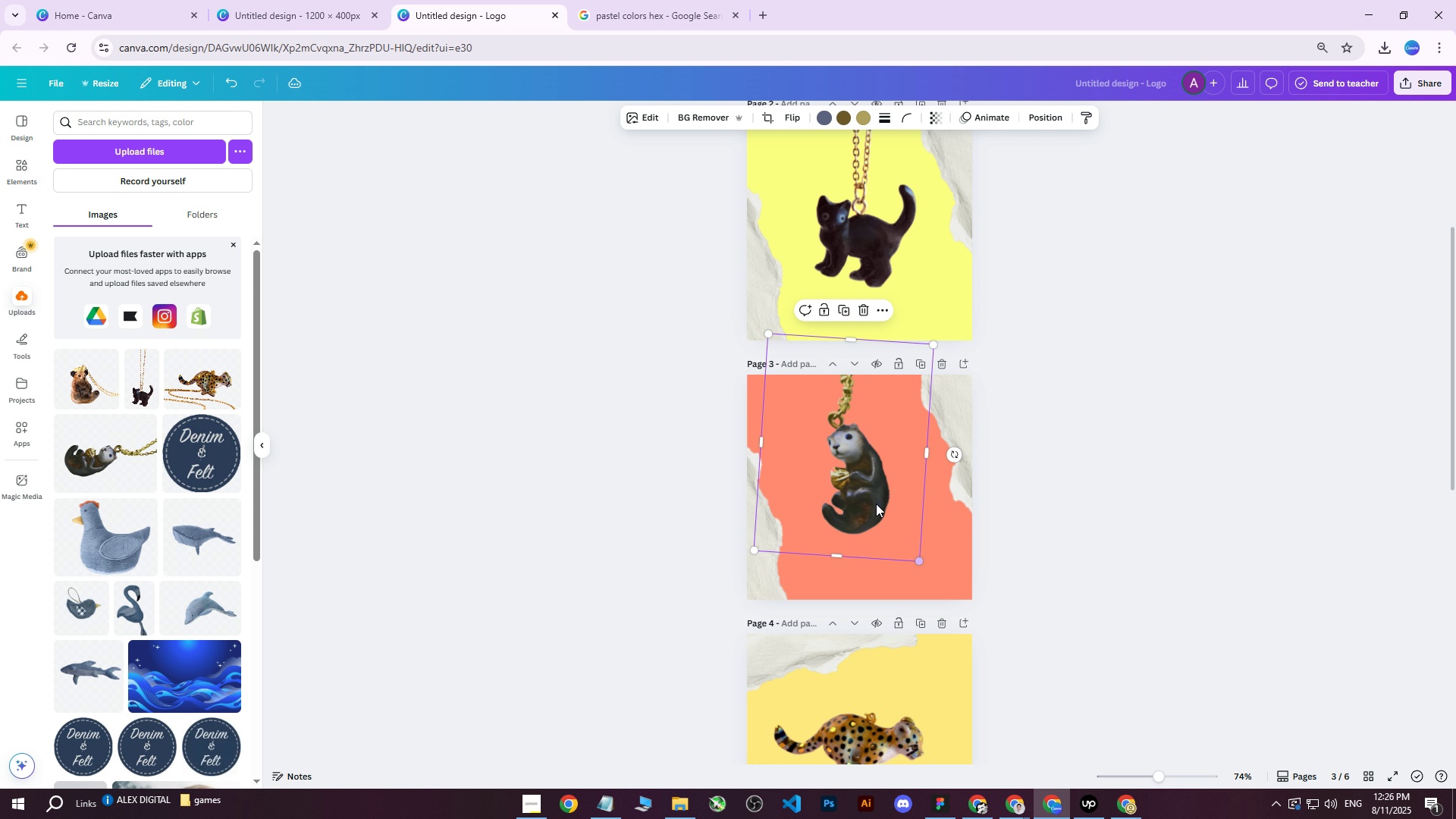 
left_click_drag(start_coordinate=[862, 493], to_coordinate=[868, 497])
 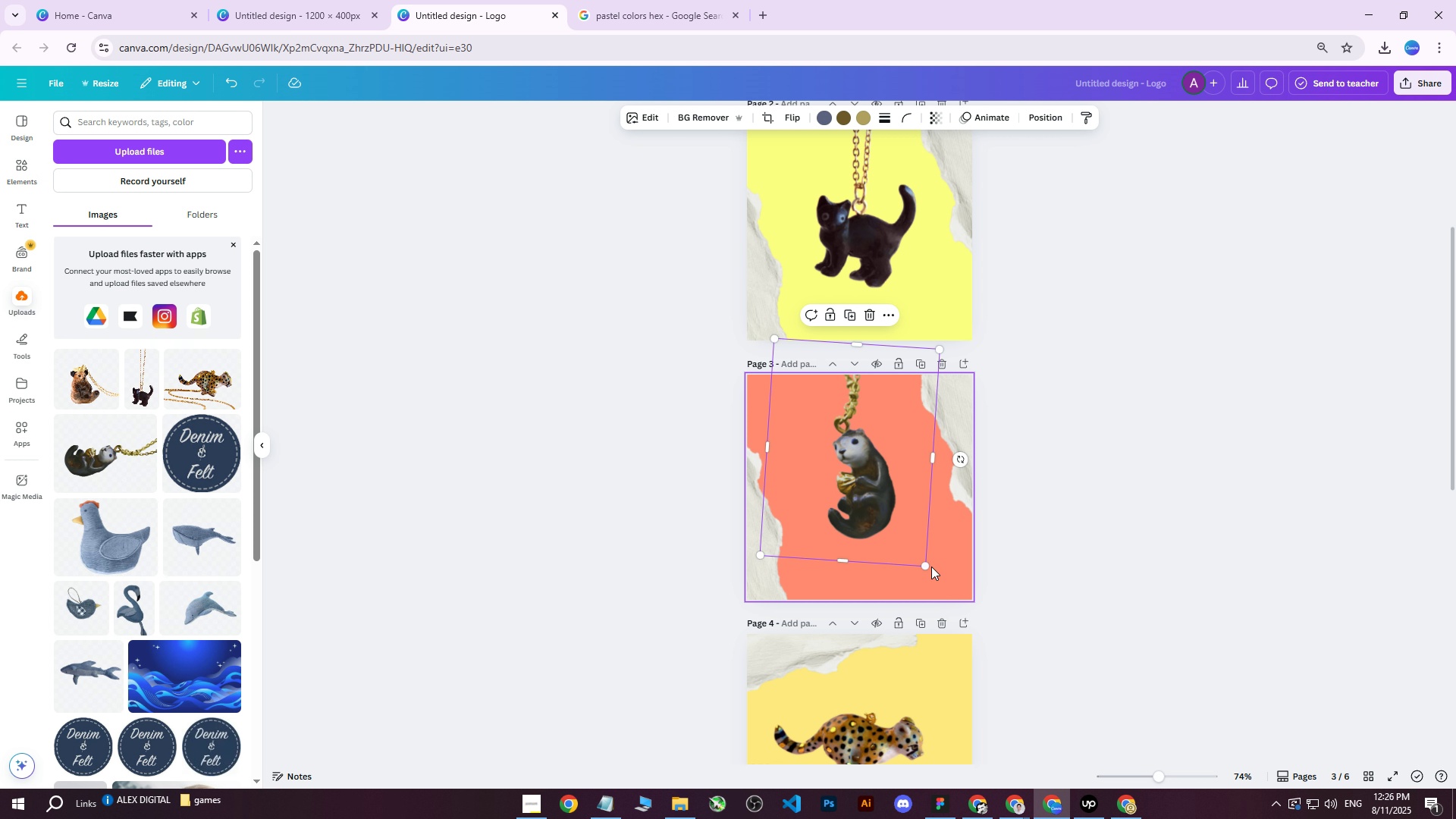 
left_click_drag(start_coordinate=[927, 565], to_coordinate=[933, 573])
 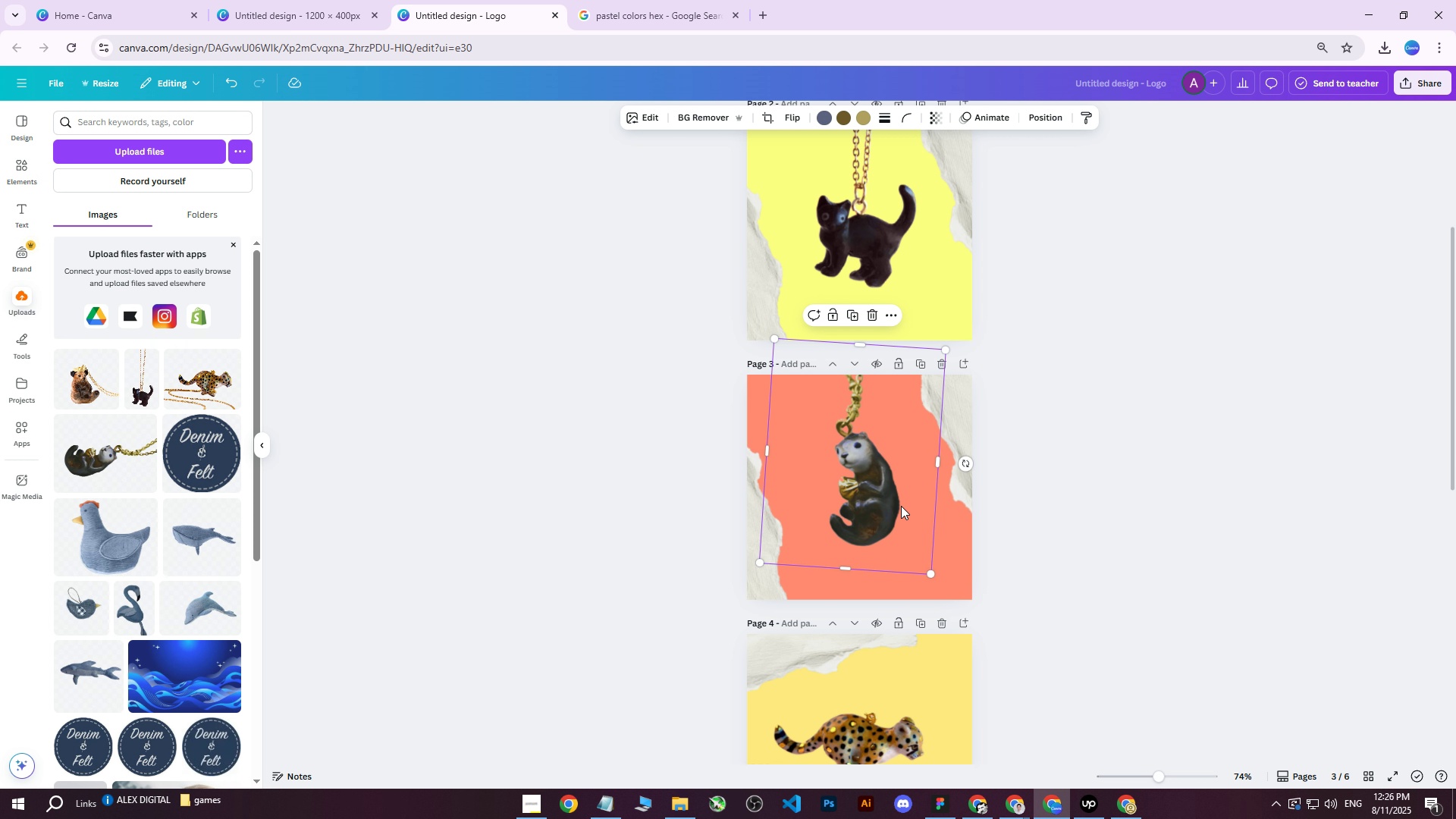 
left_click_drag(start_coordinate=[889, 494], to_coordinate=[885, 495])
 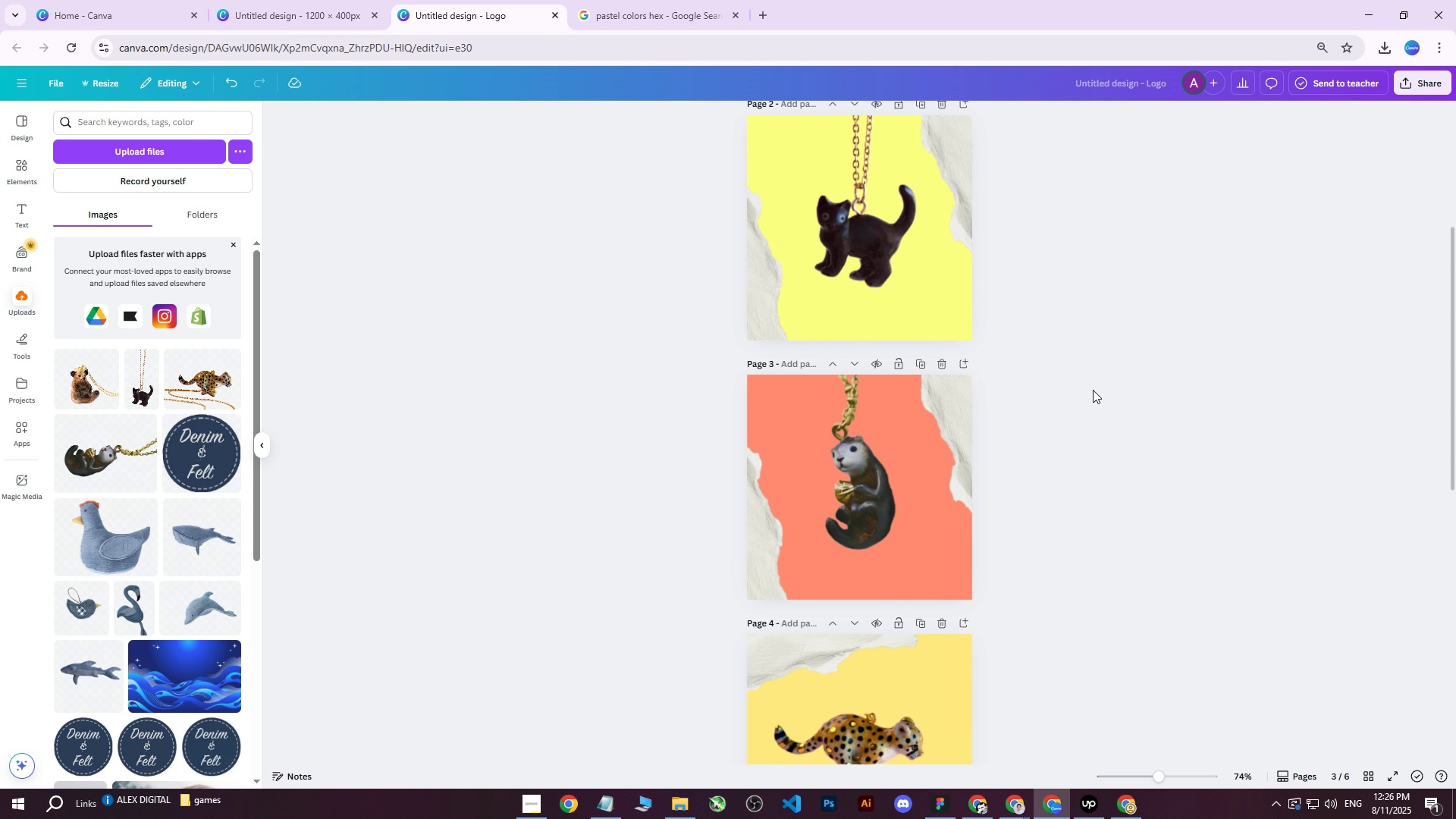 
left_click([866, 466])
 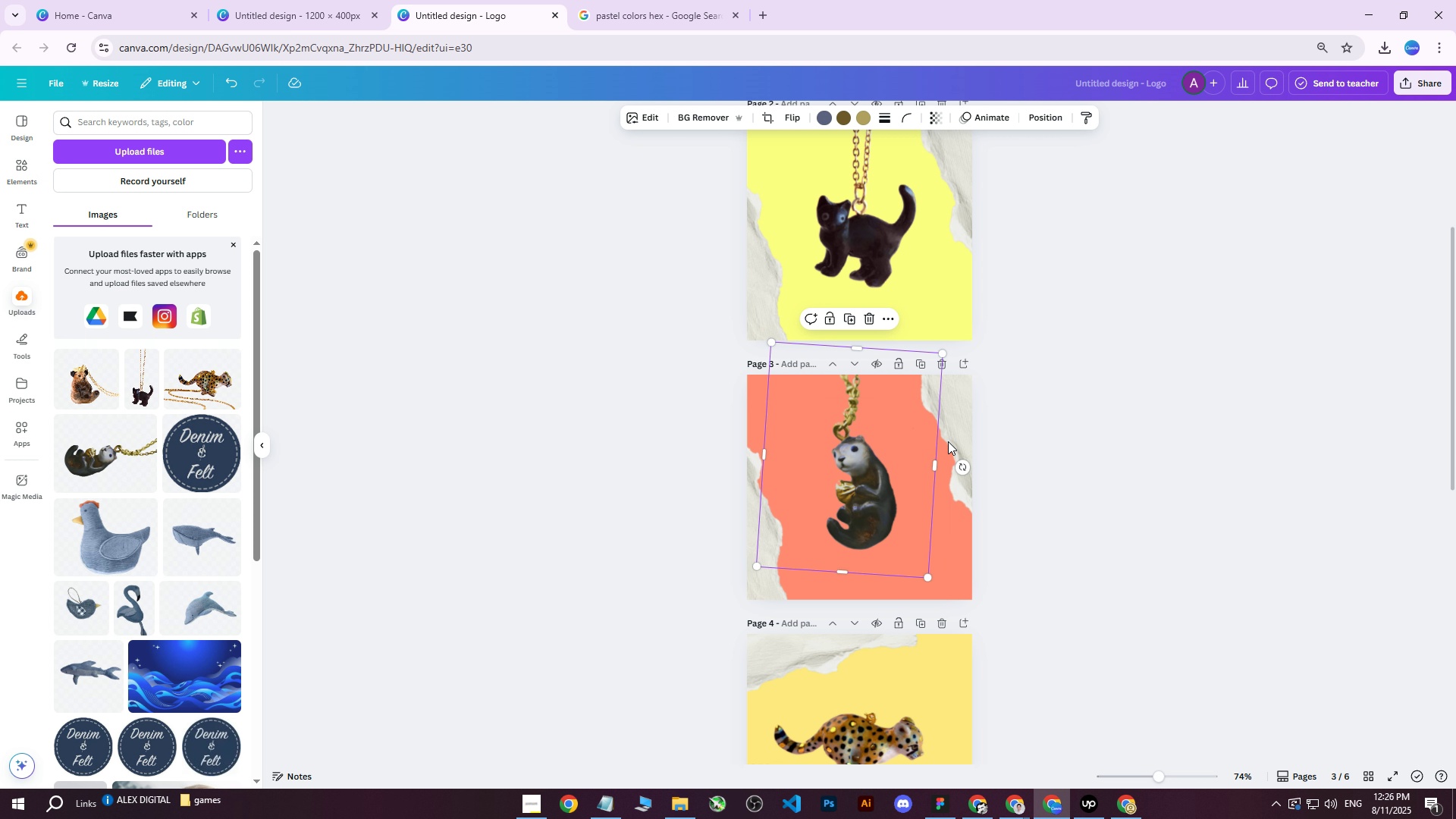 
left_click([1419, 89])
 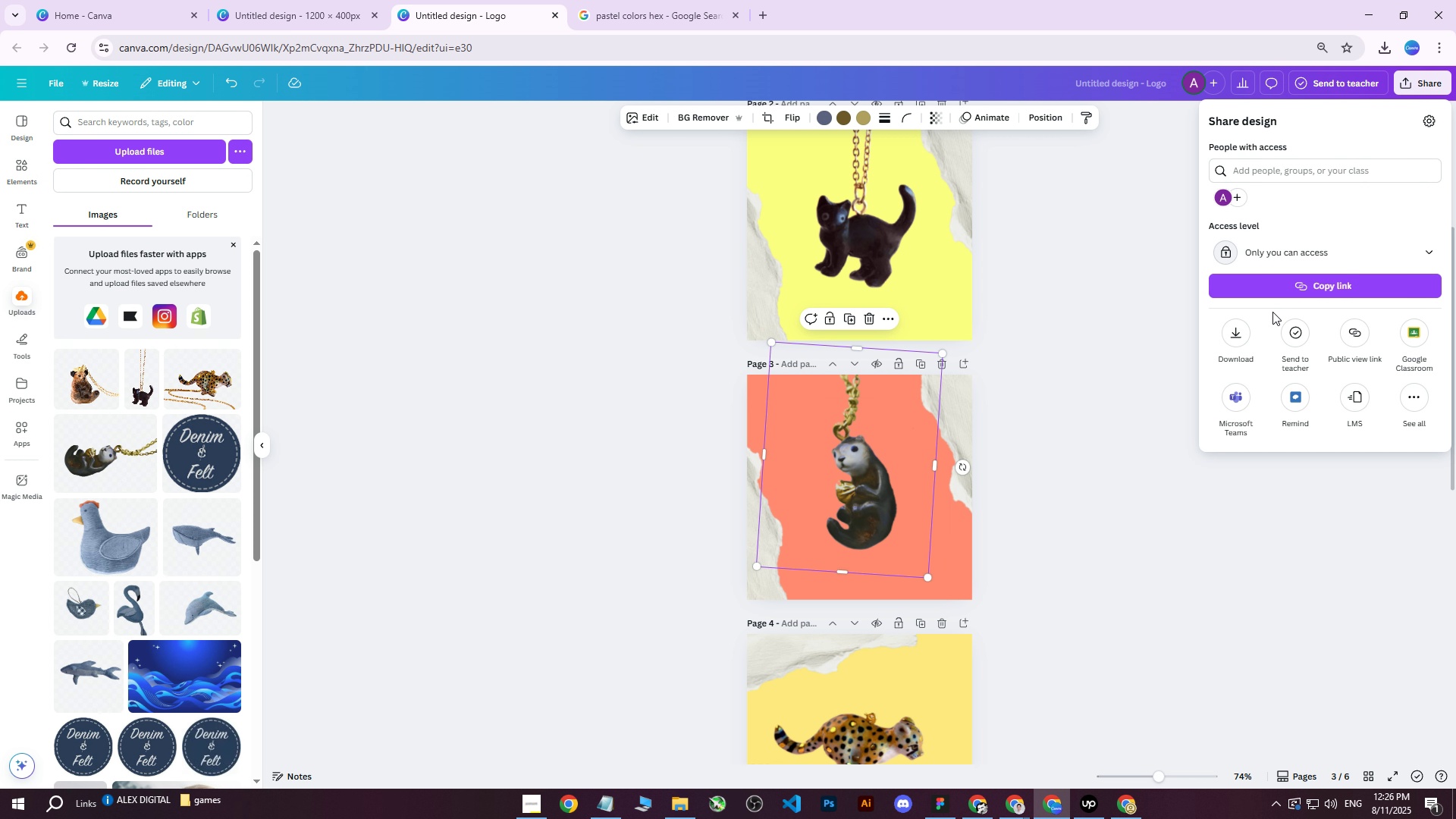 
left_click([1228, 329])
 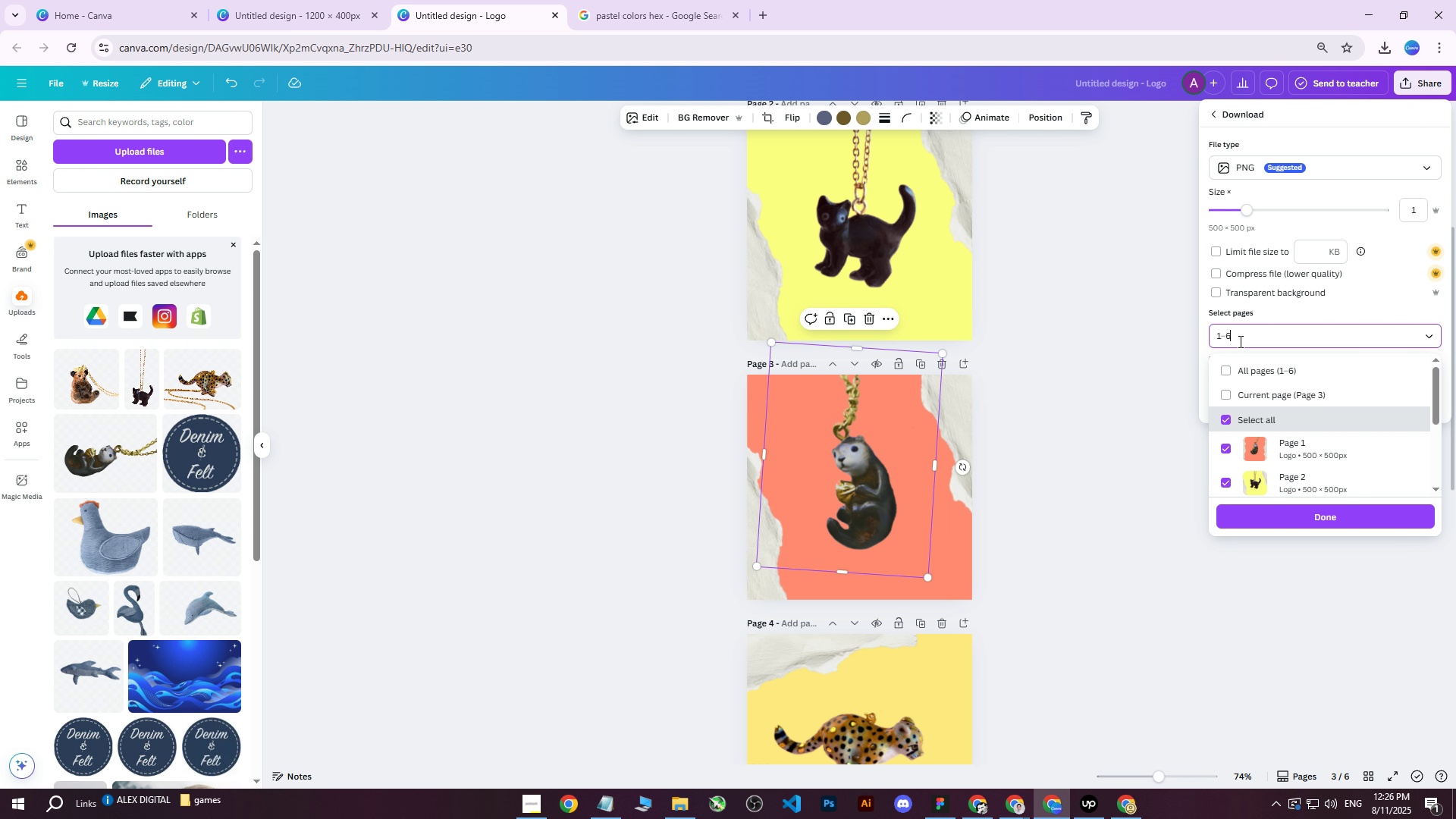 
triple_click([1228, 374])
 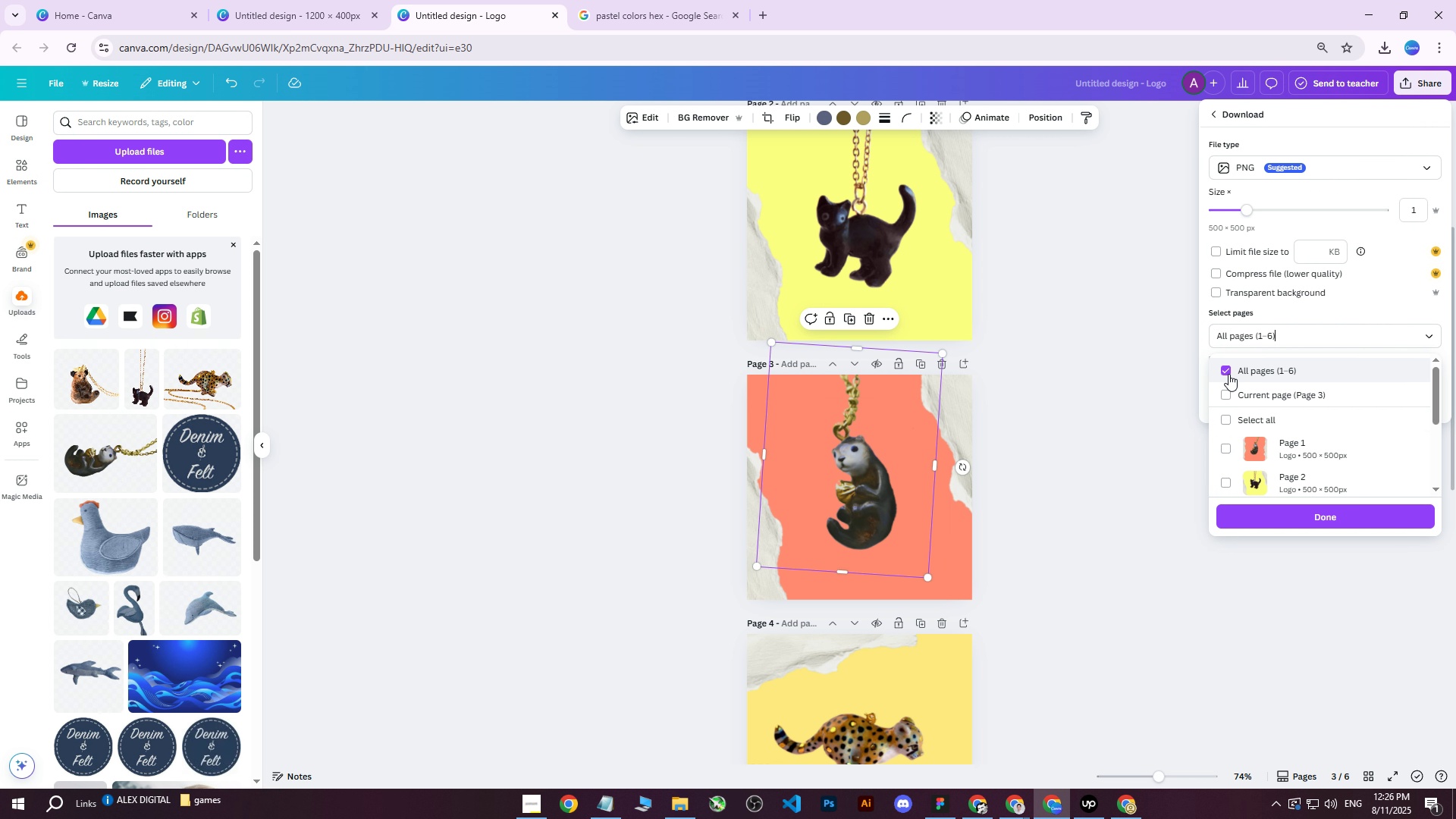 
triple_click([1228, 376])
 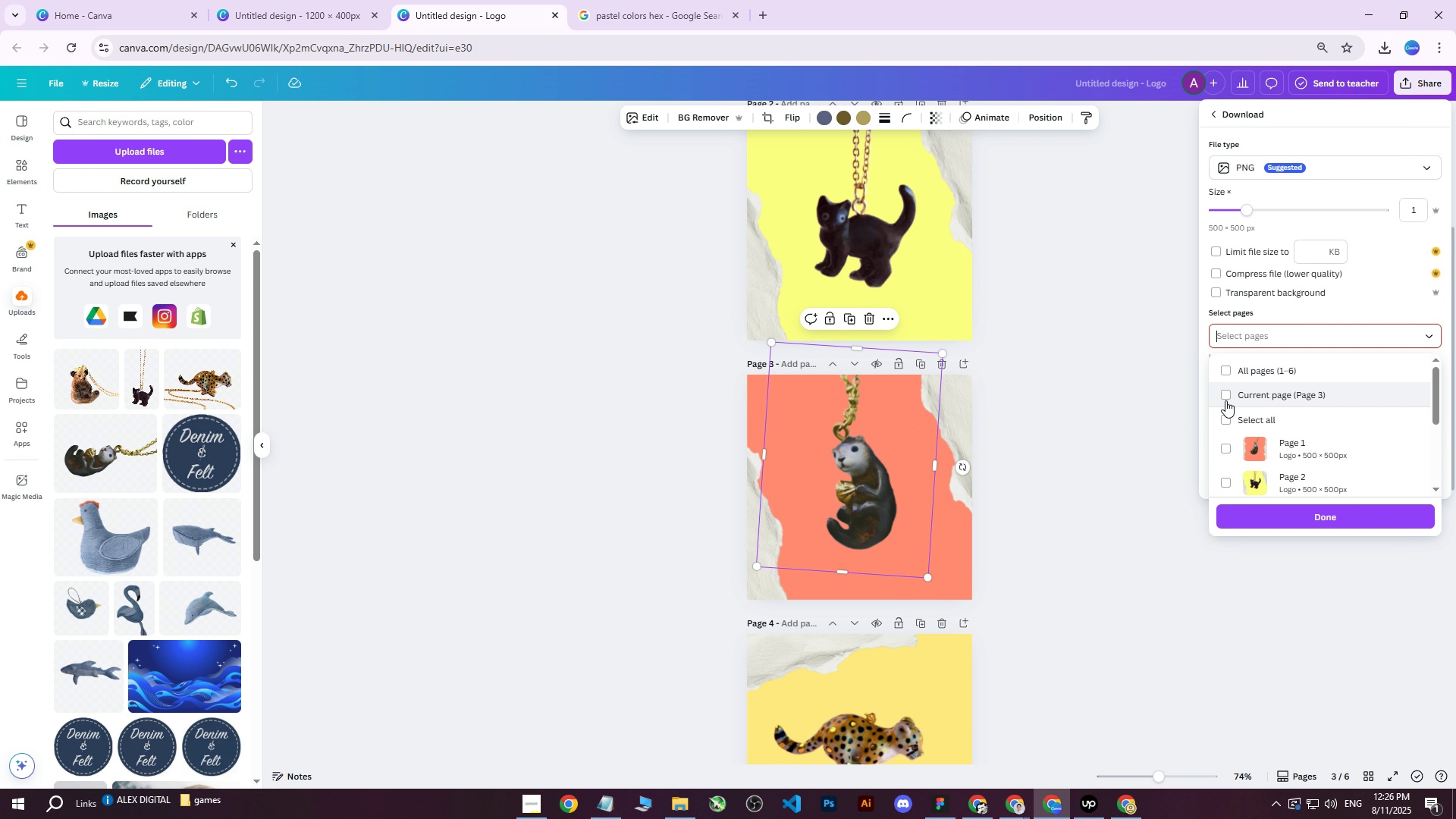 
triple_click([1225, 400])
 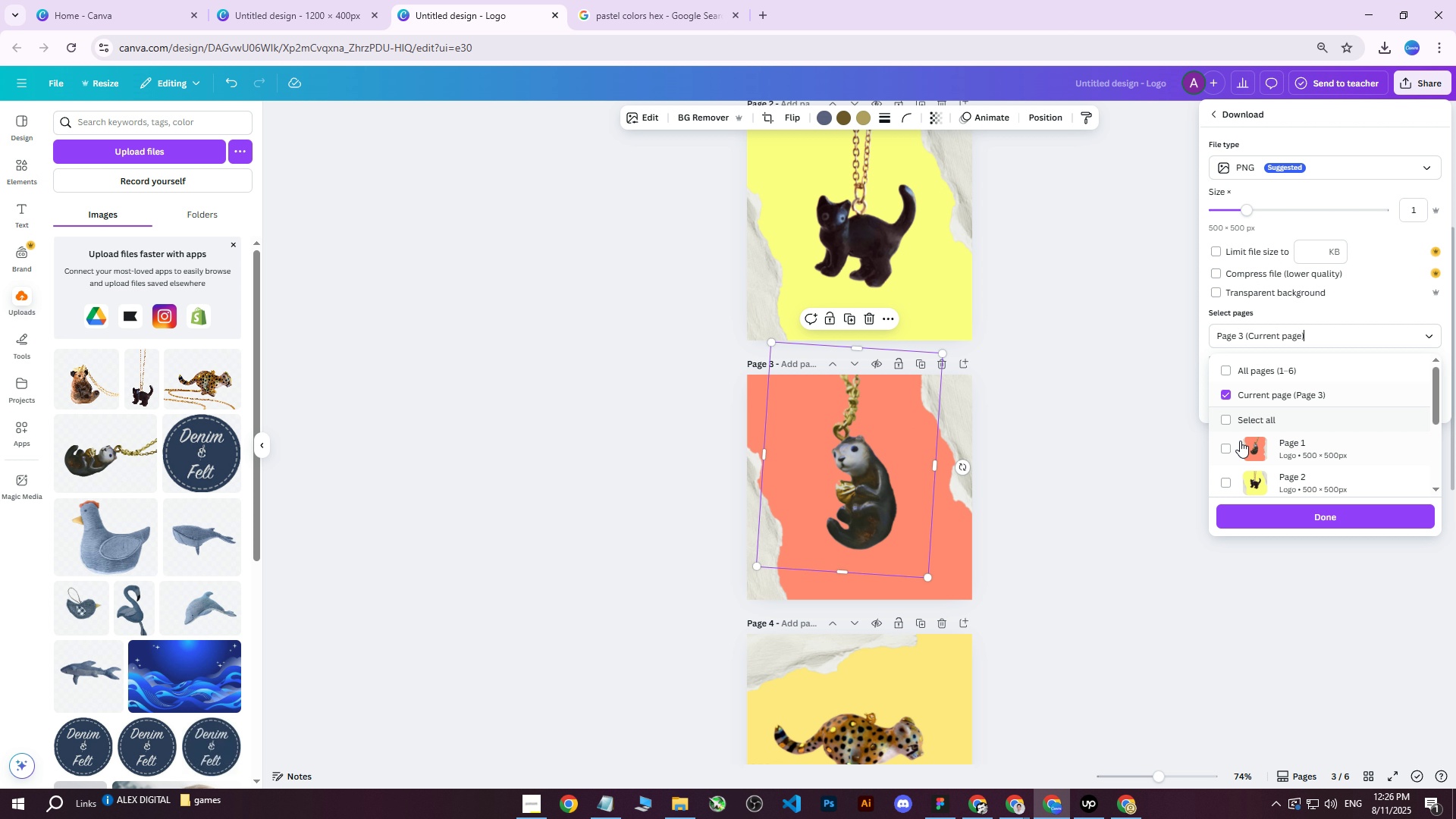 
triple_click([1238, 442])
 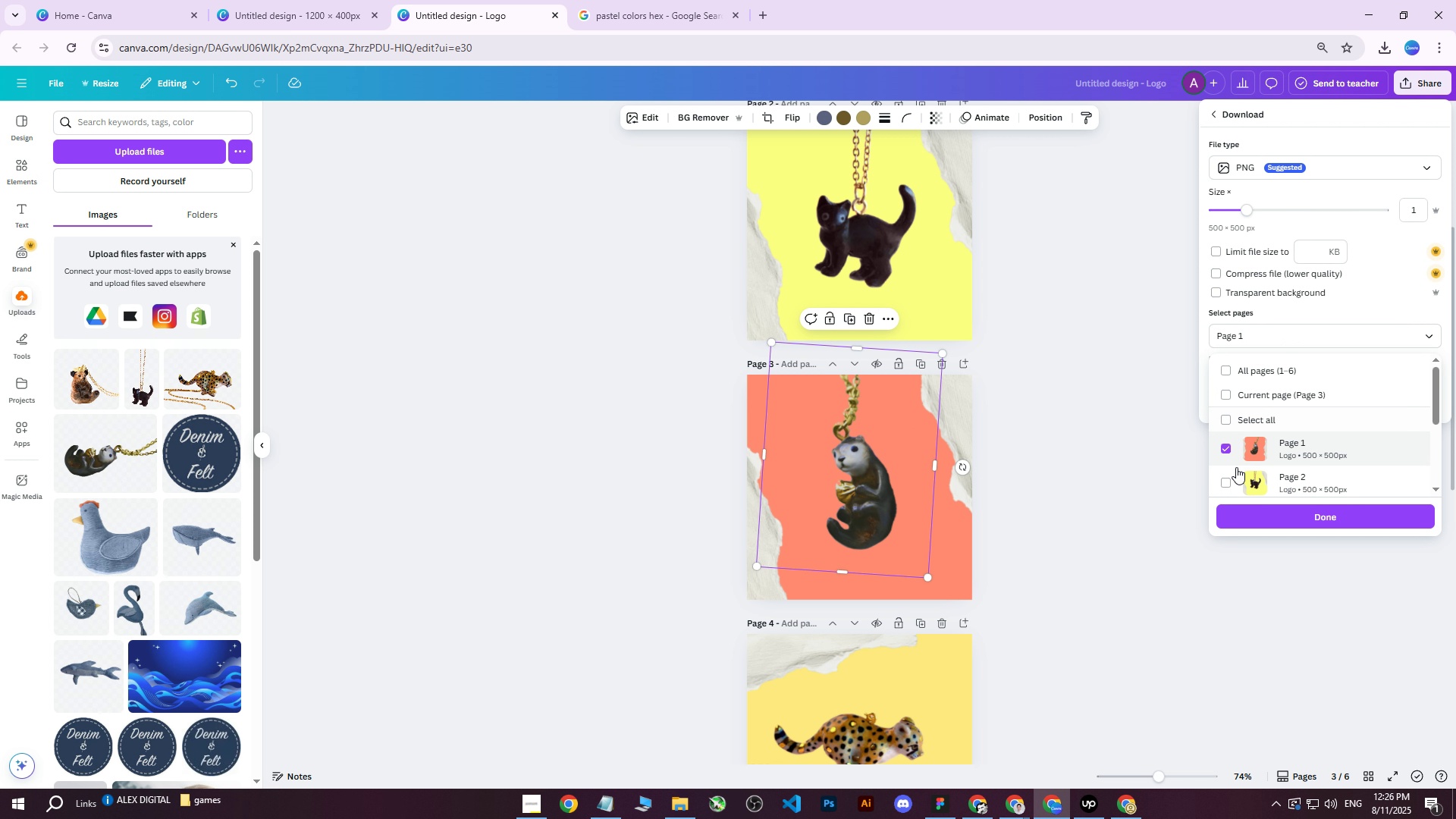 
left_click([1226, 454])
 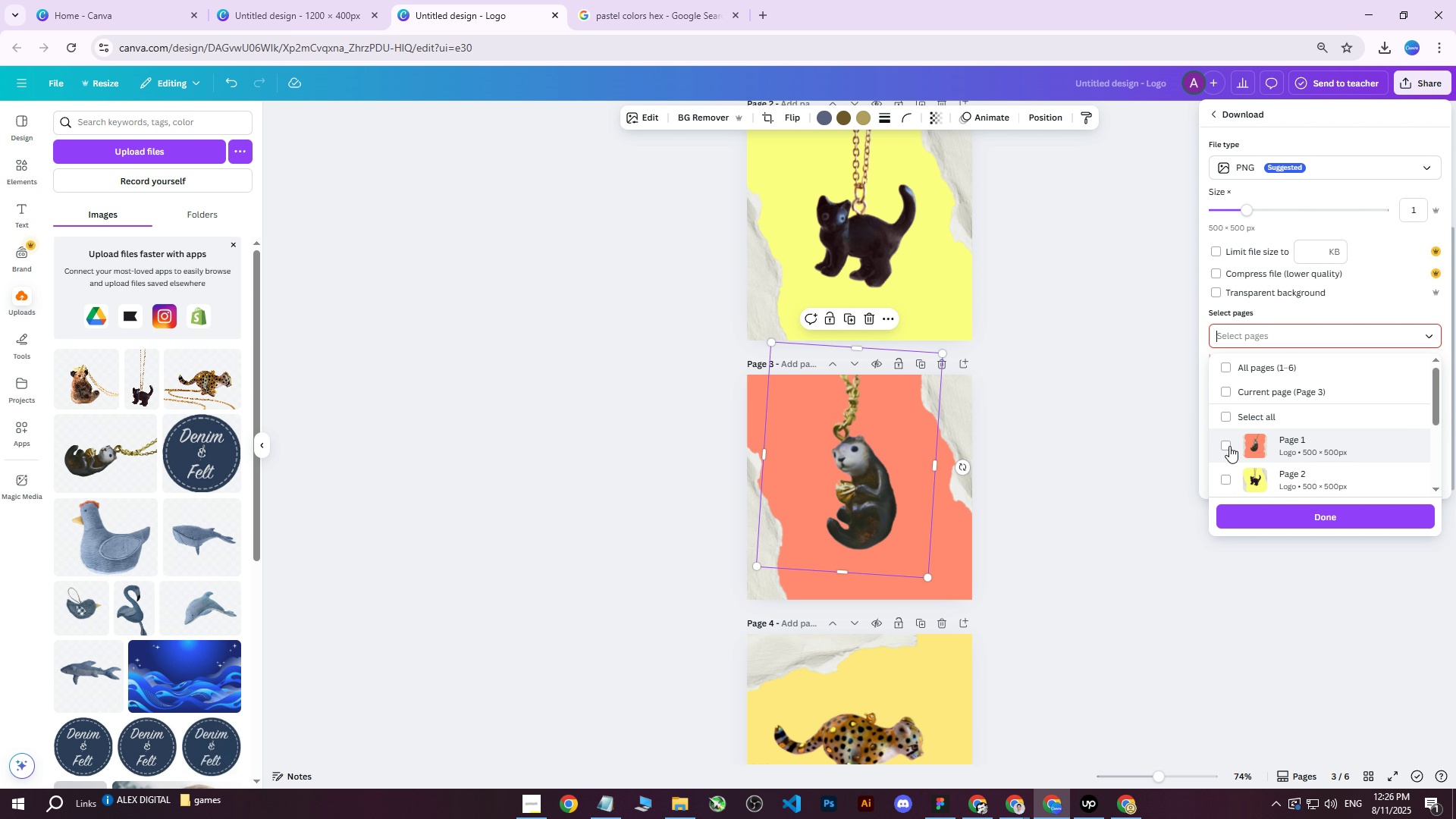 
scroll: coordinate [1267, 410], scroll_direction: down, amount: 2.0
 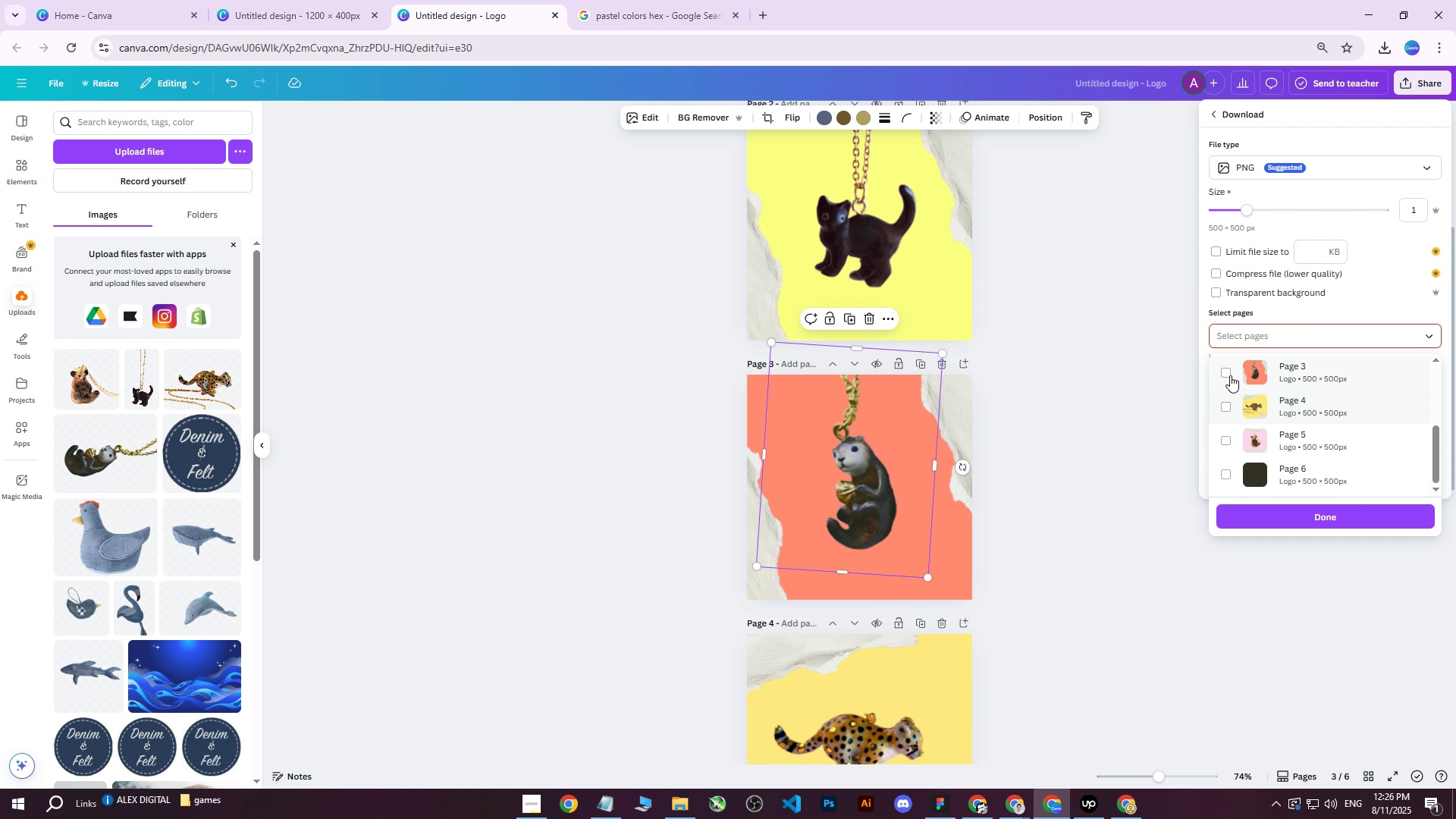 
scroll: coordinate [1229, 383], scroll_direction: up, amount: 1.0
 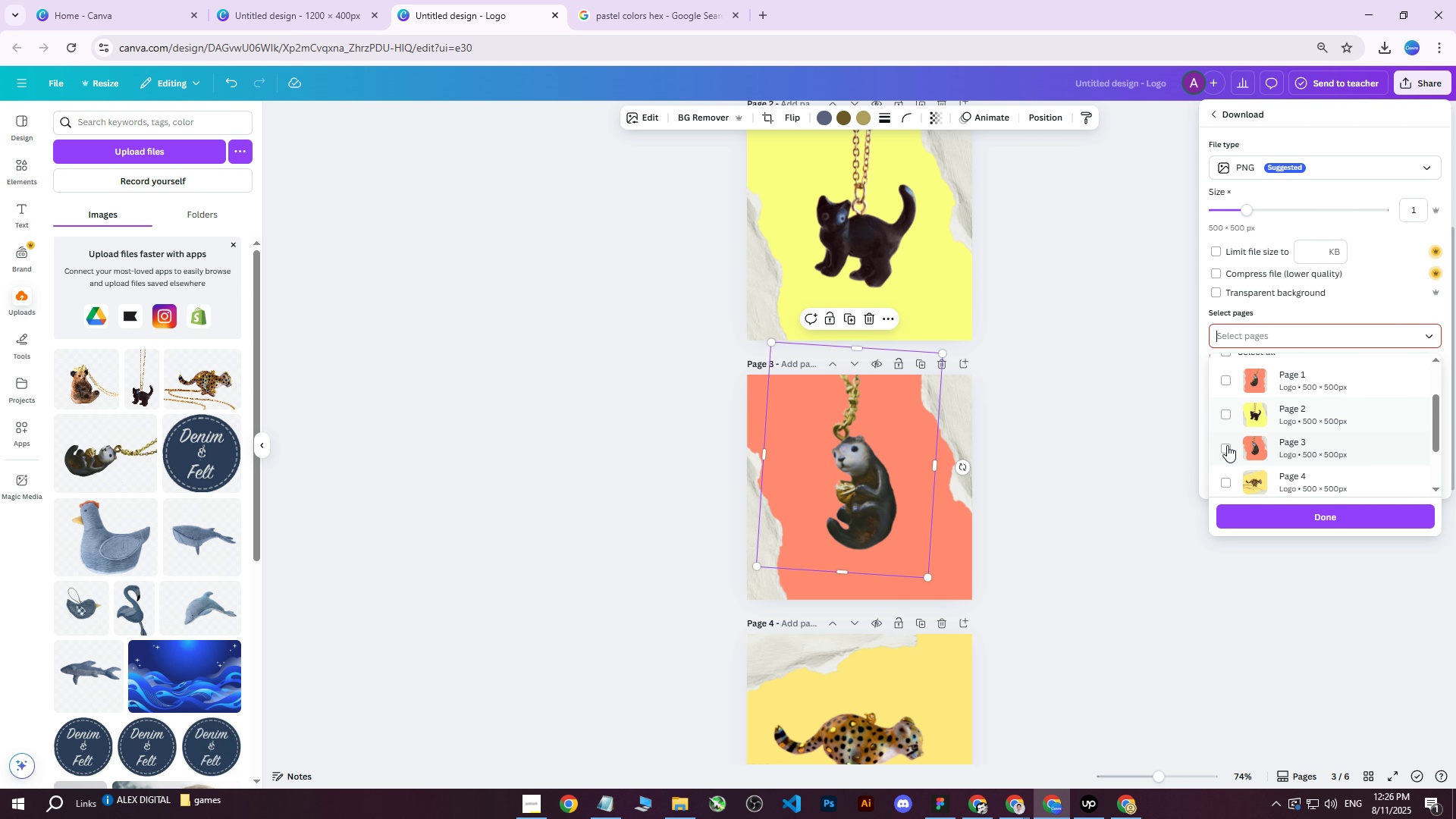 
left_click([1227, 448])
 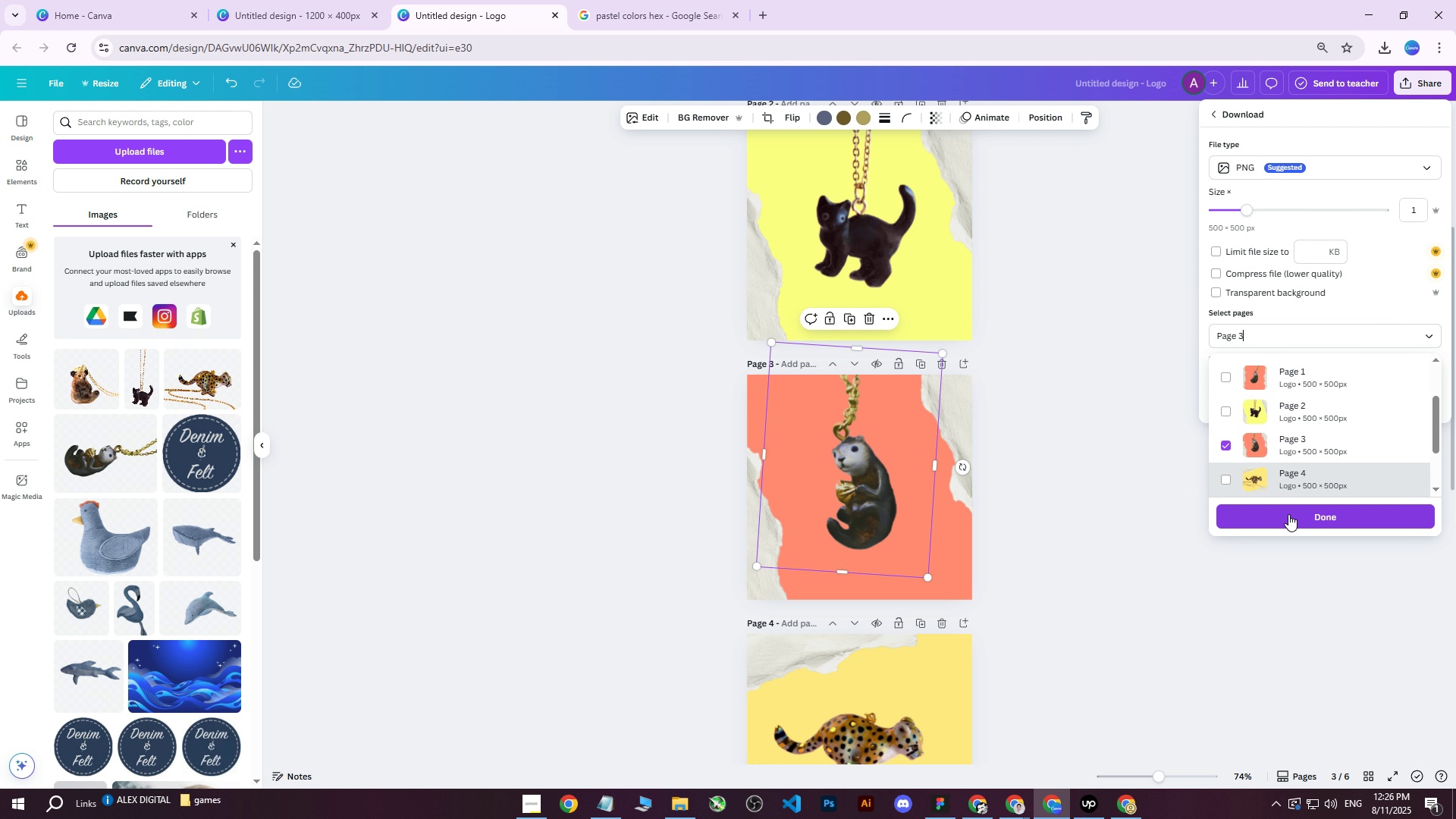 
left_click([1288, 514])
 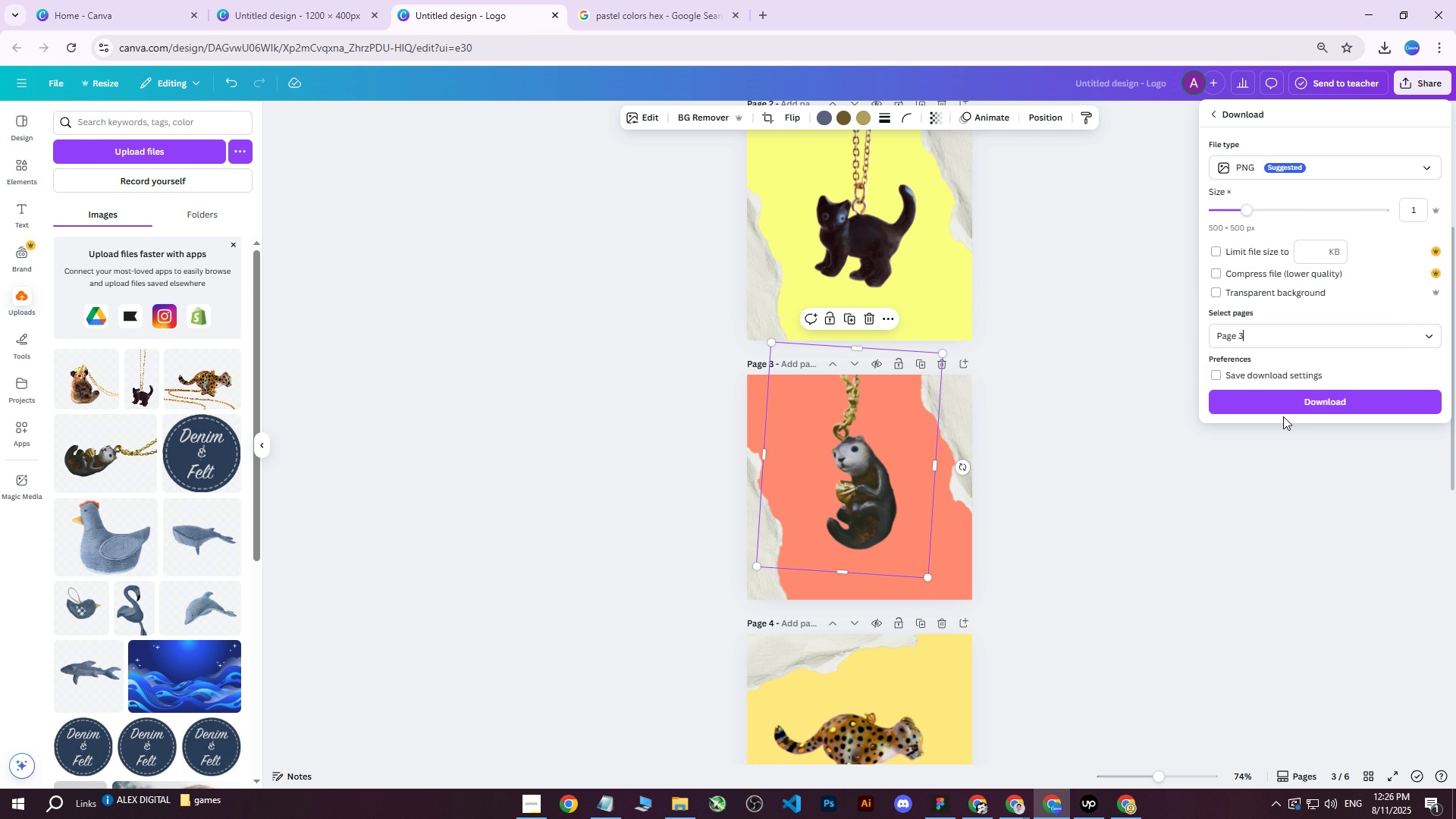 
left_click([1284, 398])
 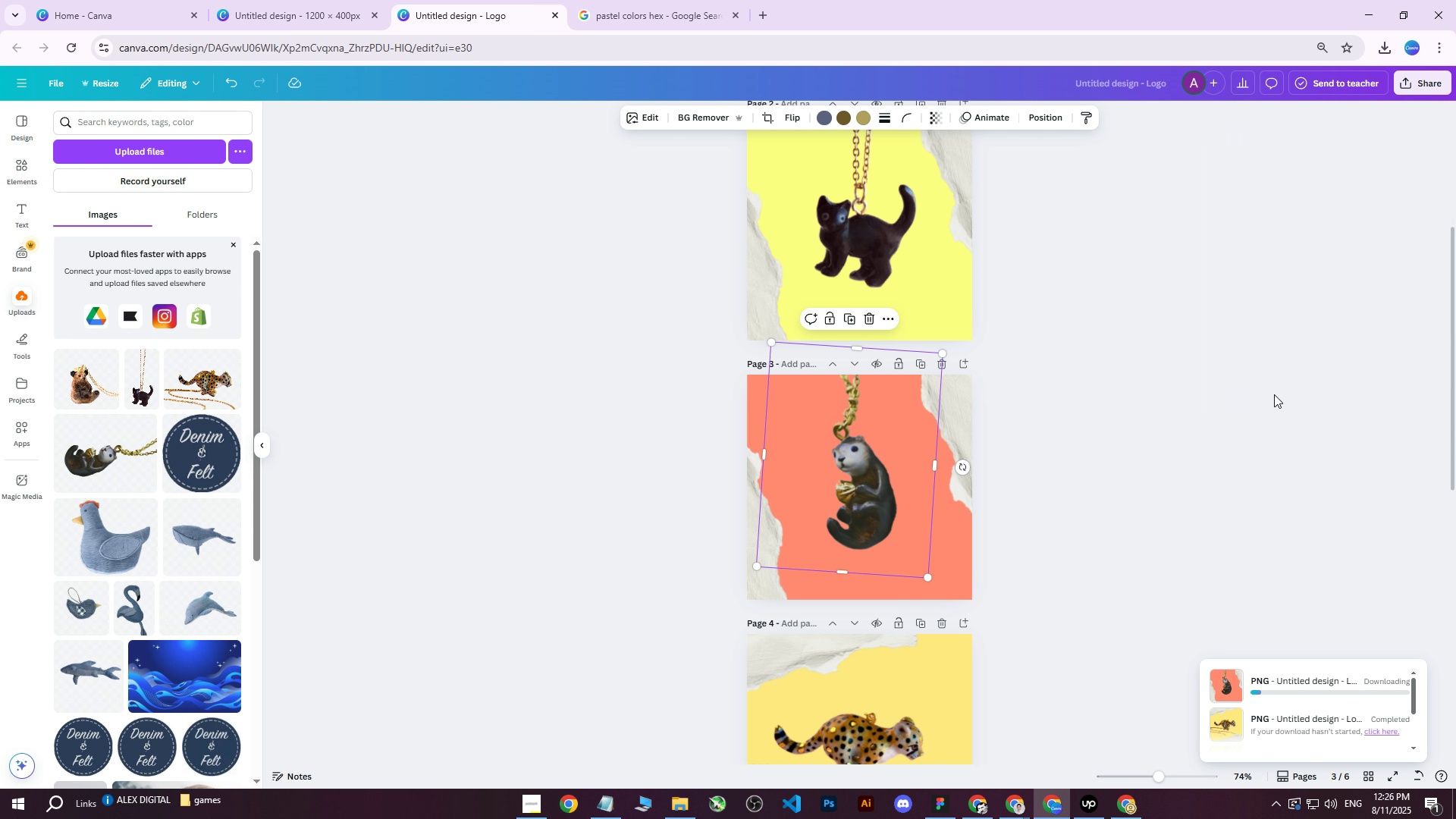 
scroll: coordinate [1274, 394], scroll_direction: up, amount: 2.0
 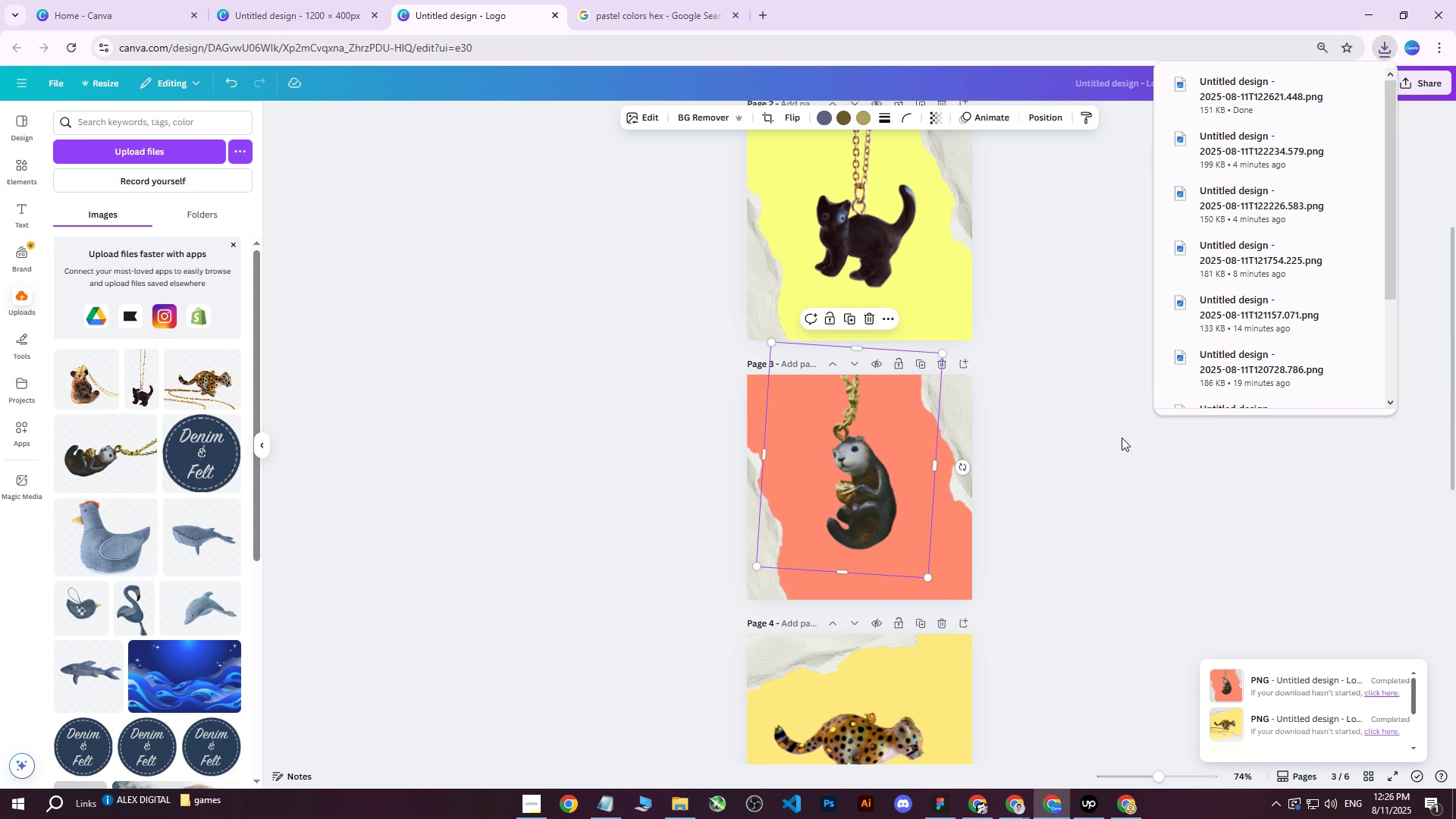 
left_click([1122, 437])
 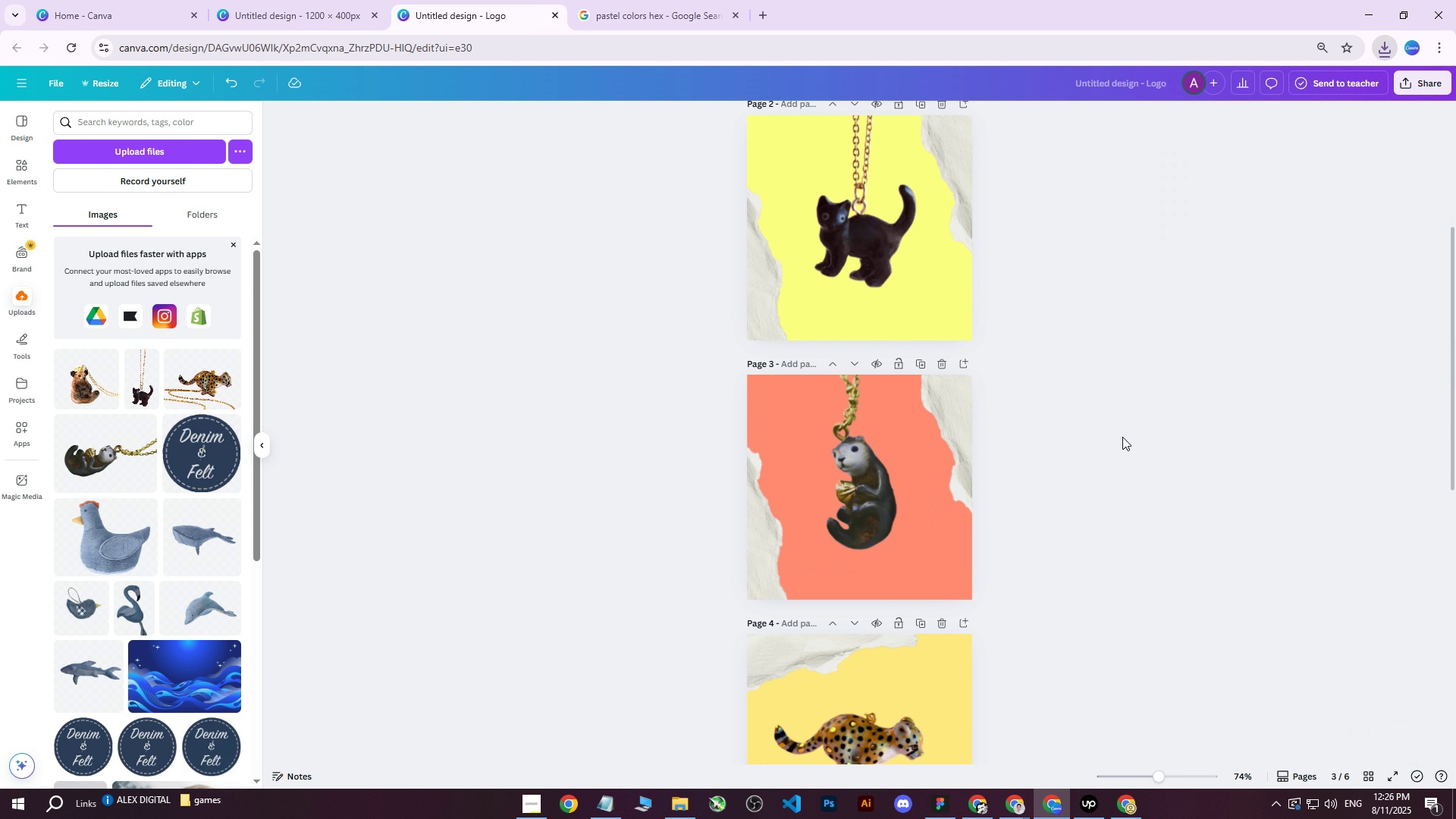 
scroll: coordinate [1138, 425], scroll_direction: up, amount: 1.0
 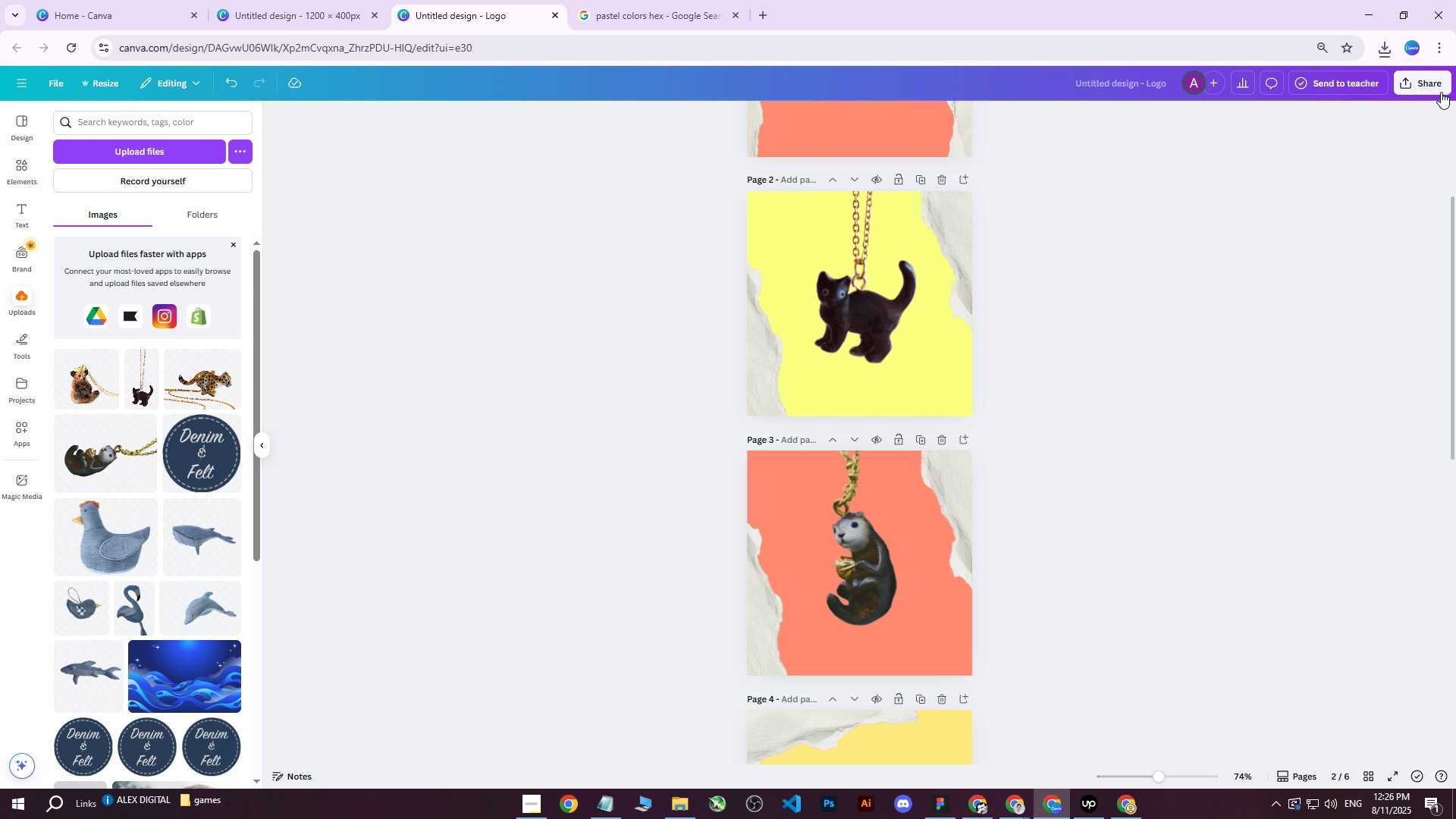 
left_click([1430, 89])
 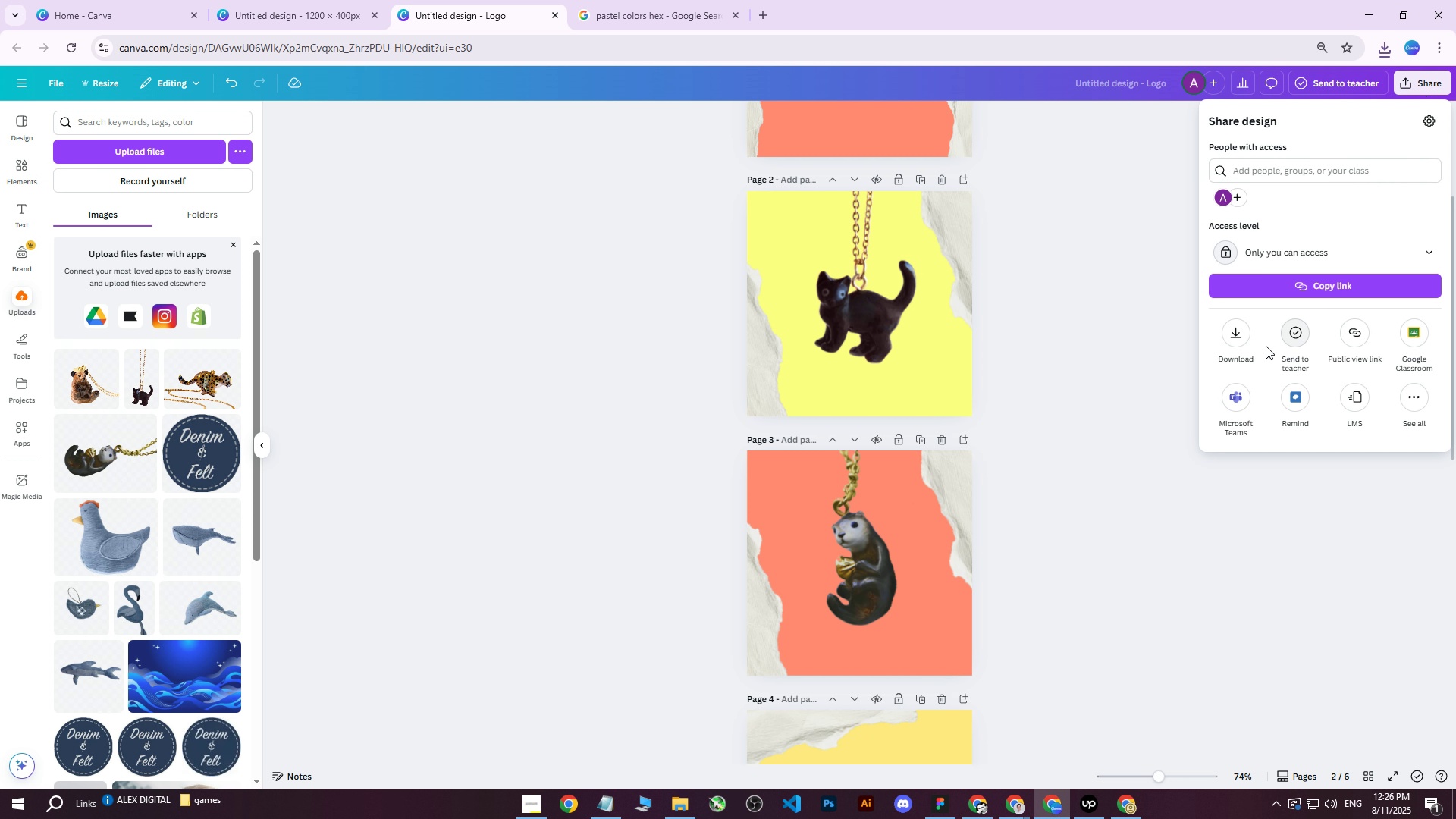 
left_click([1232, 333])
 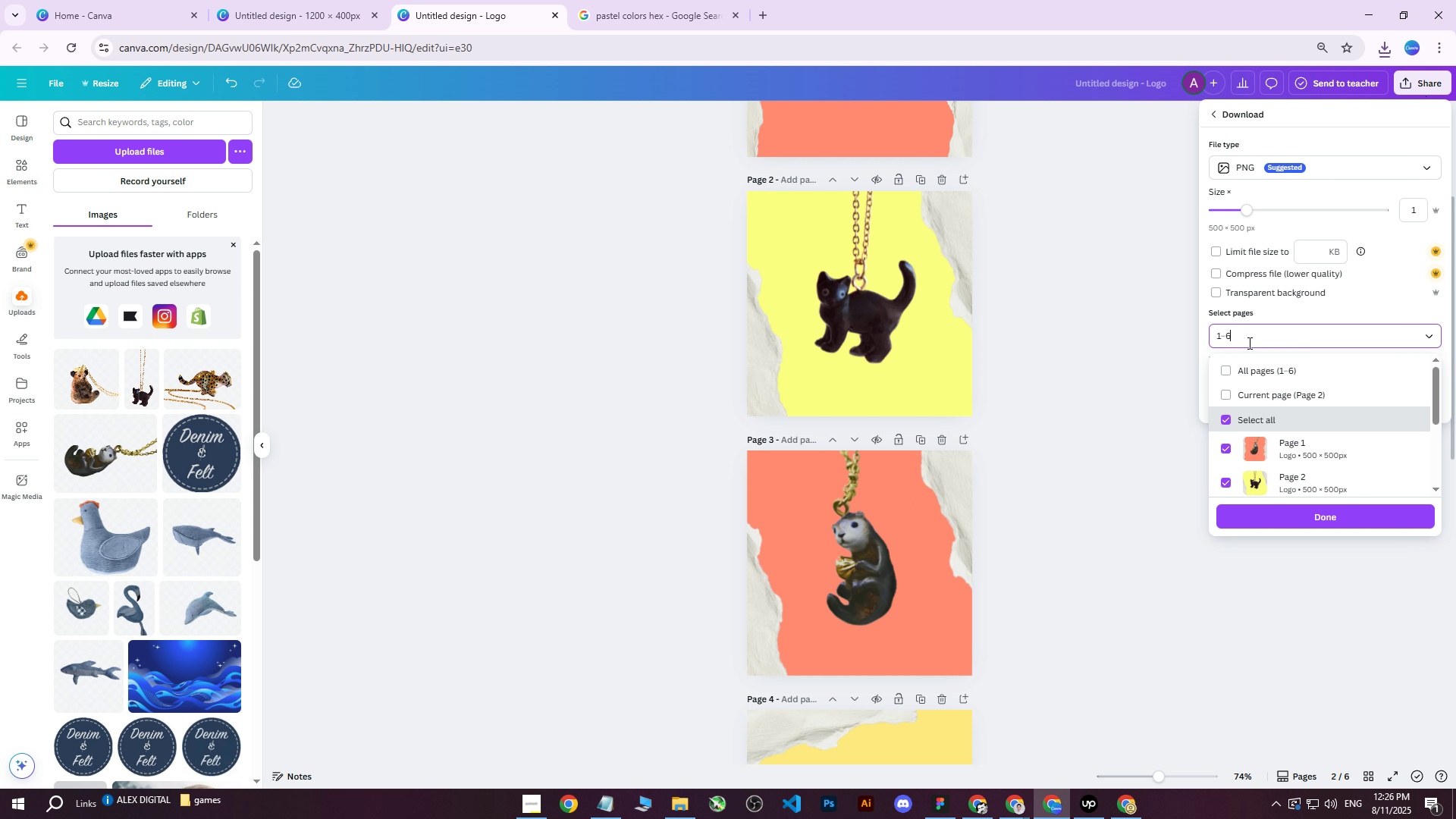 
double_click([1228, 369])
 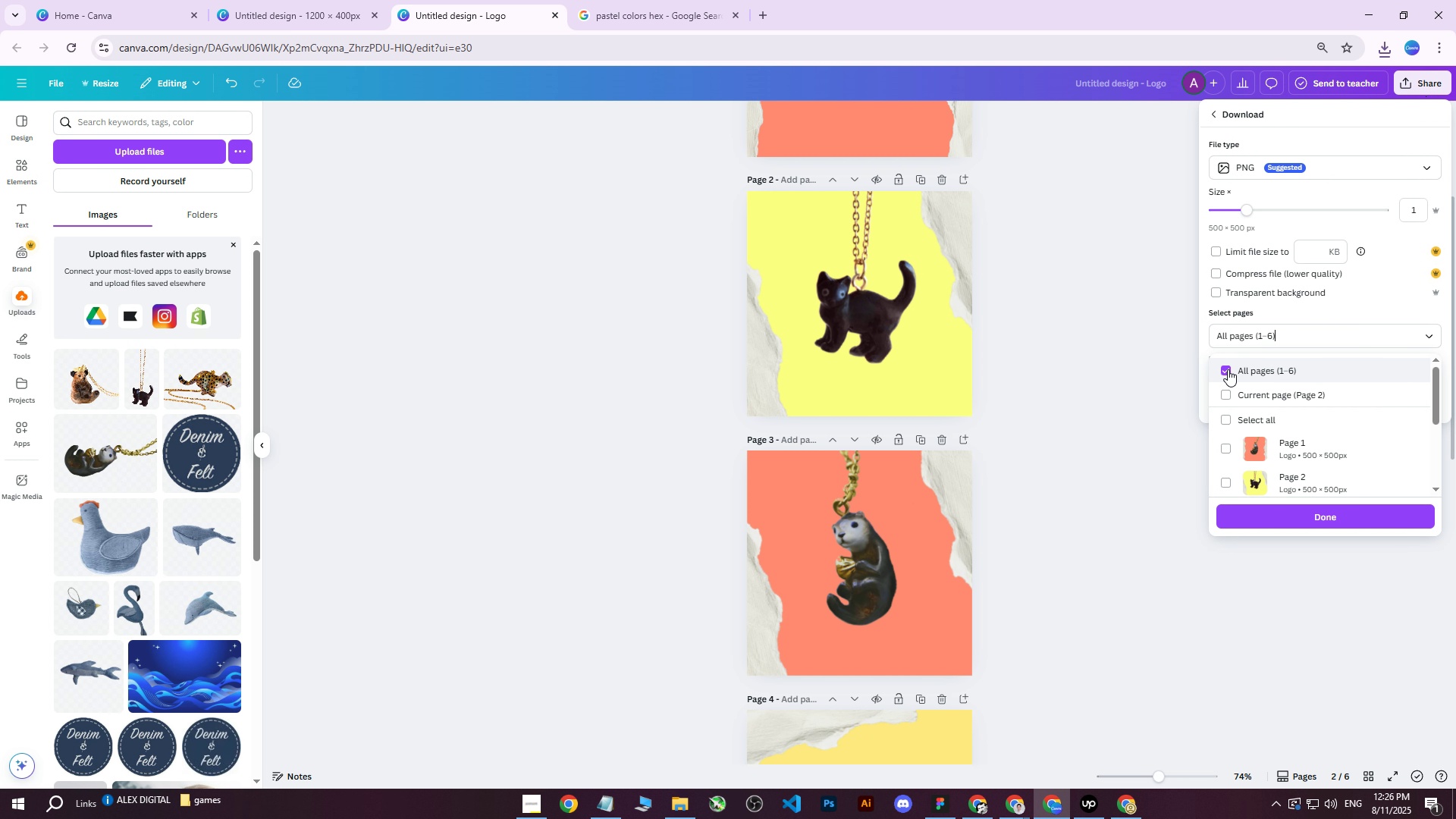 
triple_click([1228, 369])
 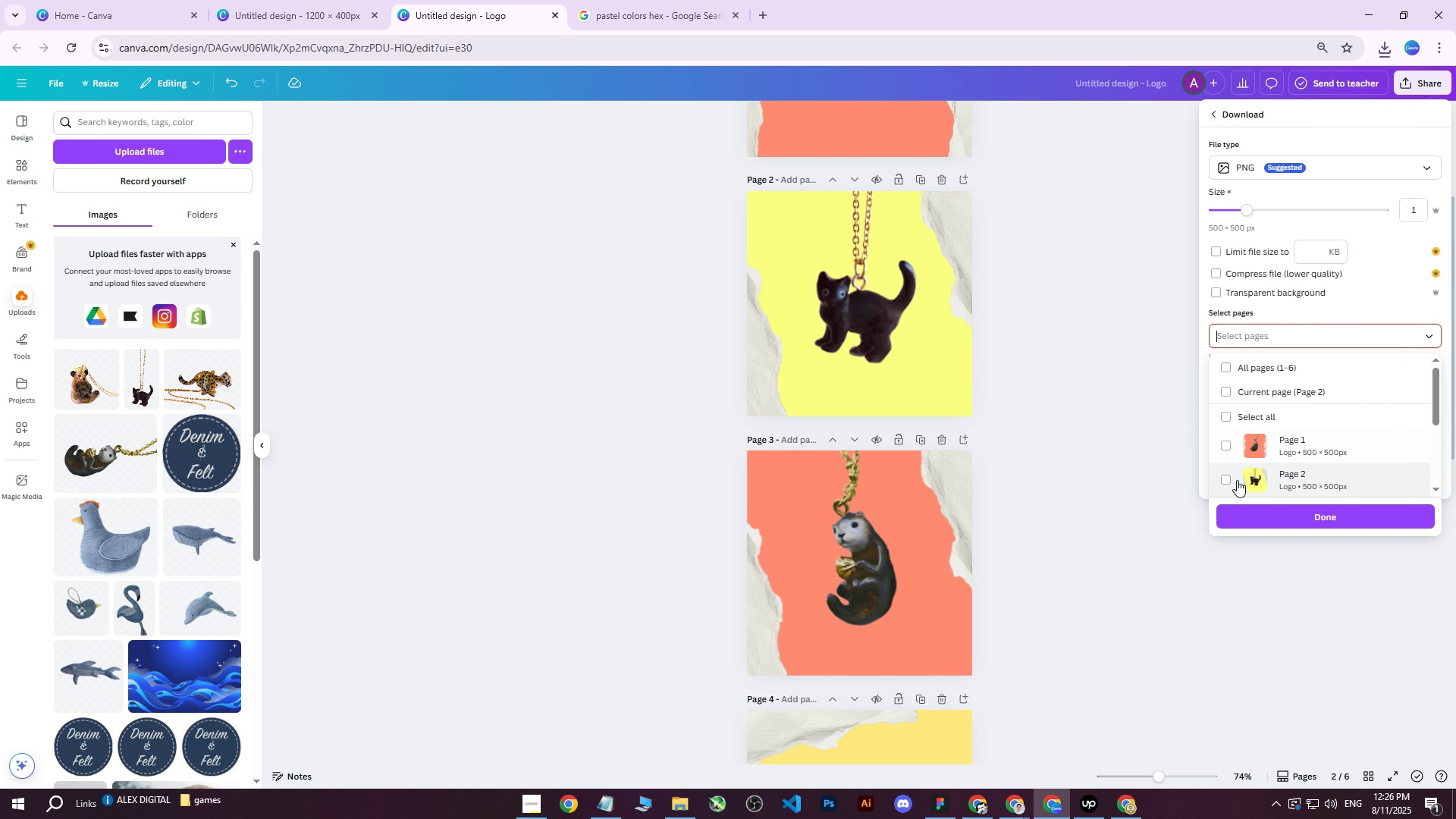 
left_click([1227, 484])
 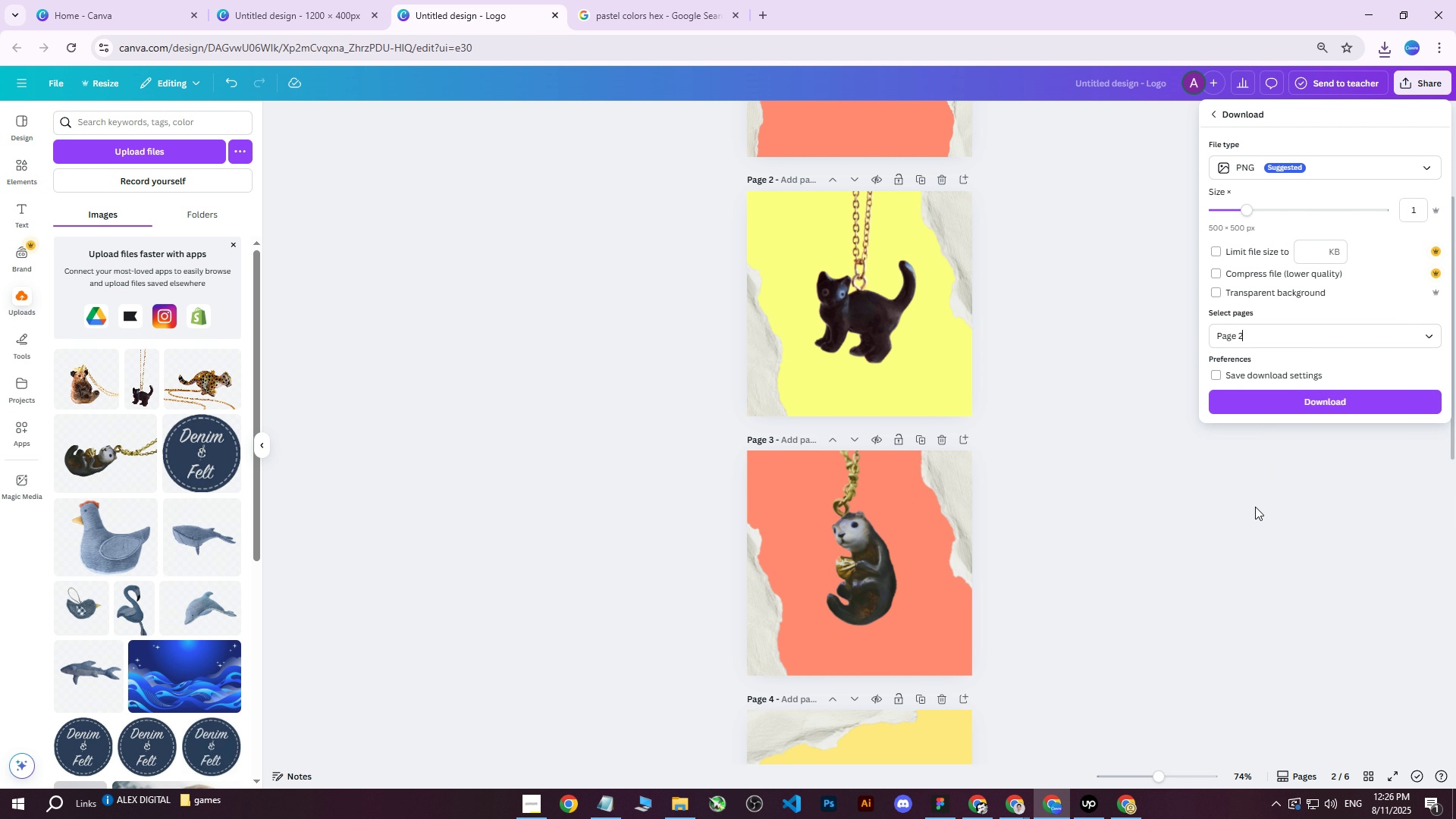 
left_click([1263, 404])
 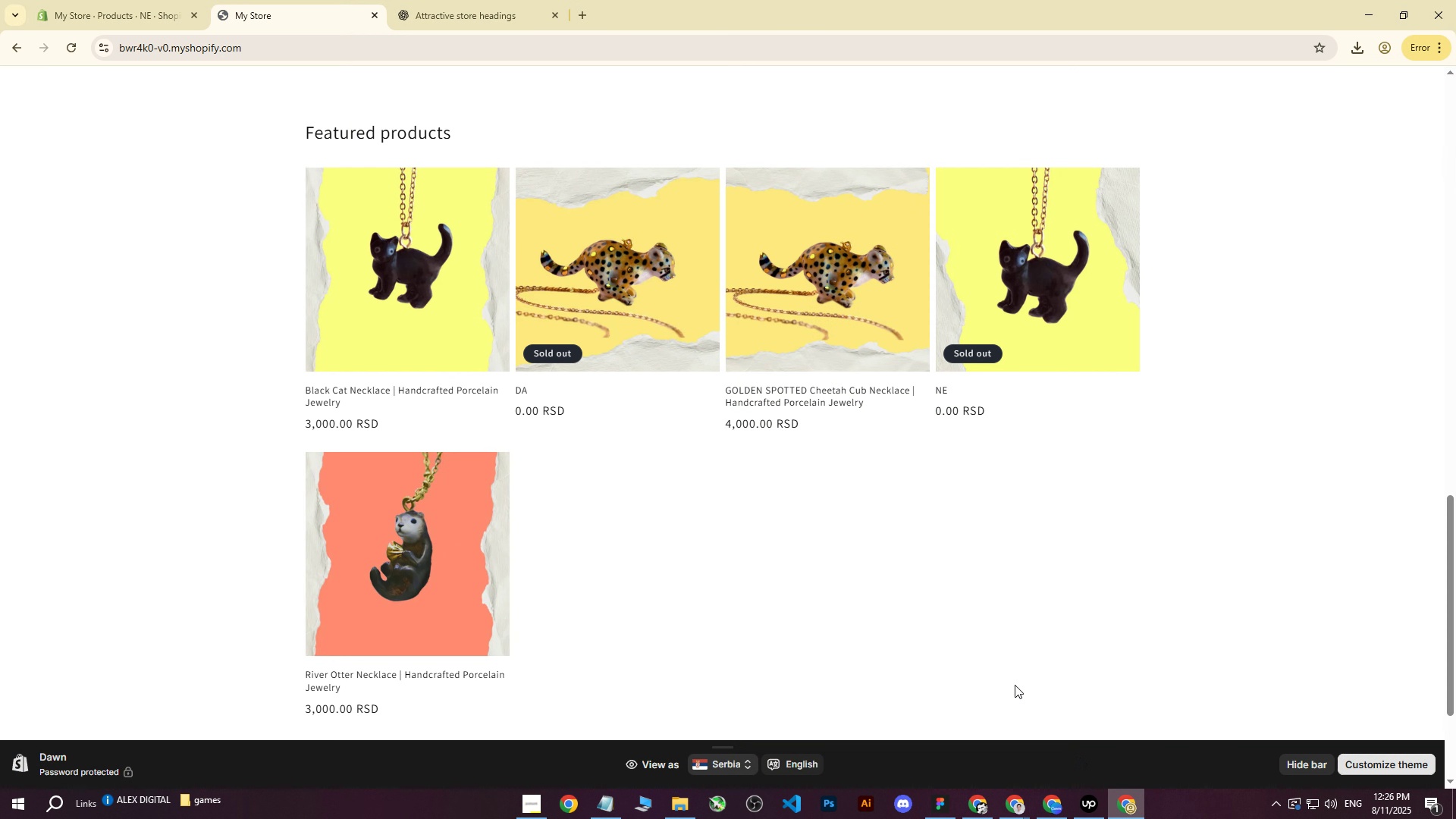 
left_click([129, 0])
 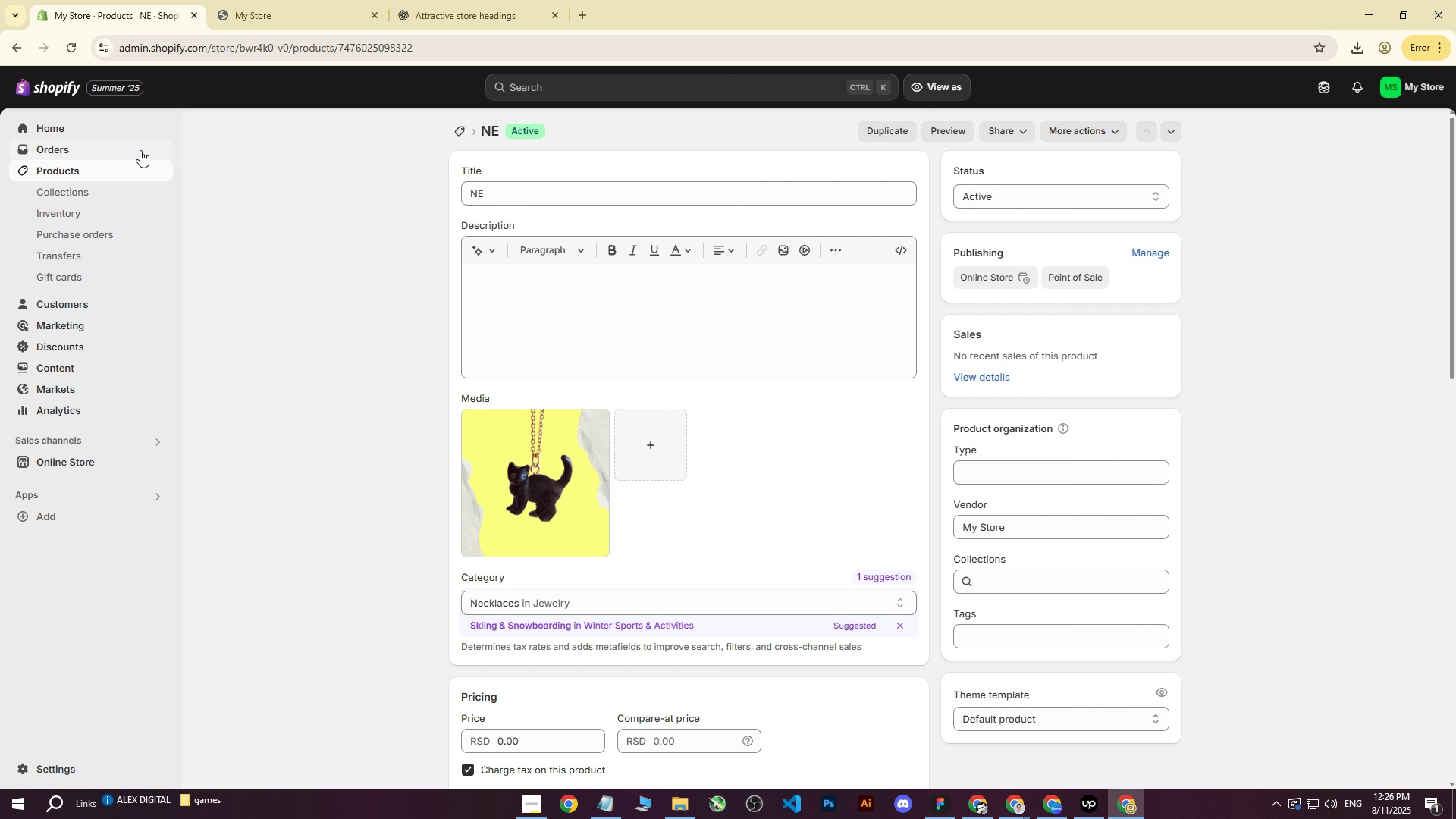 
left_click([78, 171])
 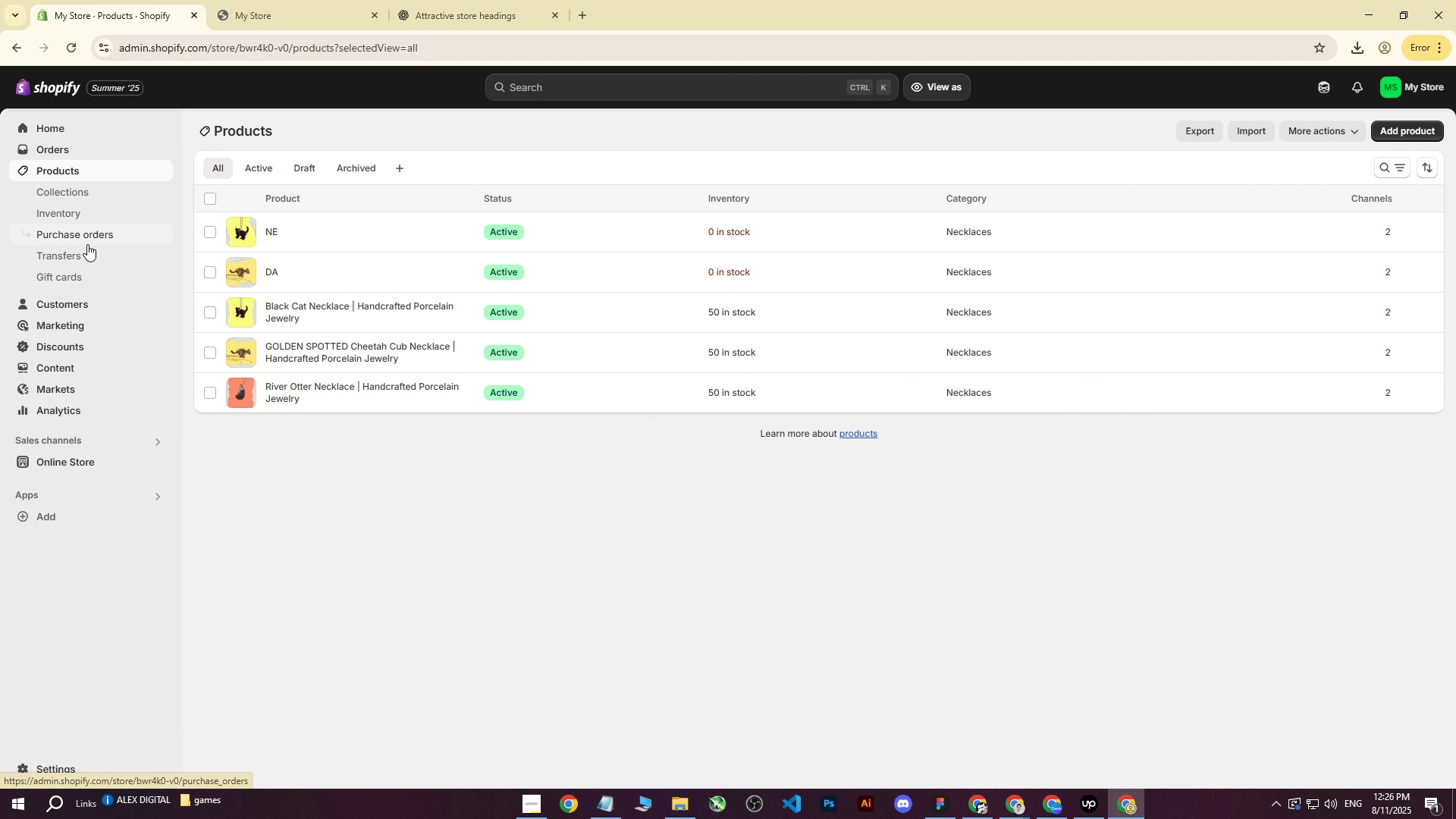 
wait(9.56)
 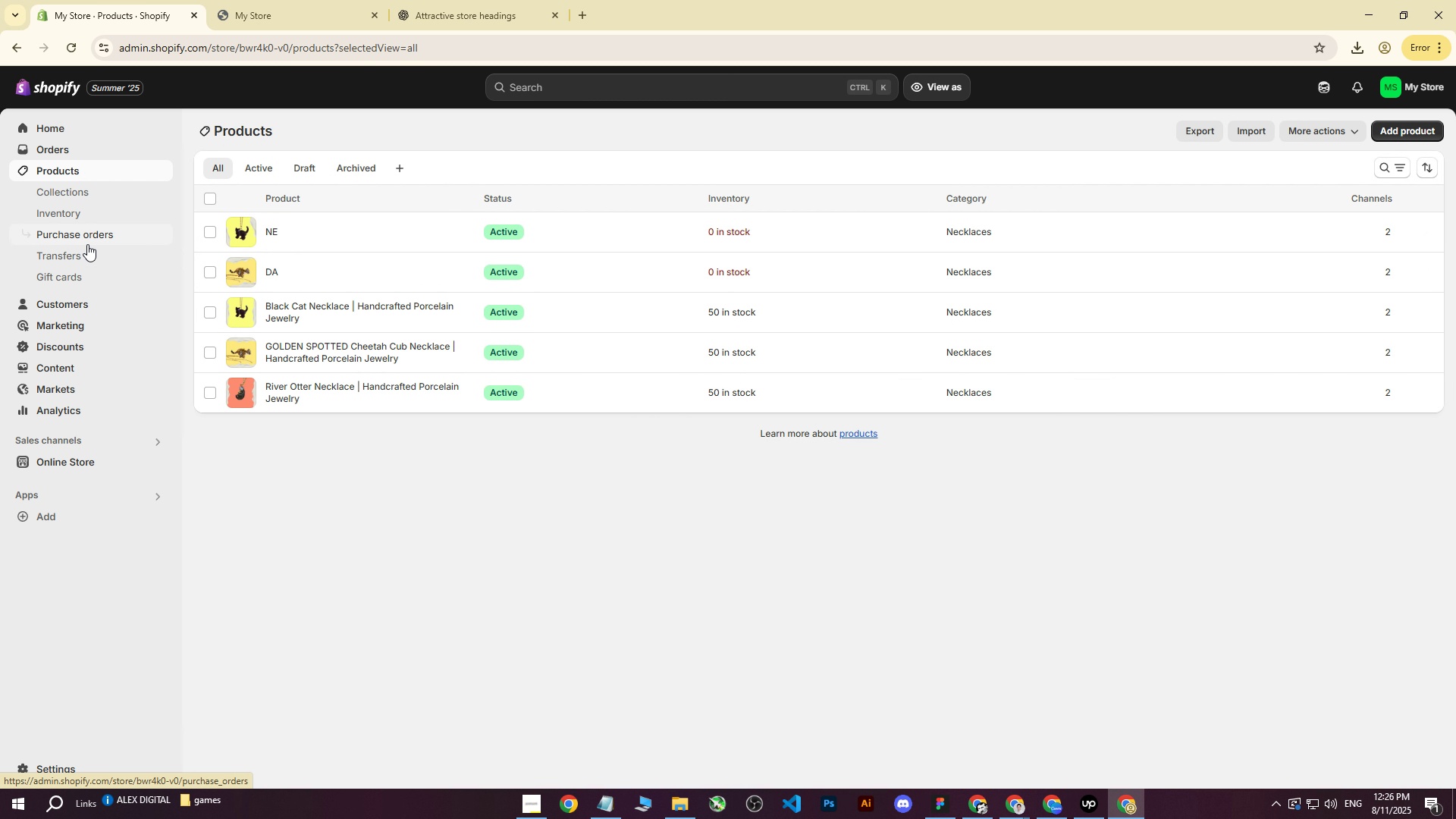 
left_click([63, 369])
 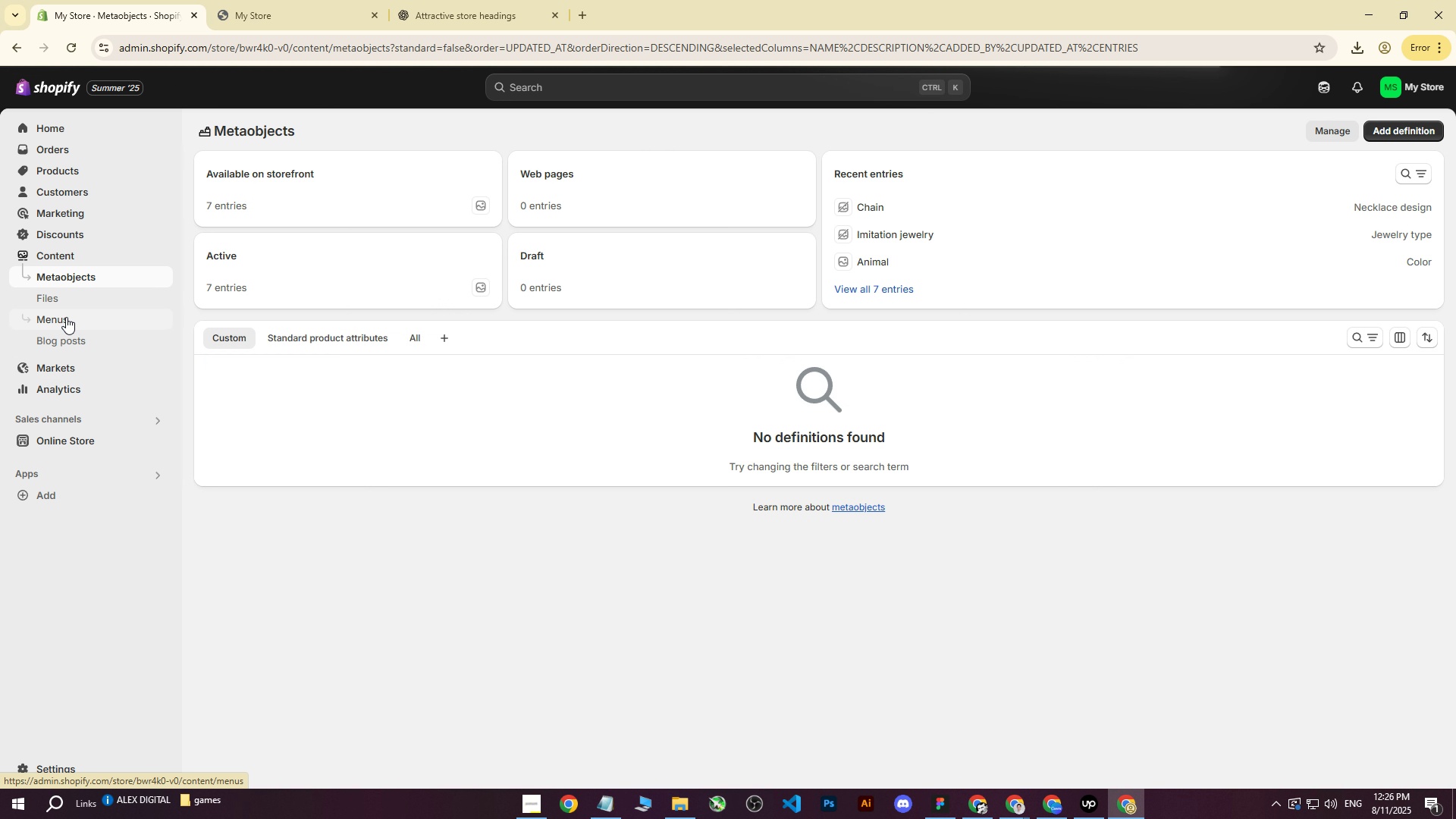 
left_click([66, 303])
 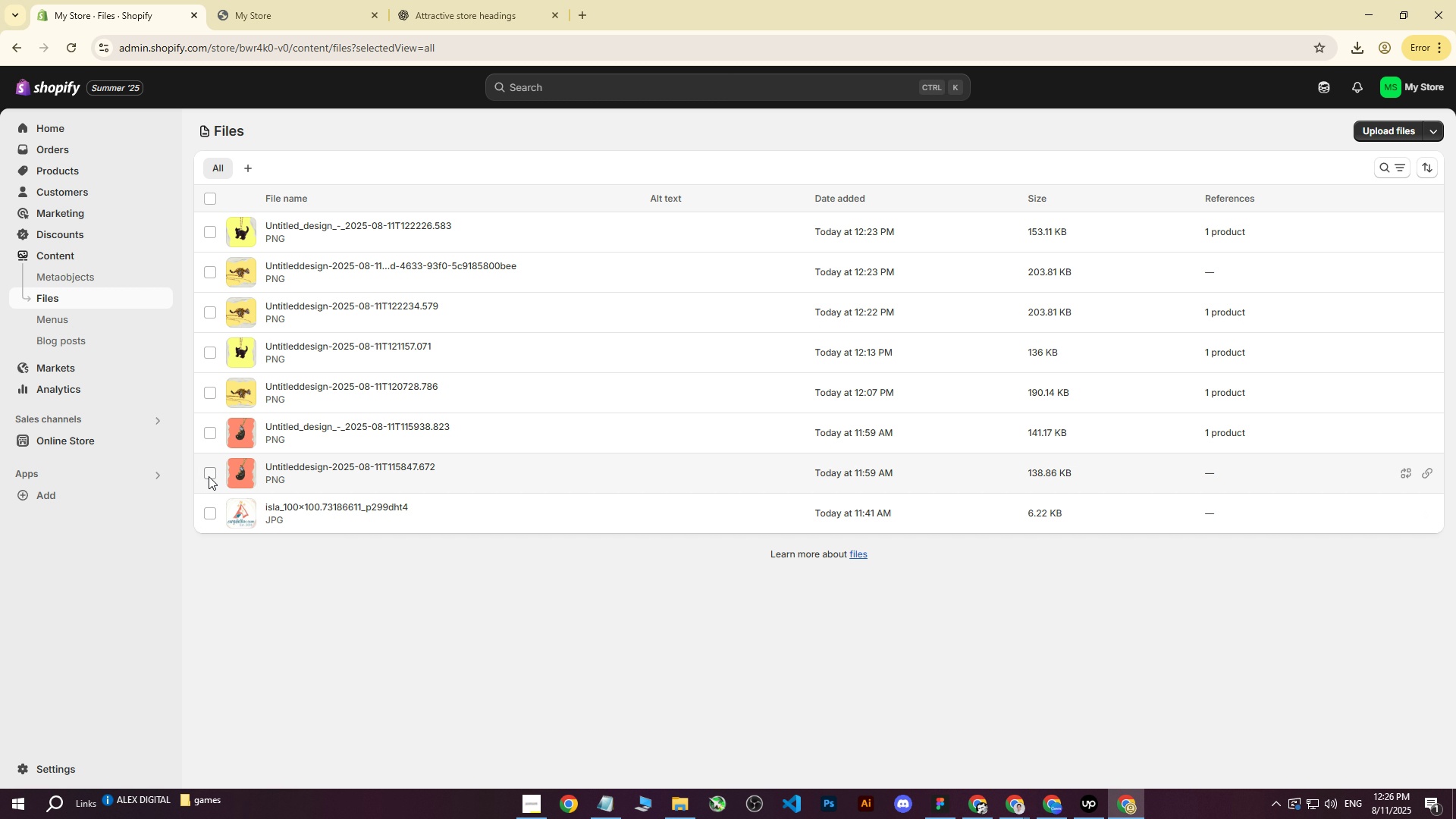 
left_click([209, 475])
 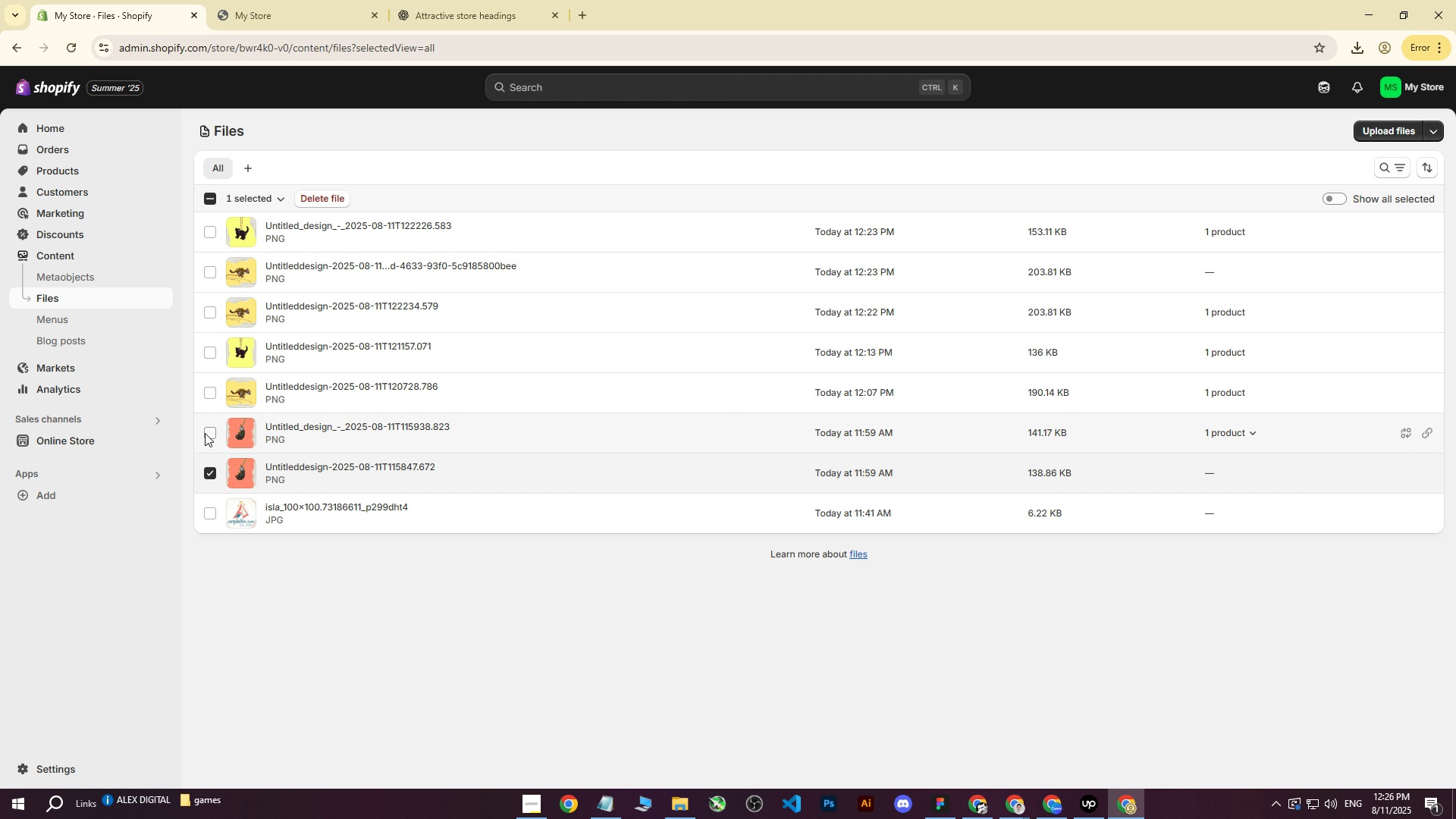 
left_click([207, 432])
 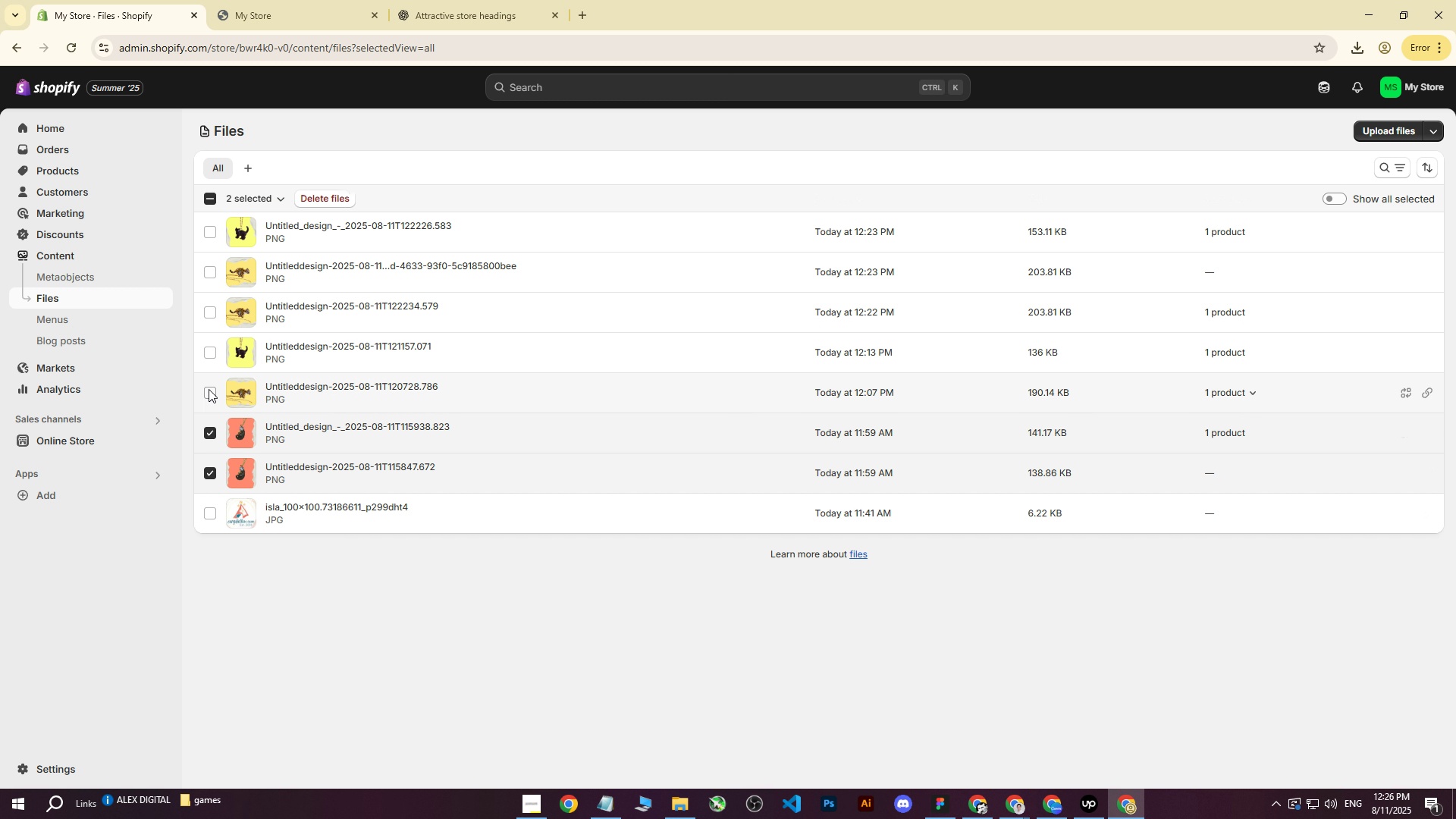 
left_click([212, 391])
 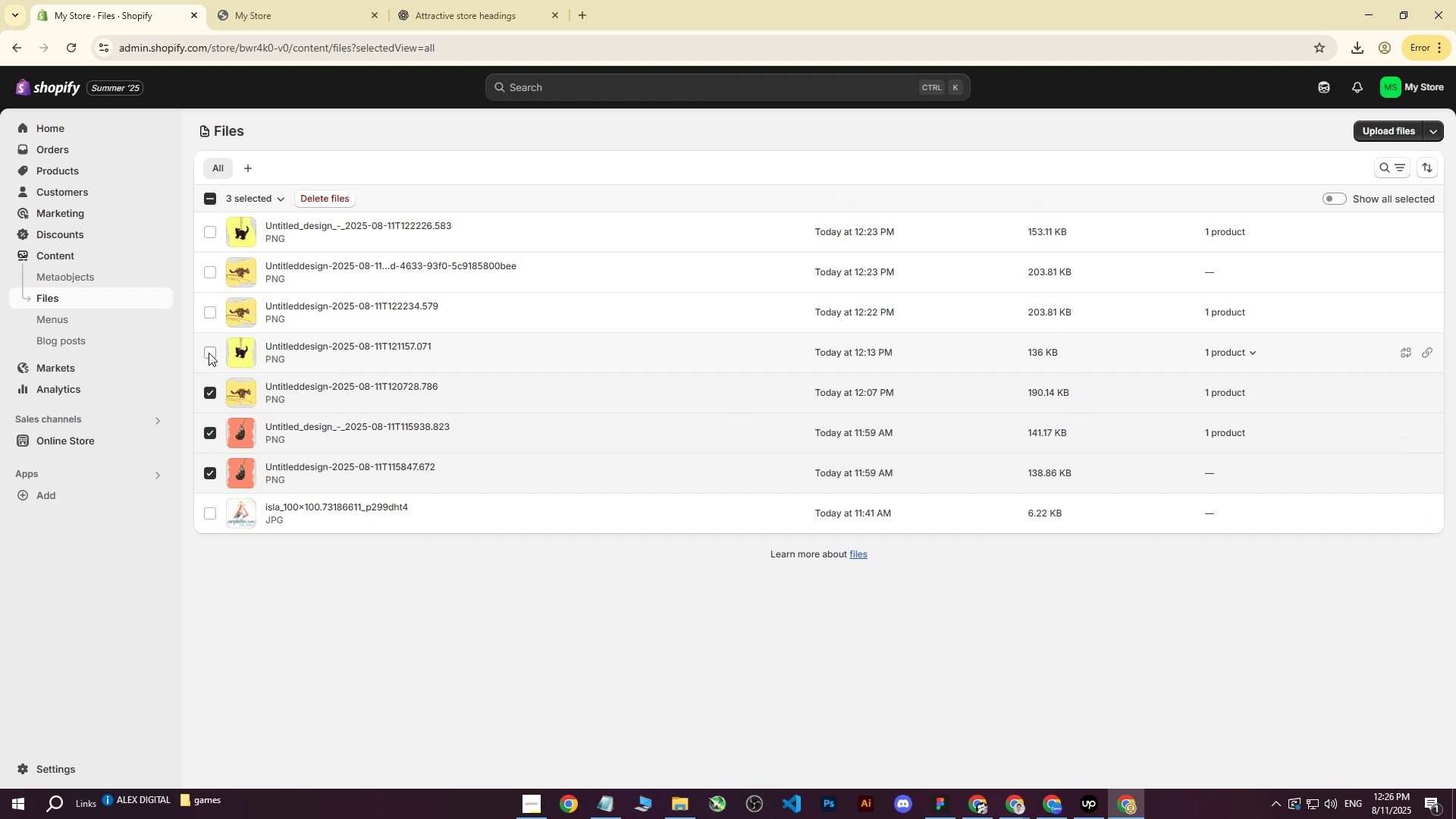 
double_click([209, 353])
 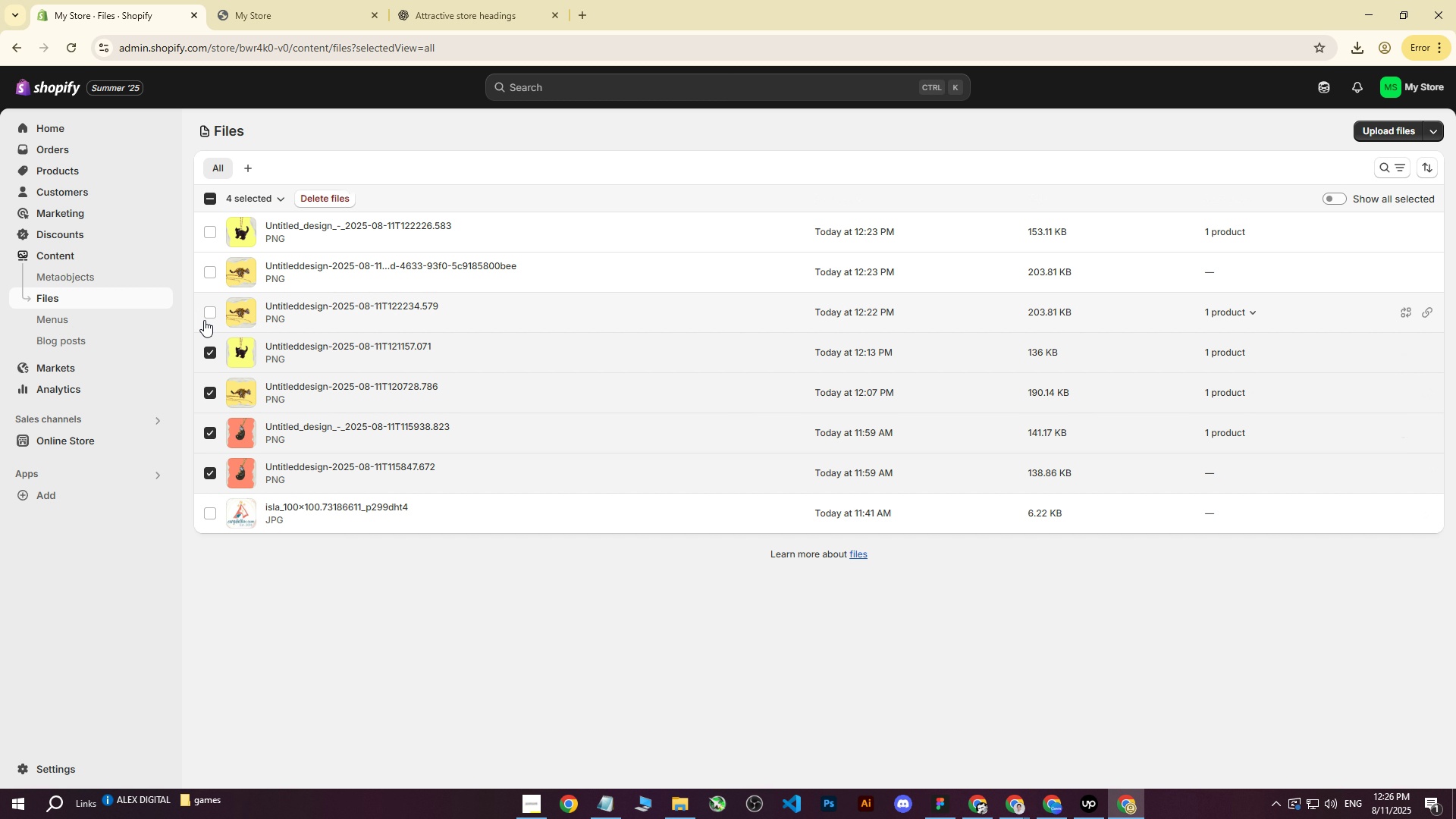 
triple_click([204, 316])
 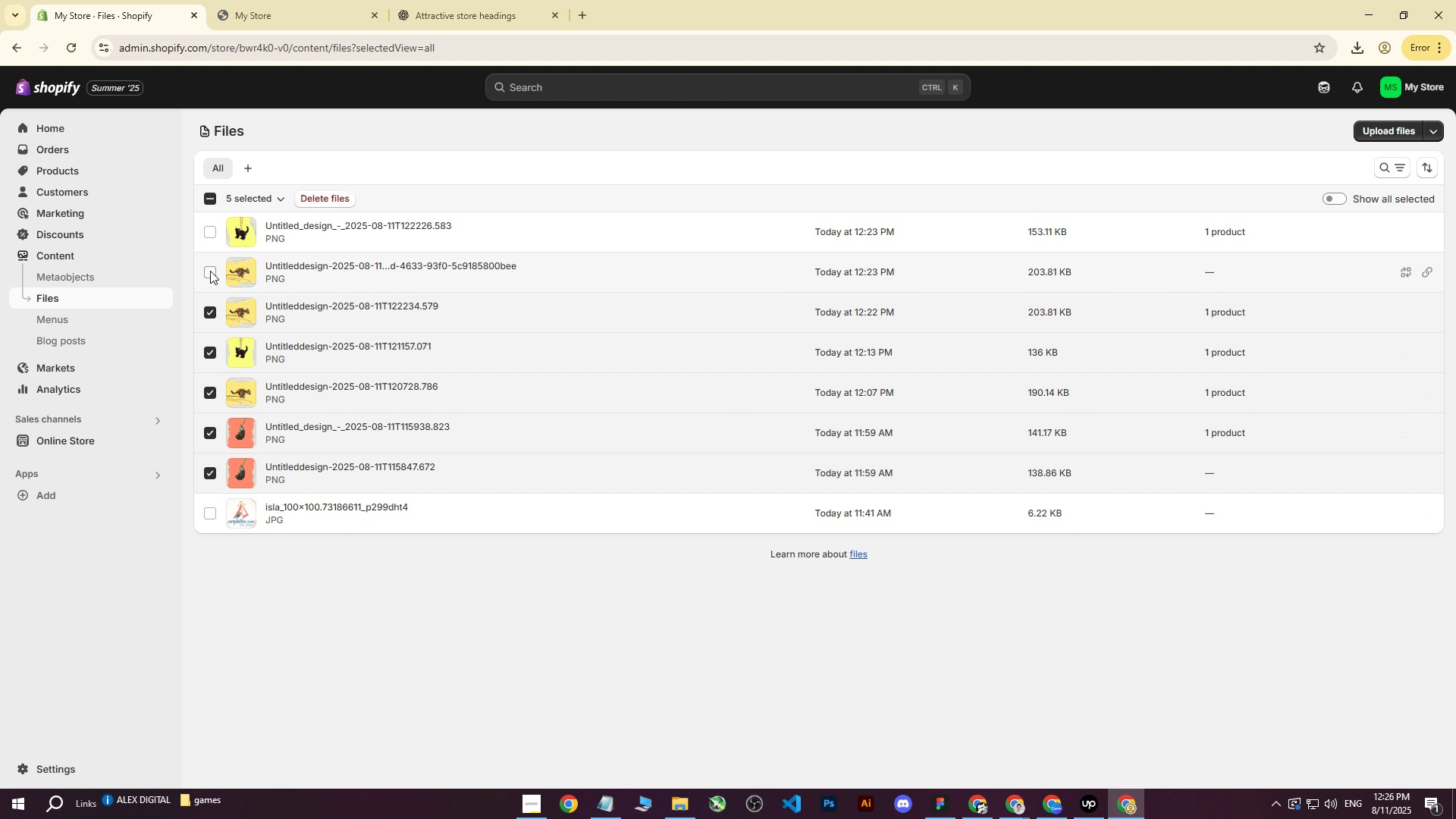 
triple_click([210, 271])
 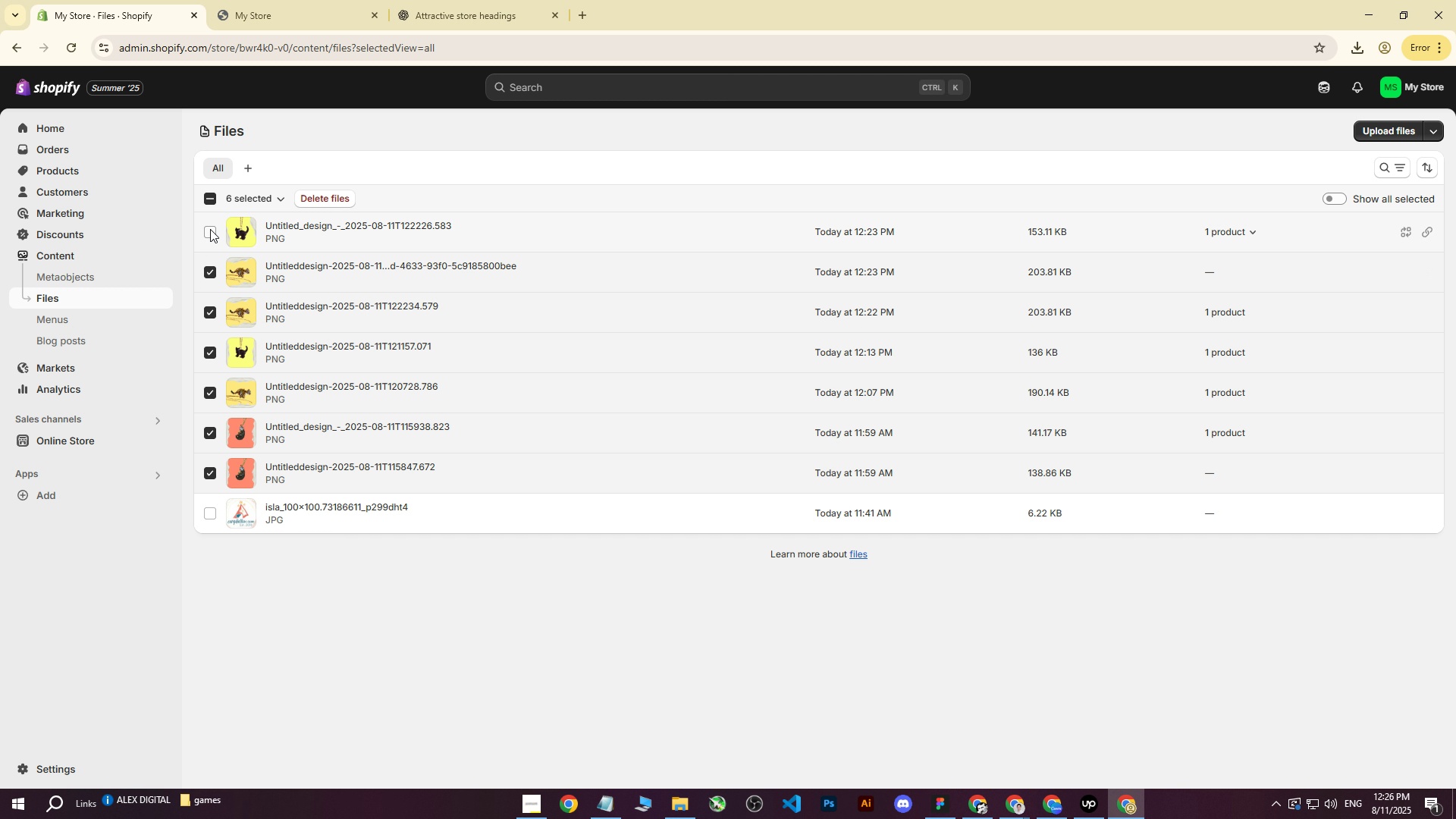 
triple_click([210, 229])
 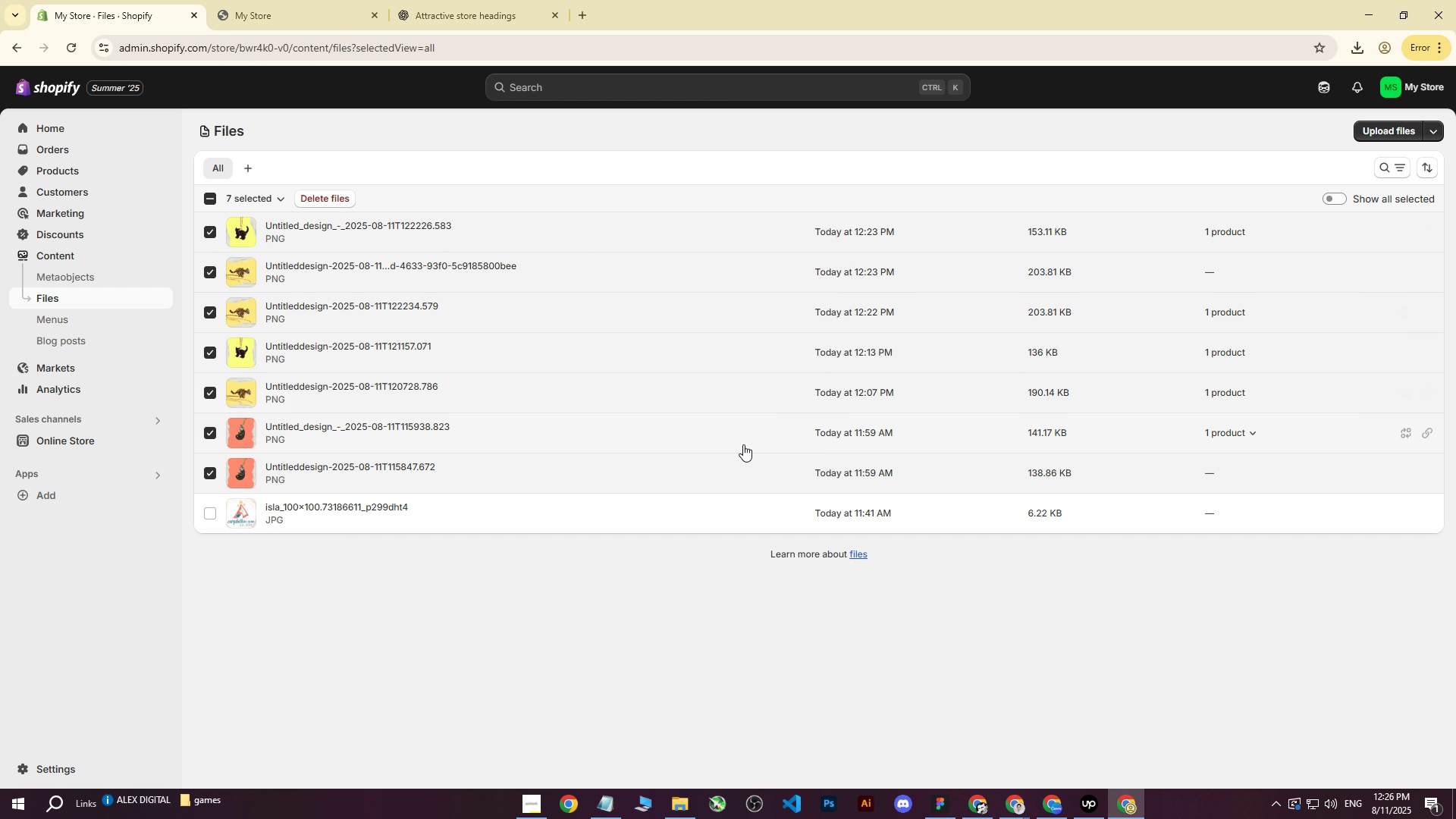 
left_click([320, 190])
 